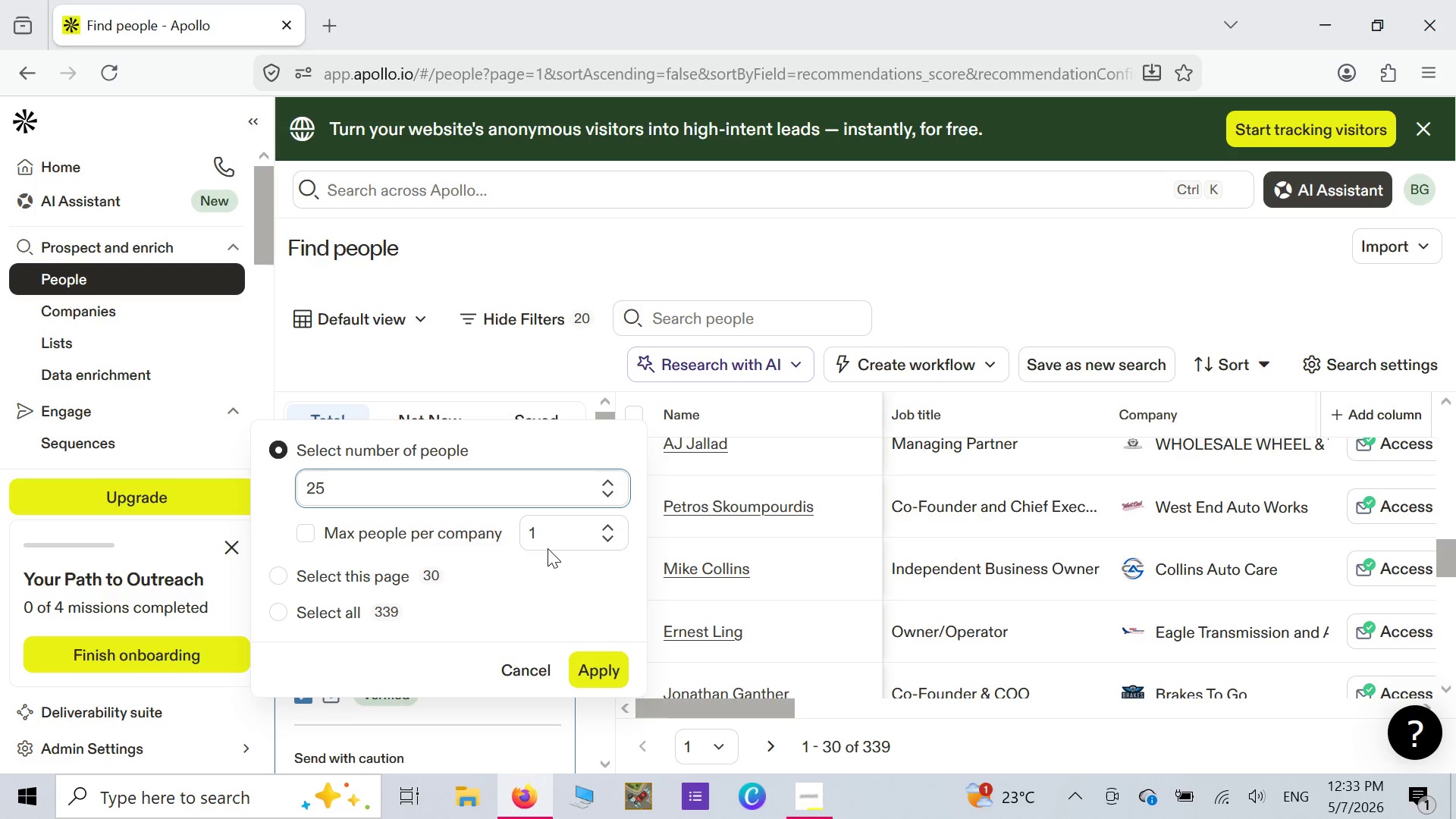 
left_click([548, 531])
 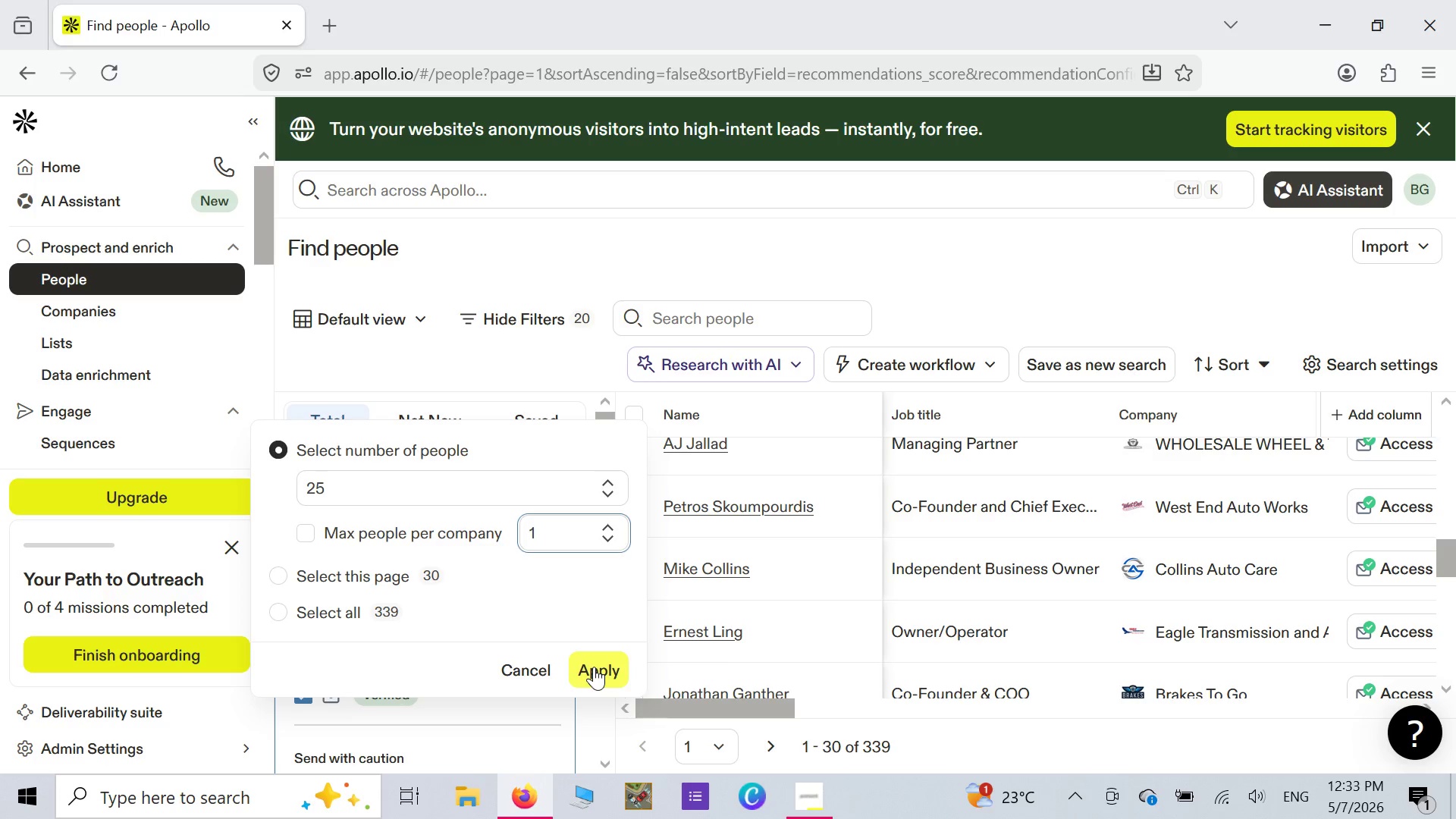 
left_click([594, 667])
 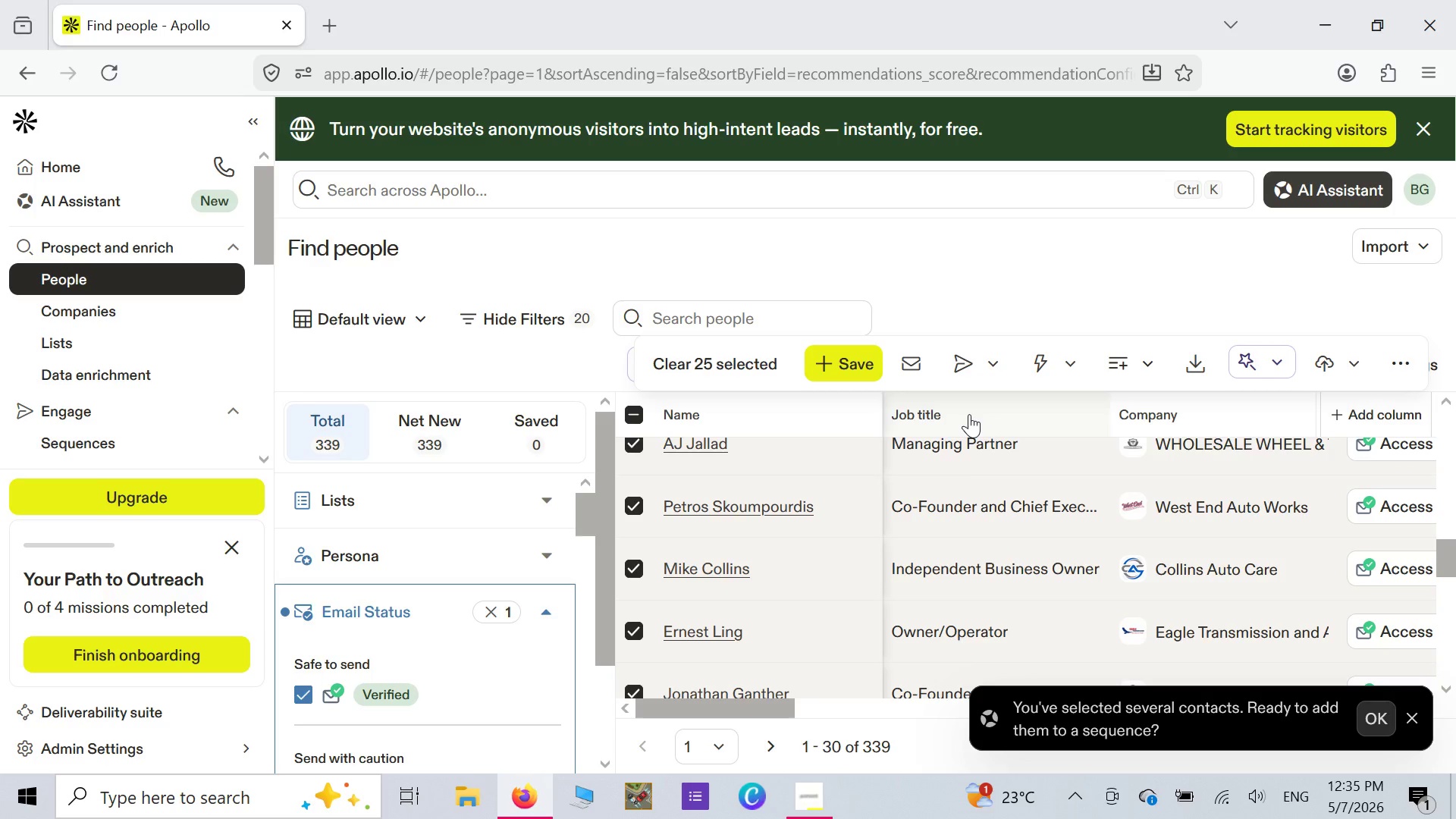 
wait(98.27)
 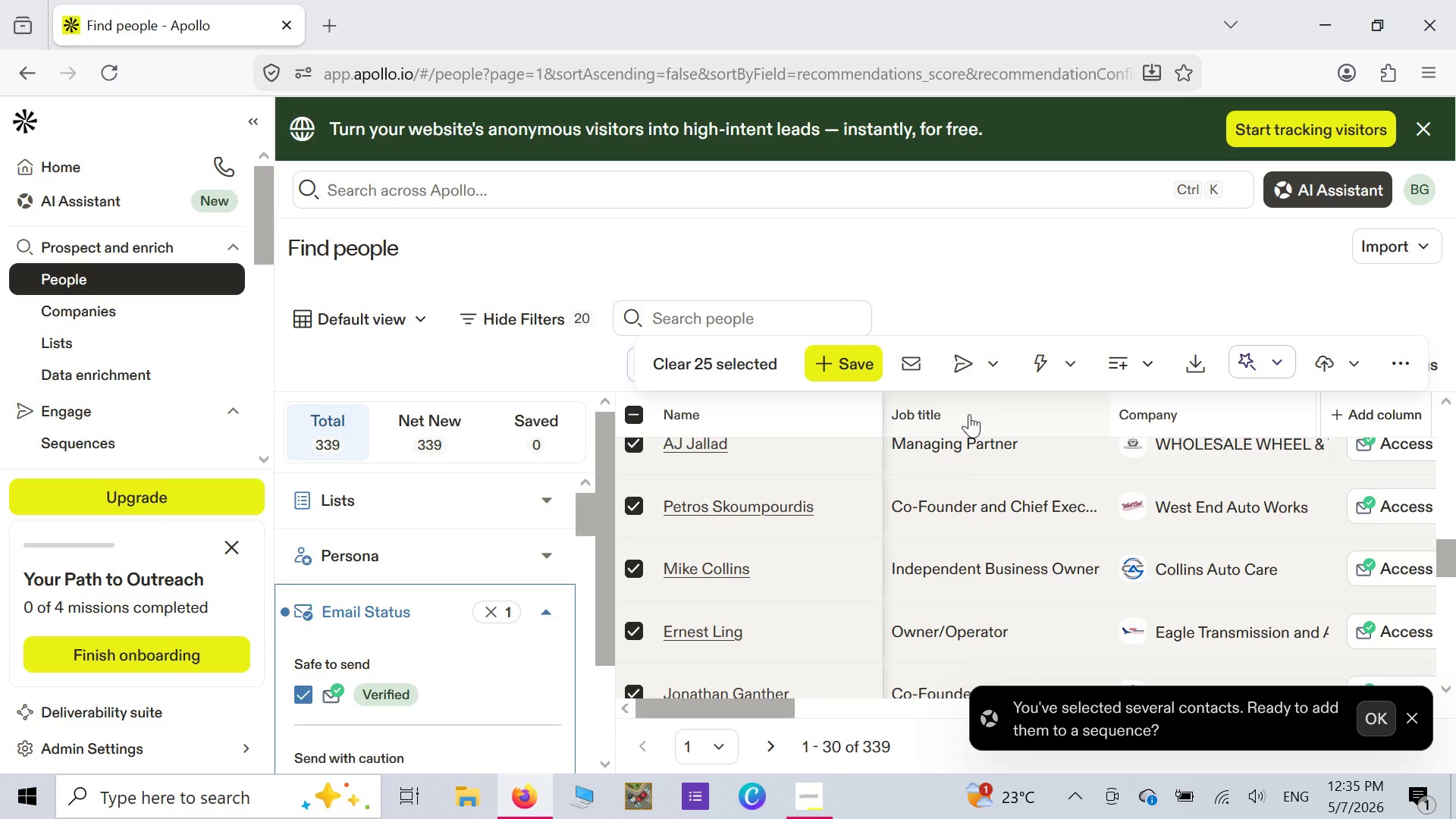 
left_click([635, 416])
 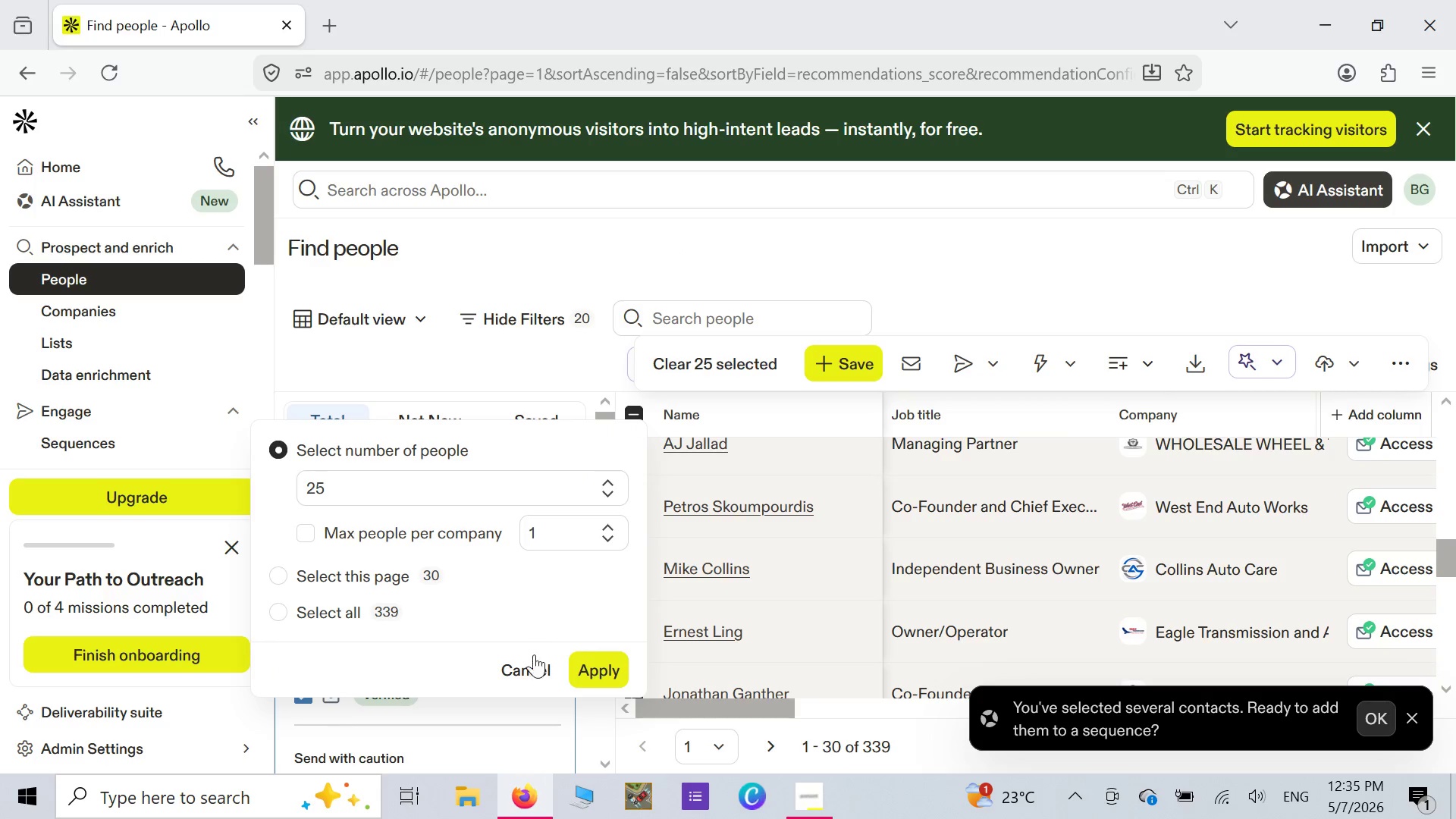 
left_click([526, 664])
 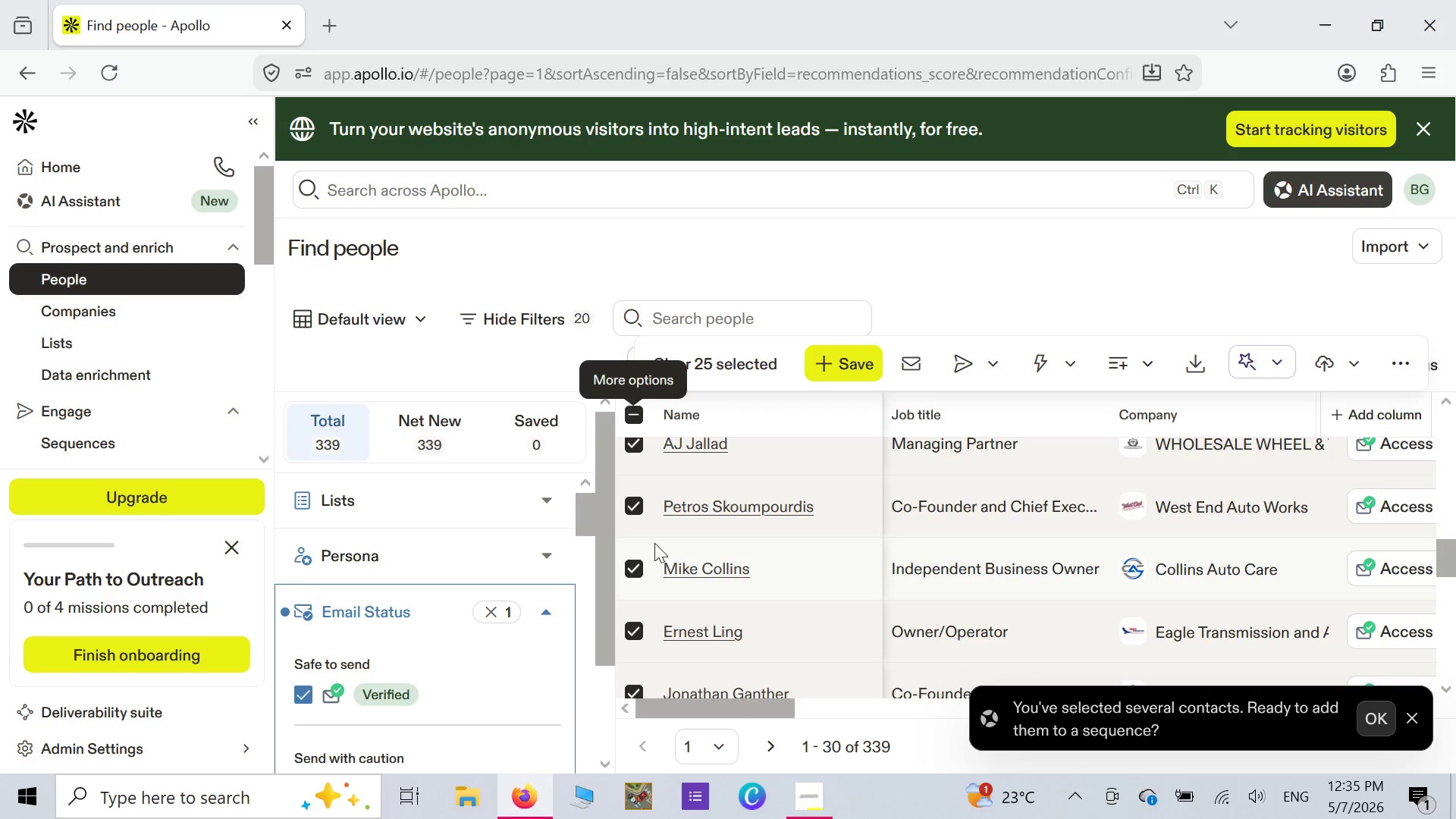 
left_click([641, 507])
 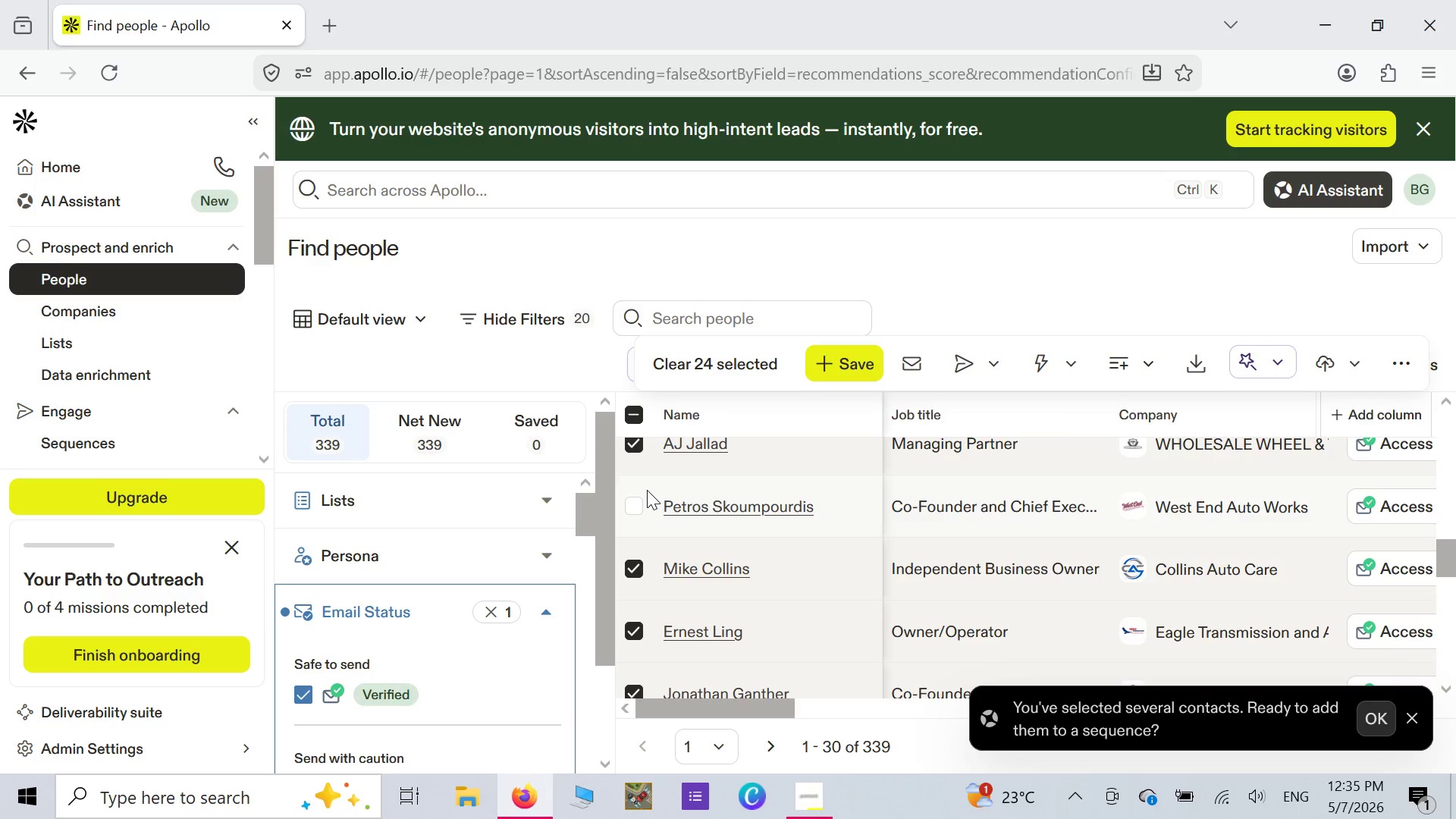 
scroll: coordinate [647, 490], scroll_direction: down, amount: 1.0
 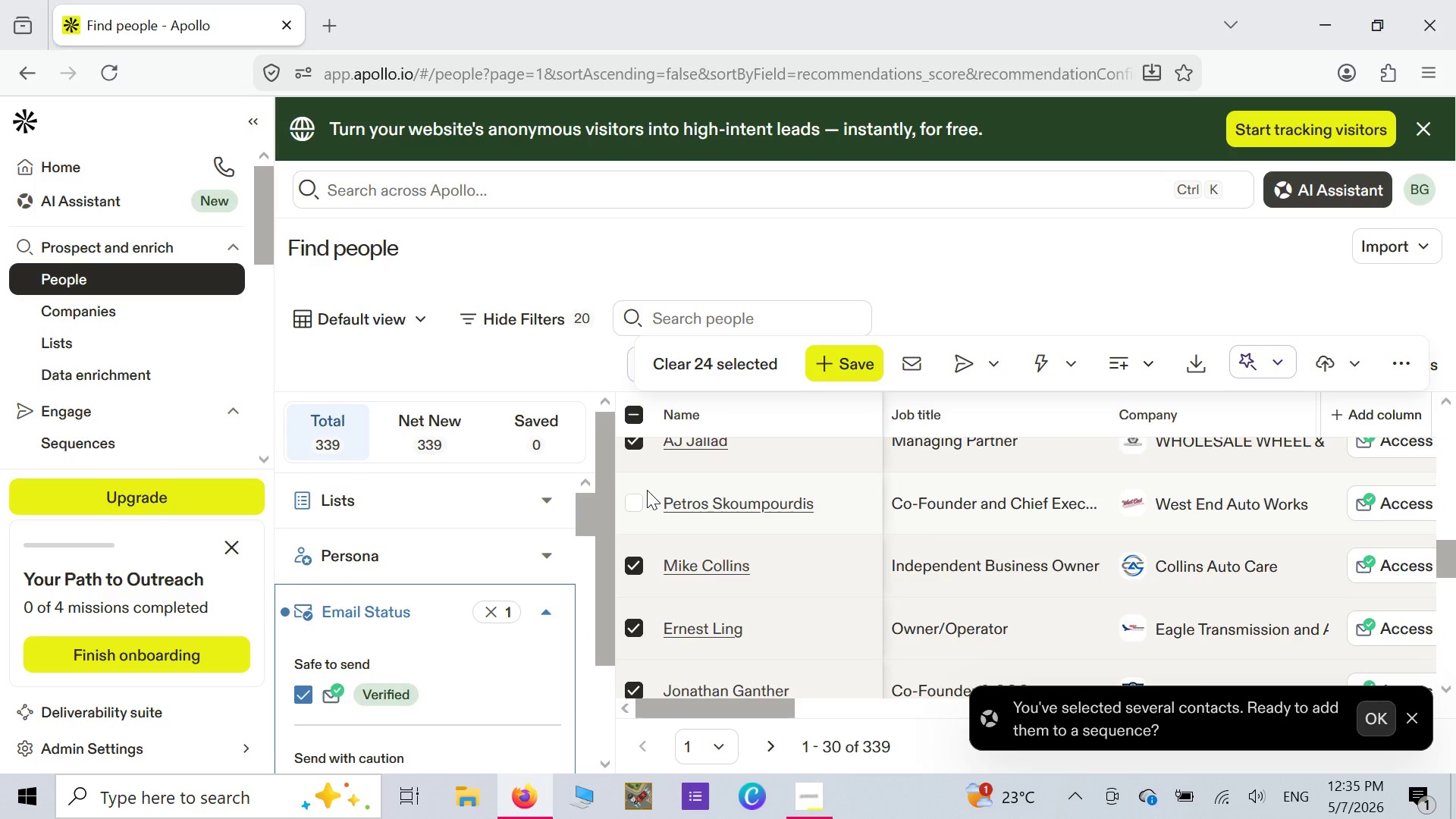 
right_click([647, 490])
 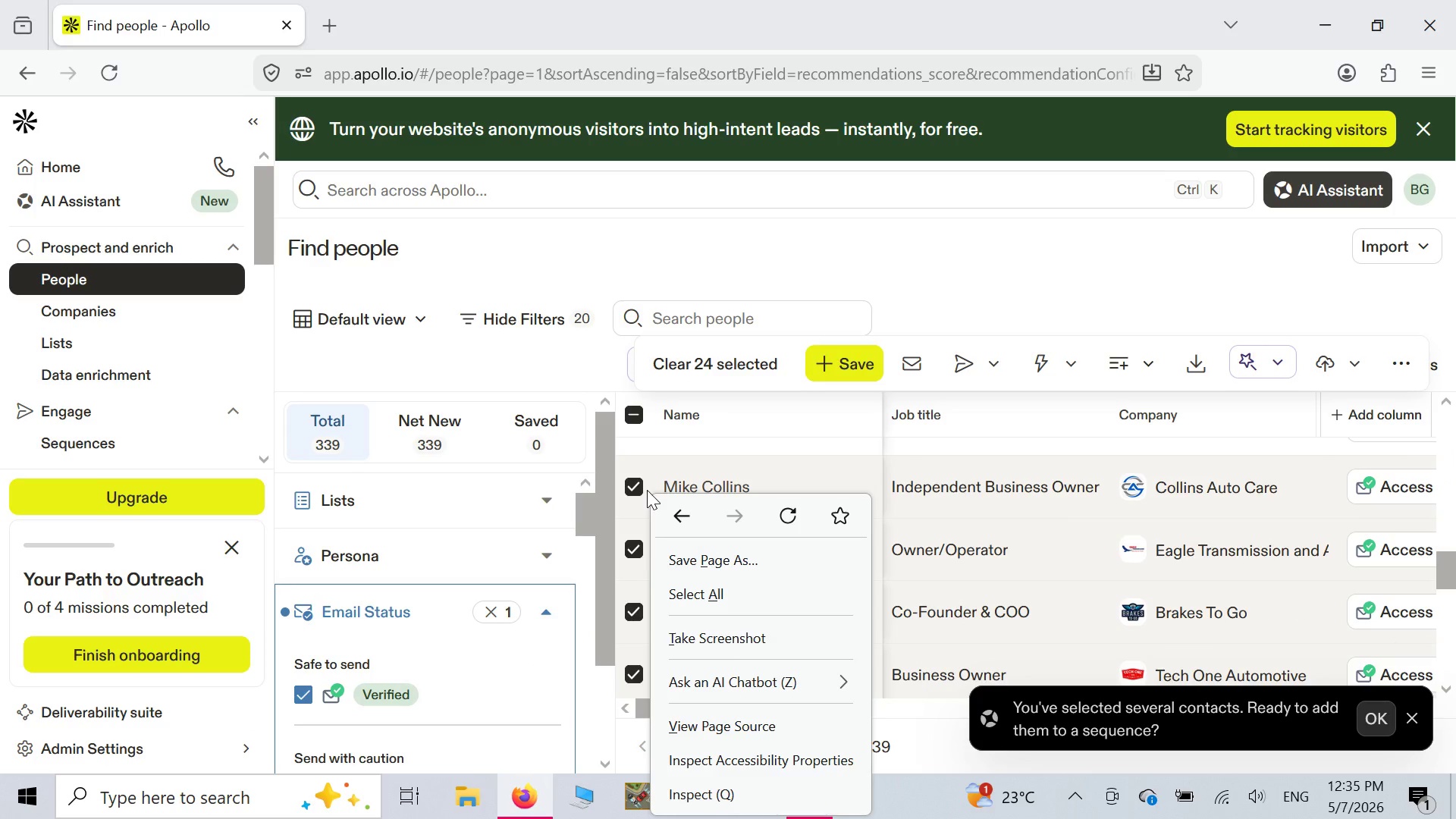 
scroll: coordinate [650, 481], scroll_direction: up, amount: 2.0
 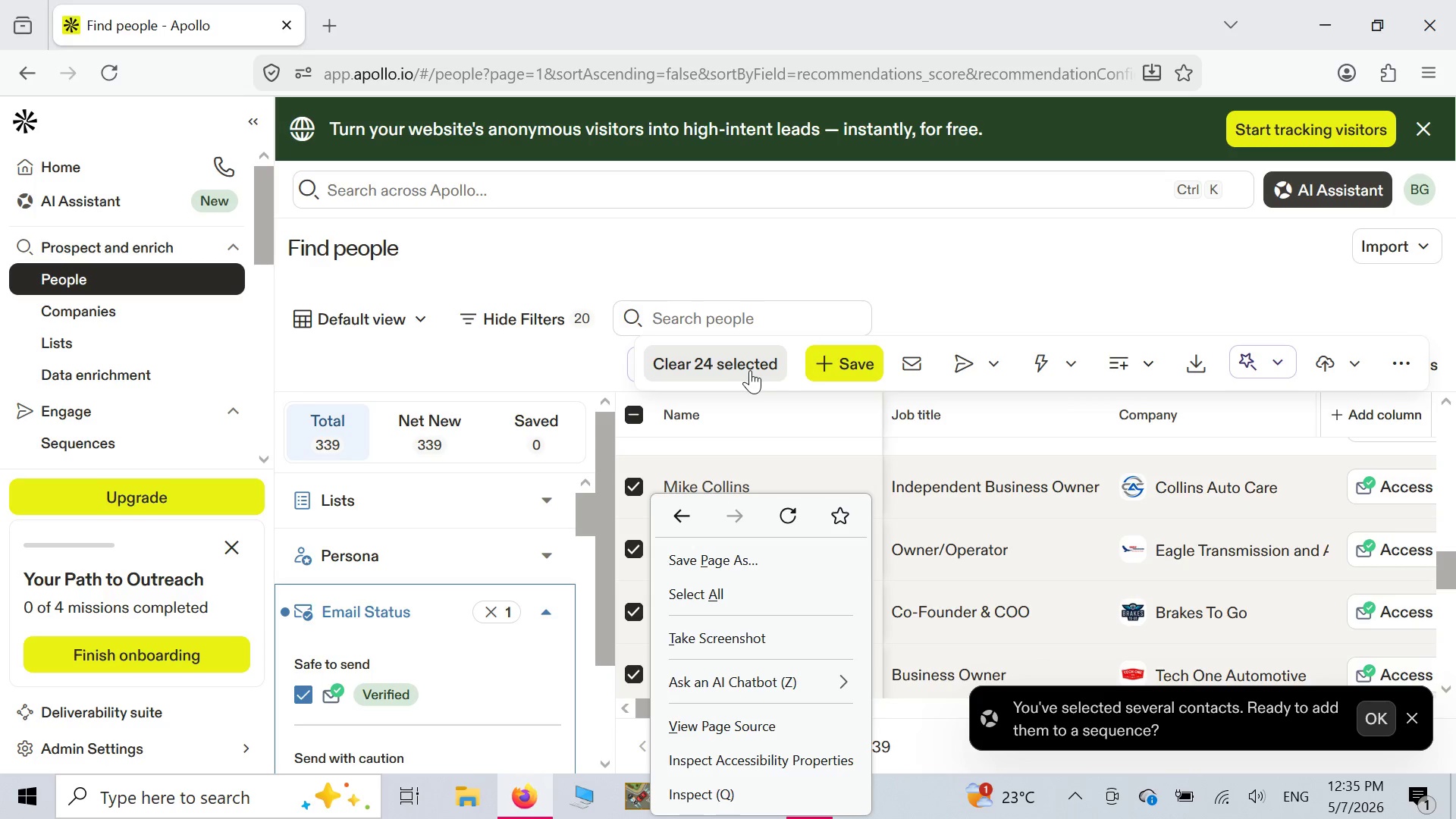 
wait(7.22)
 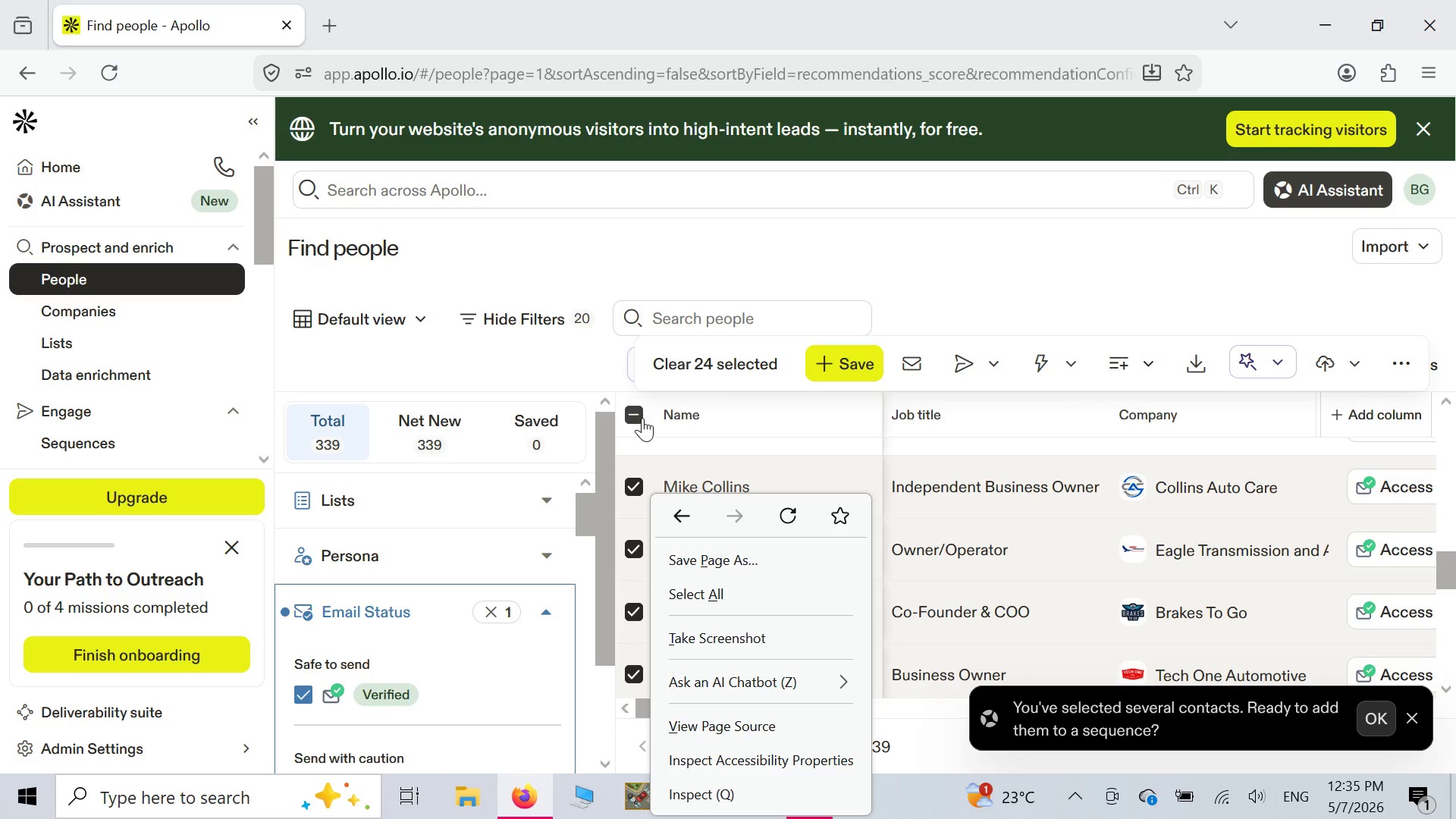 
left_click([756, 366])
 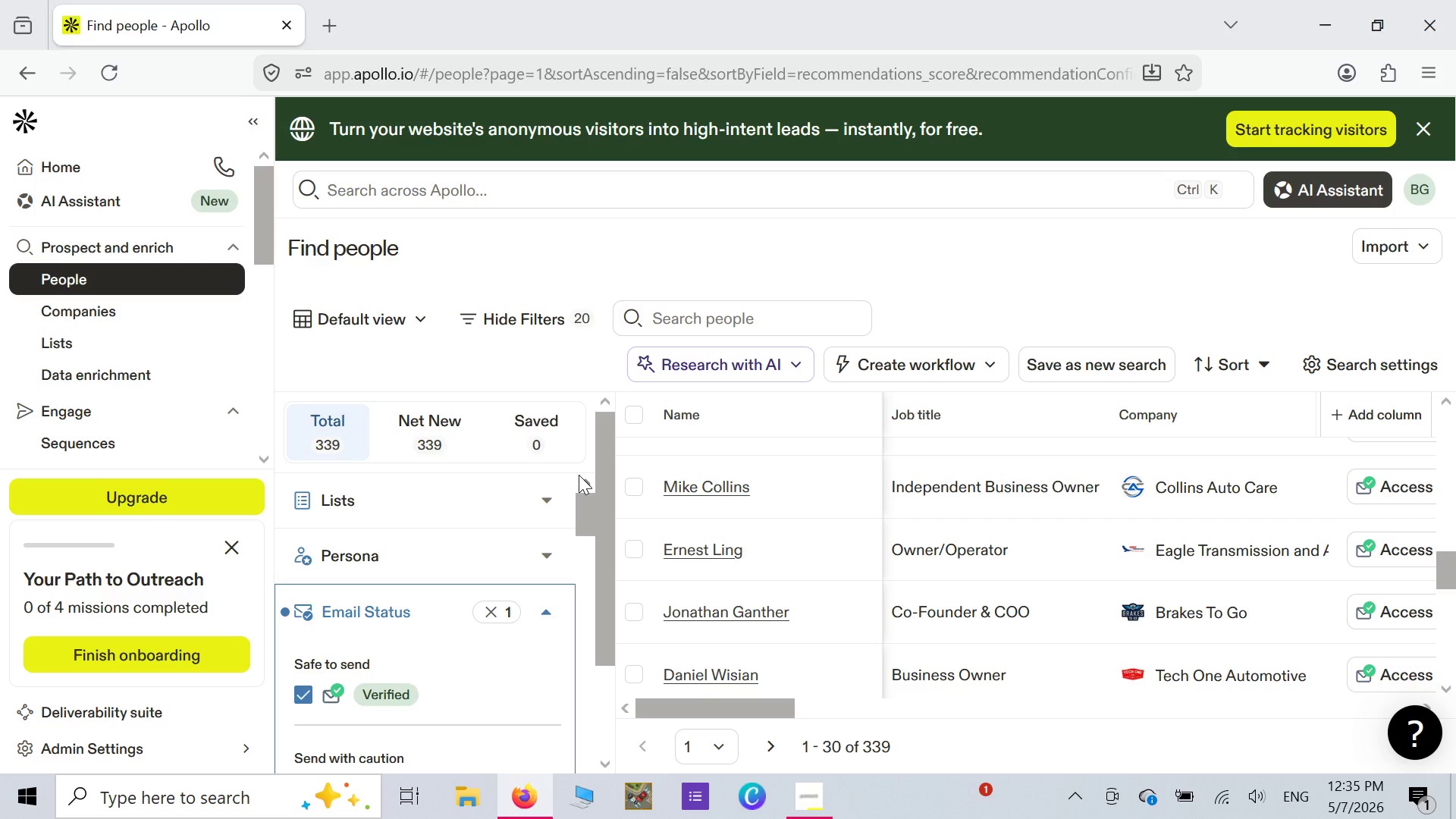 
wait(17.31)
 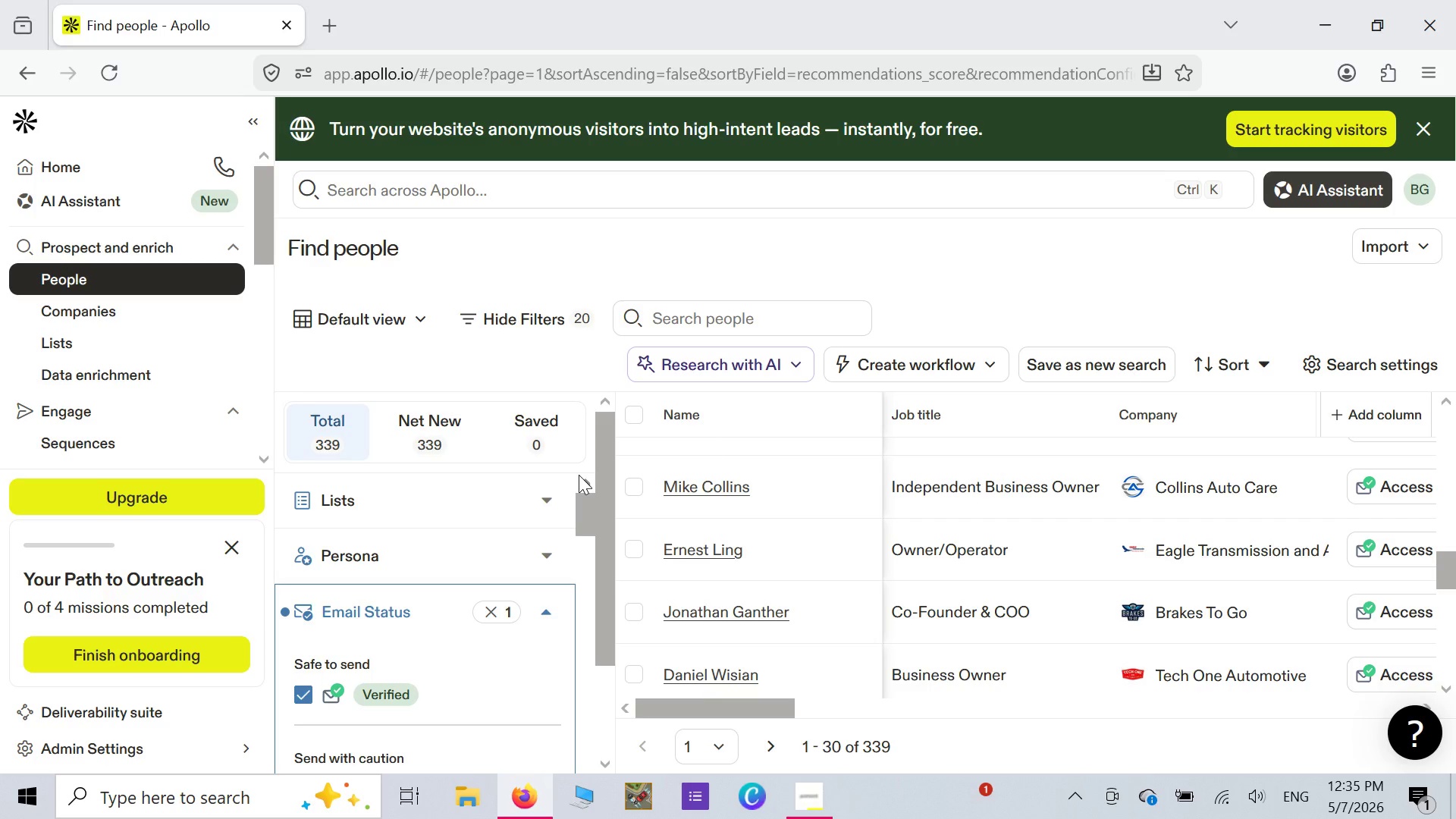 
scroll: coordinate [501, 417], scroll_direction: down, amount: 1.0
 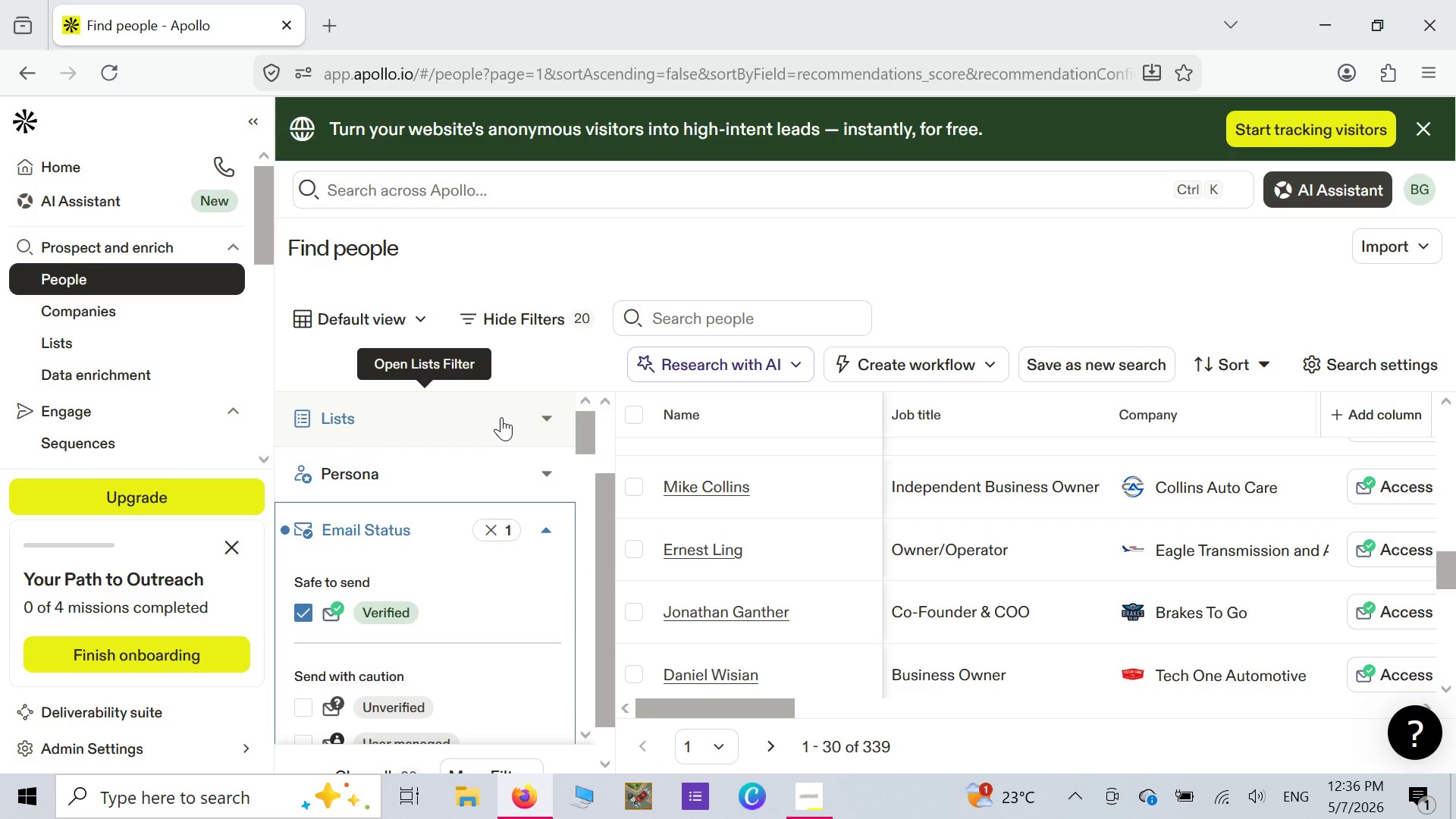 
wait(6.07)
 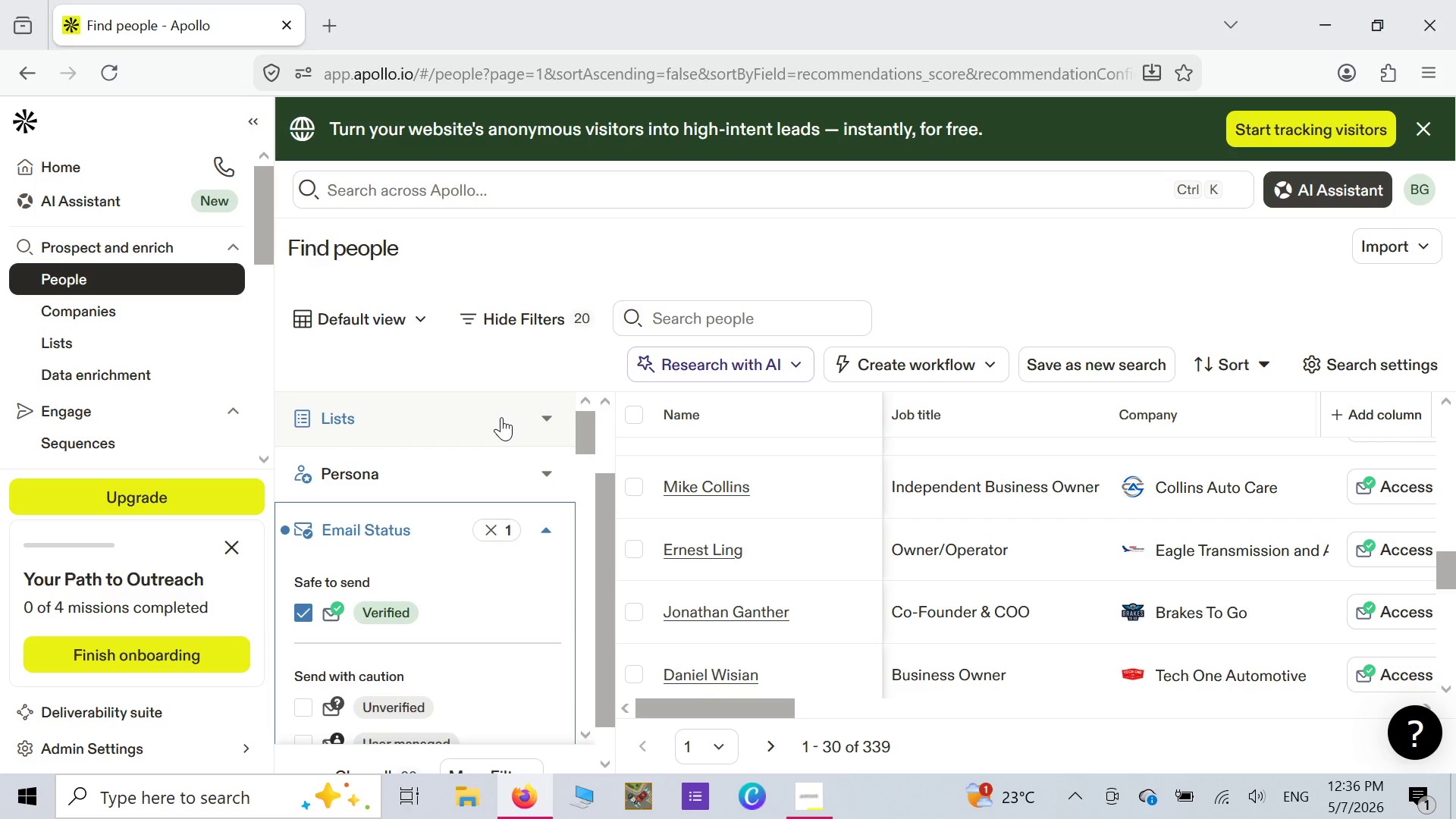 
right_click([575, 273])
 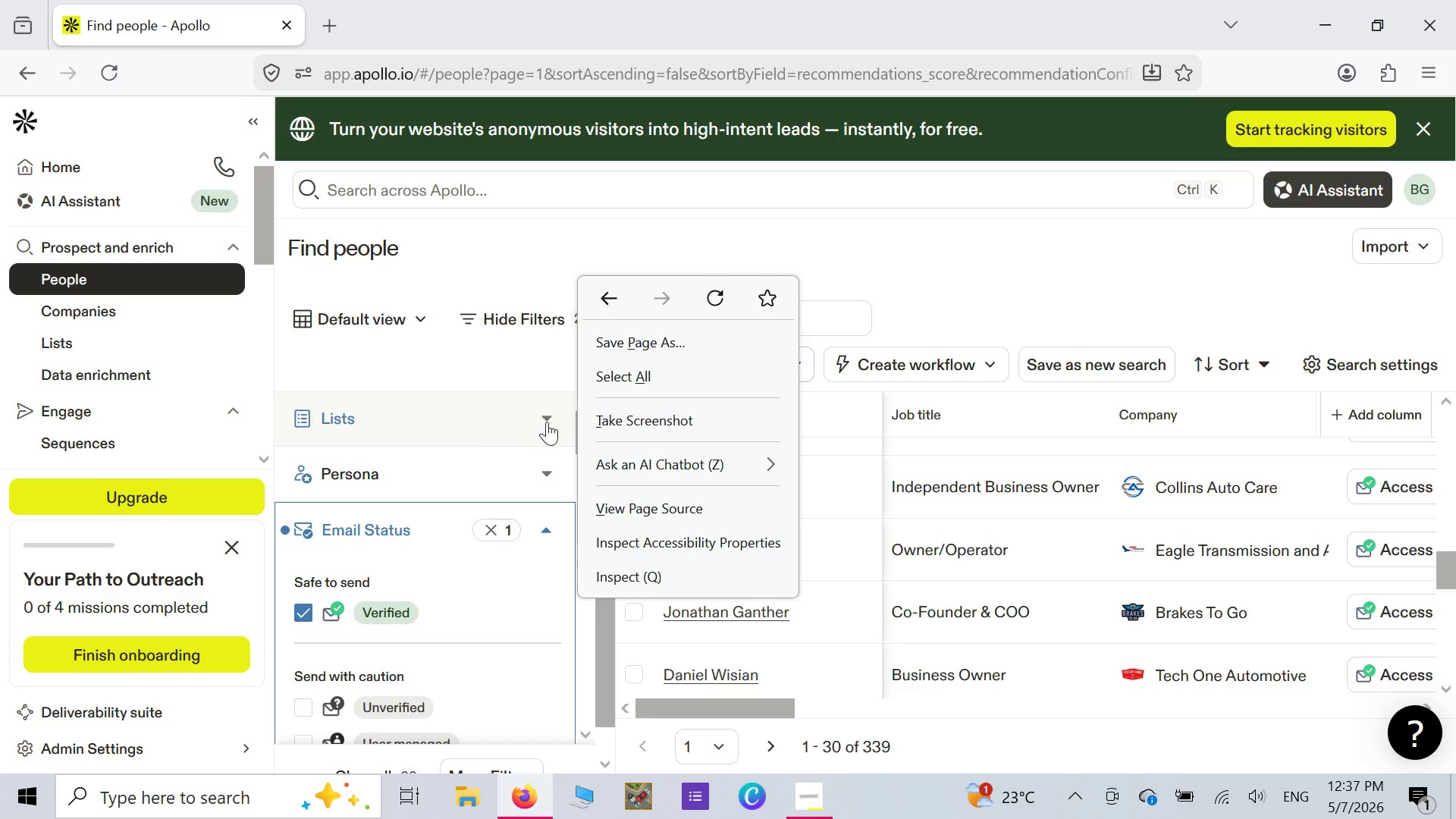 
wait(109.06)
 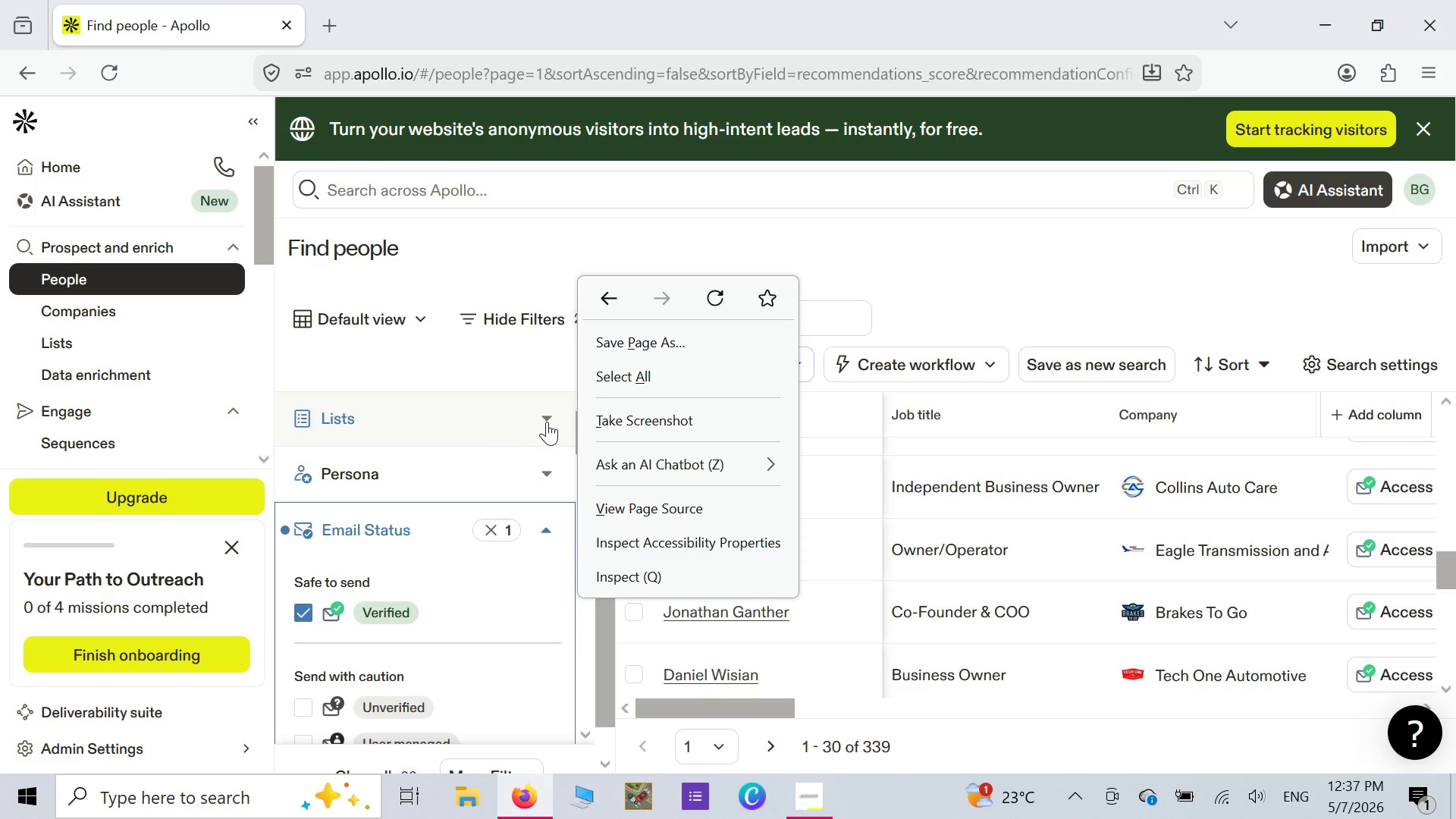 
left_click([1298, 168])
 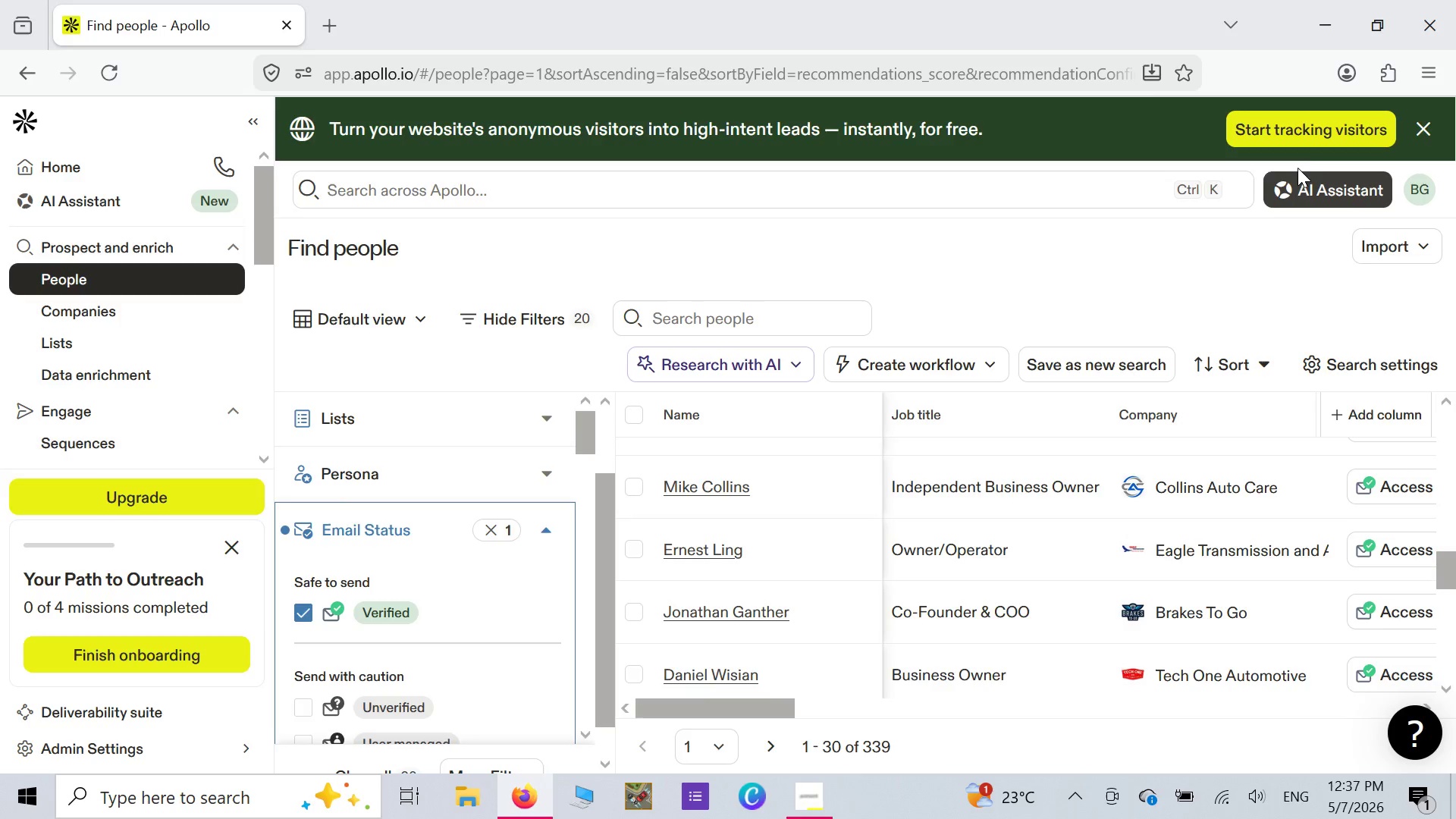 
mouse_move([971, 212])
 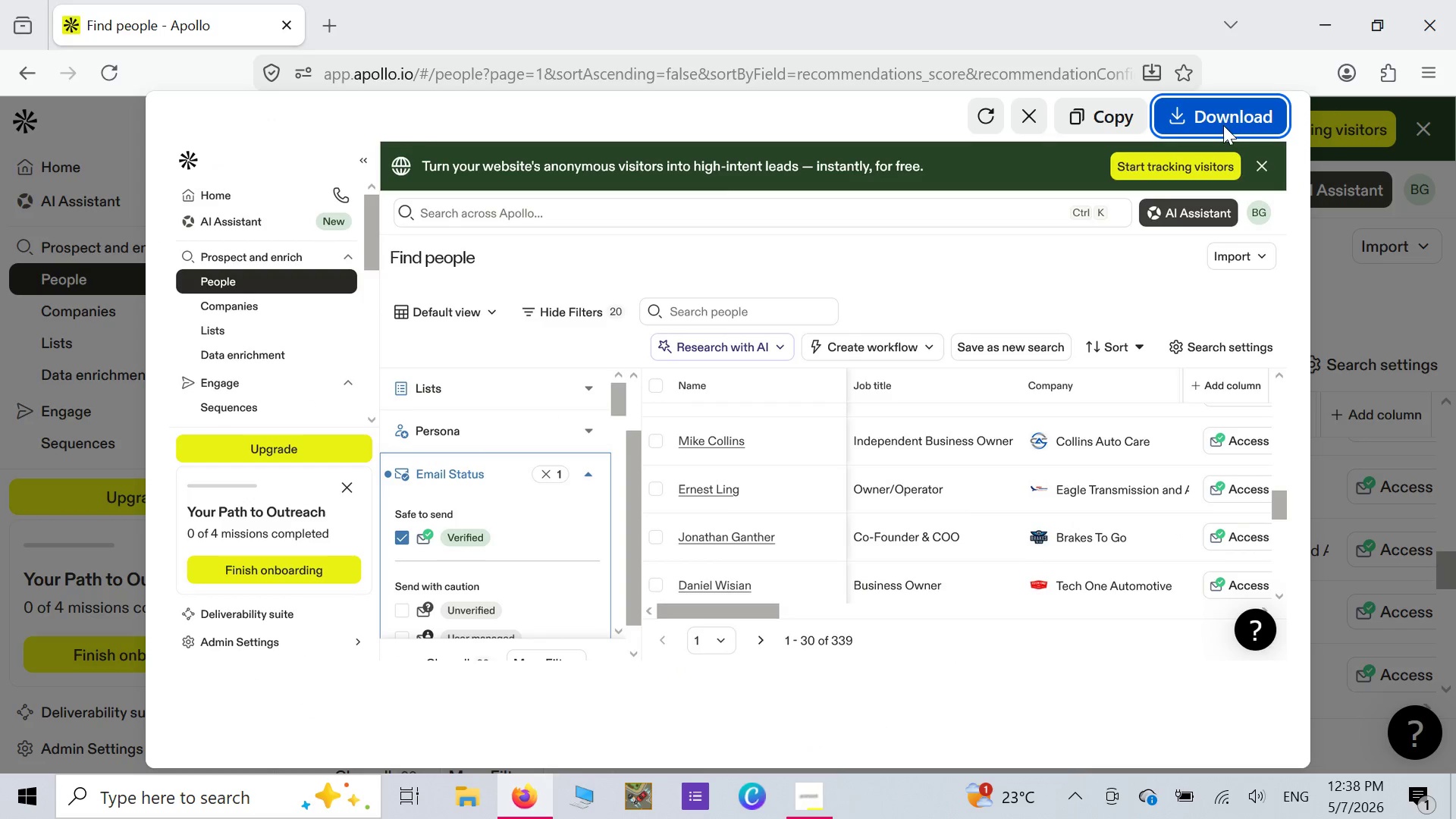 
left_click([1223, 125])
 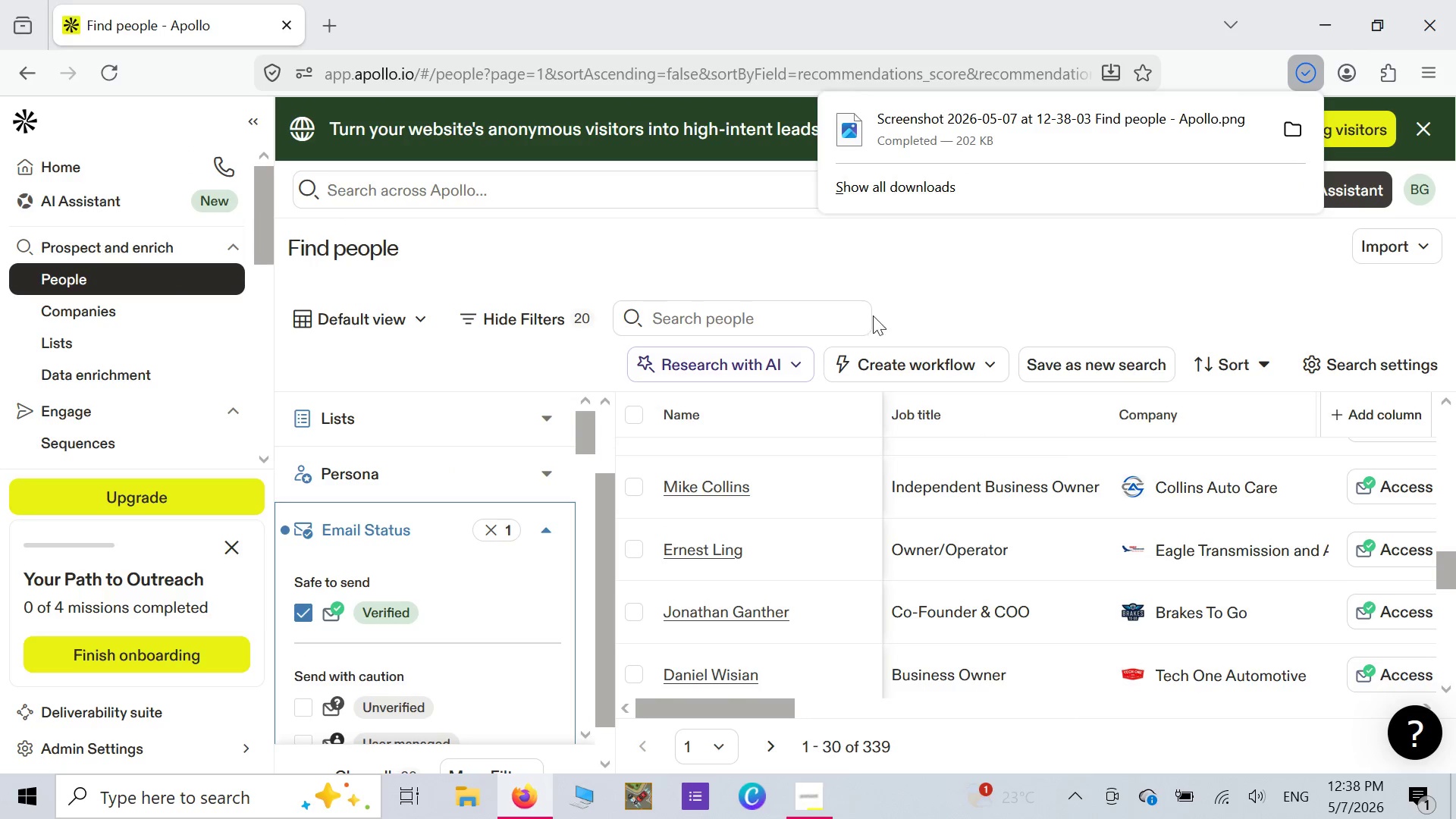 
scroll: coordinate [823, 353], scroll_direction: down, amount: 2.0
 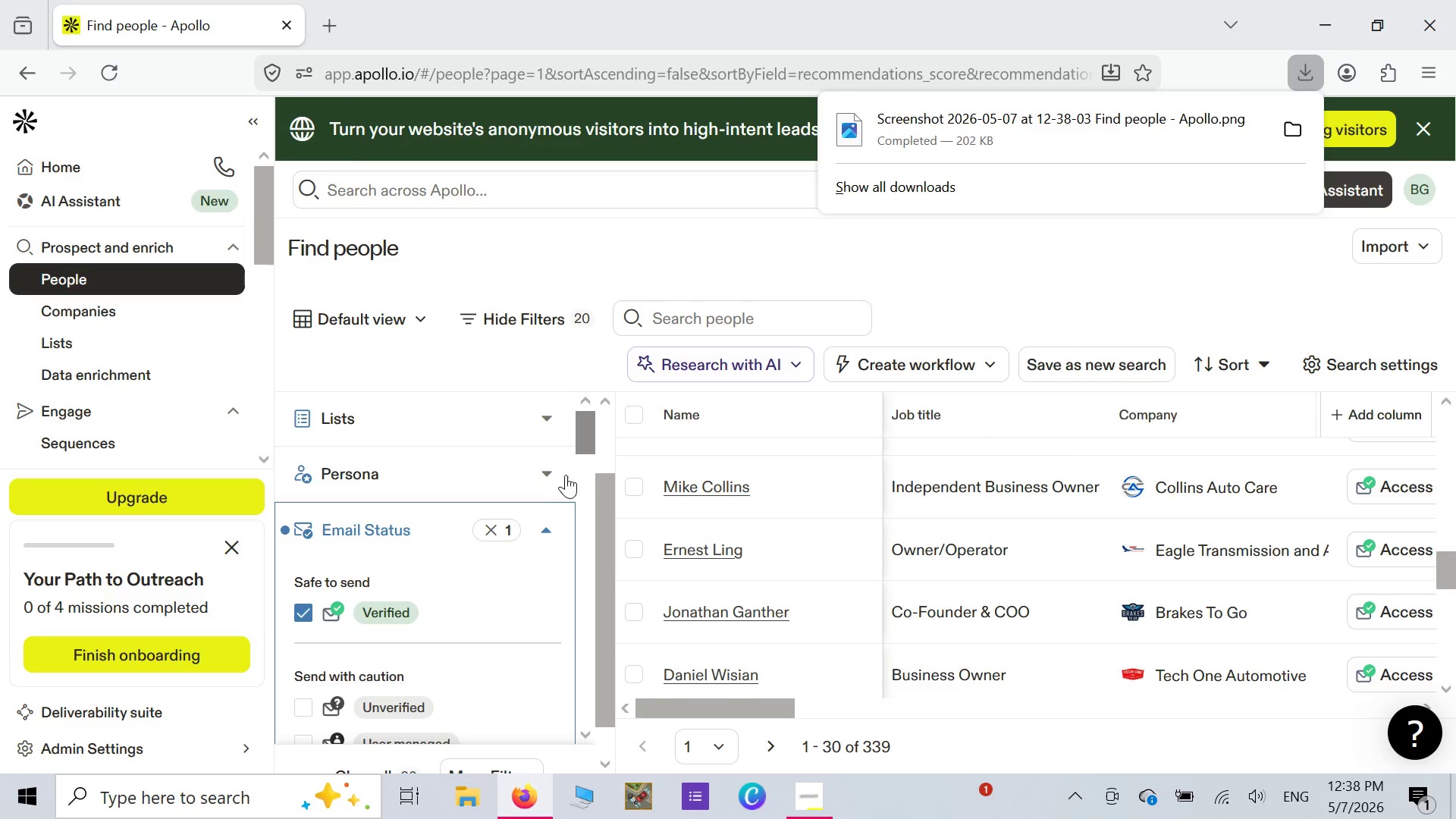 
right_click([561, 482])
 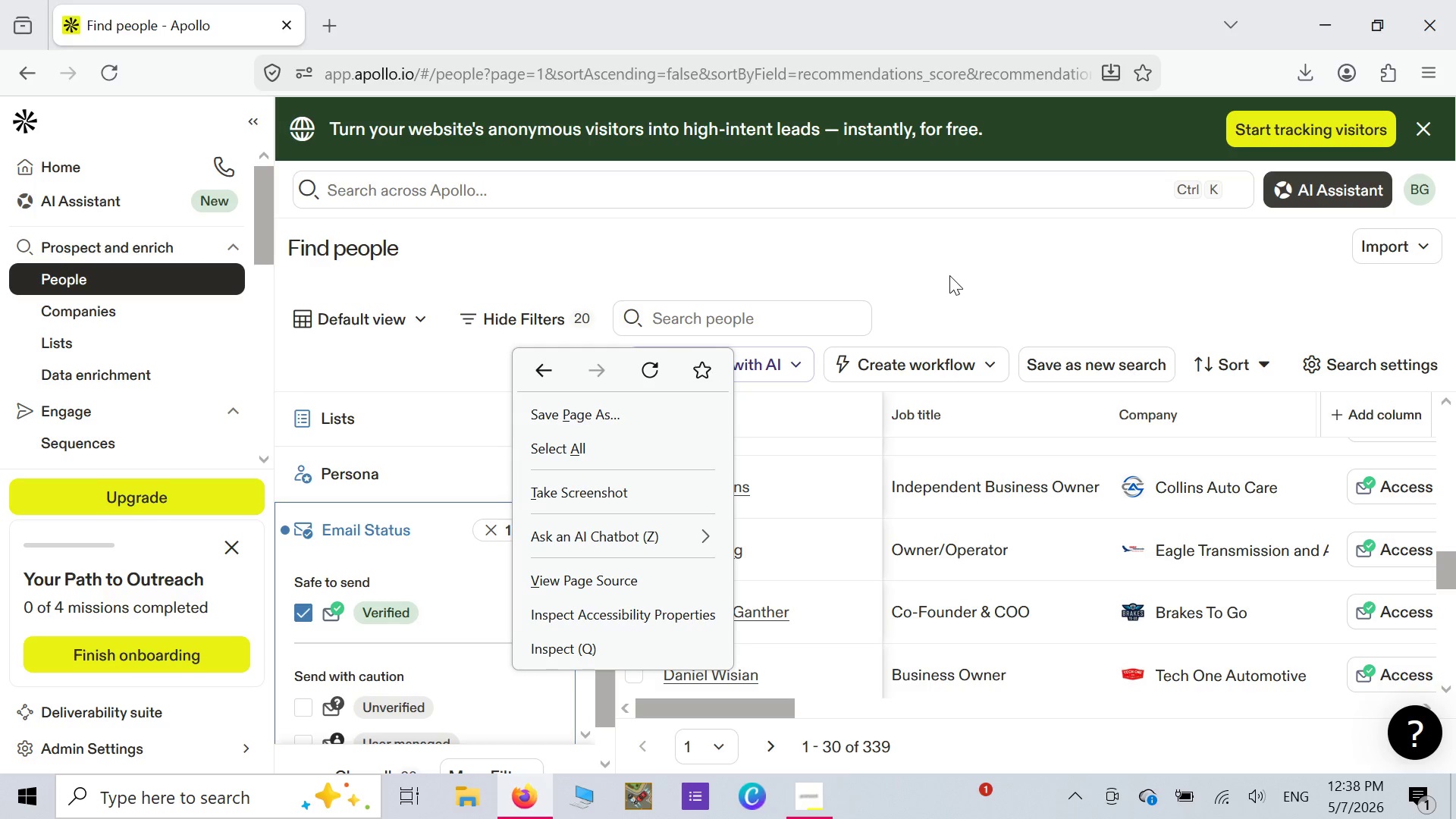 
left_click([949, 275])
 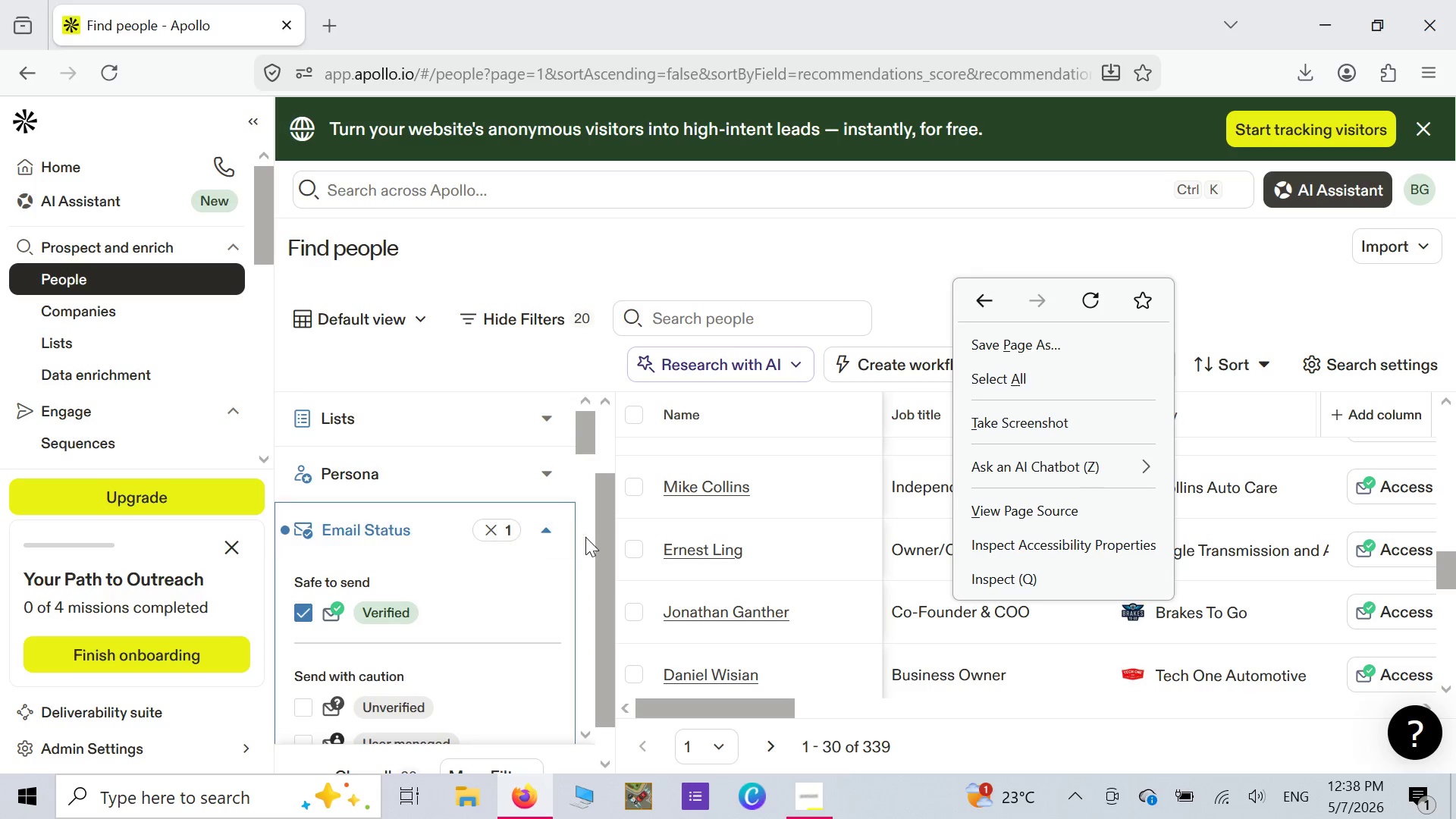 
right_click([949, 275])
 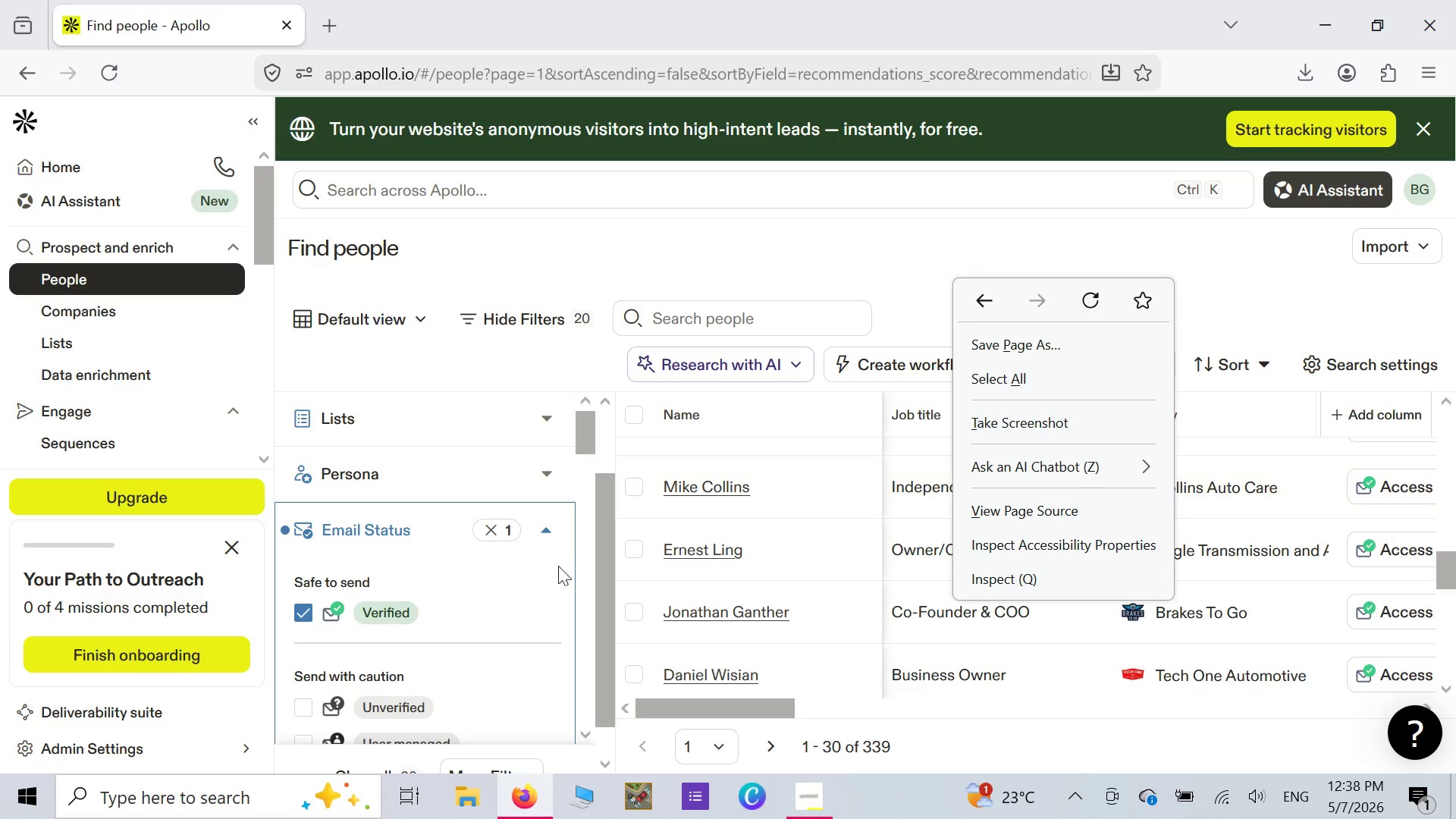 
right_click([586, 541])
 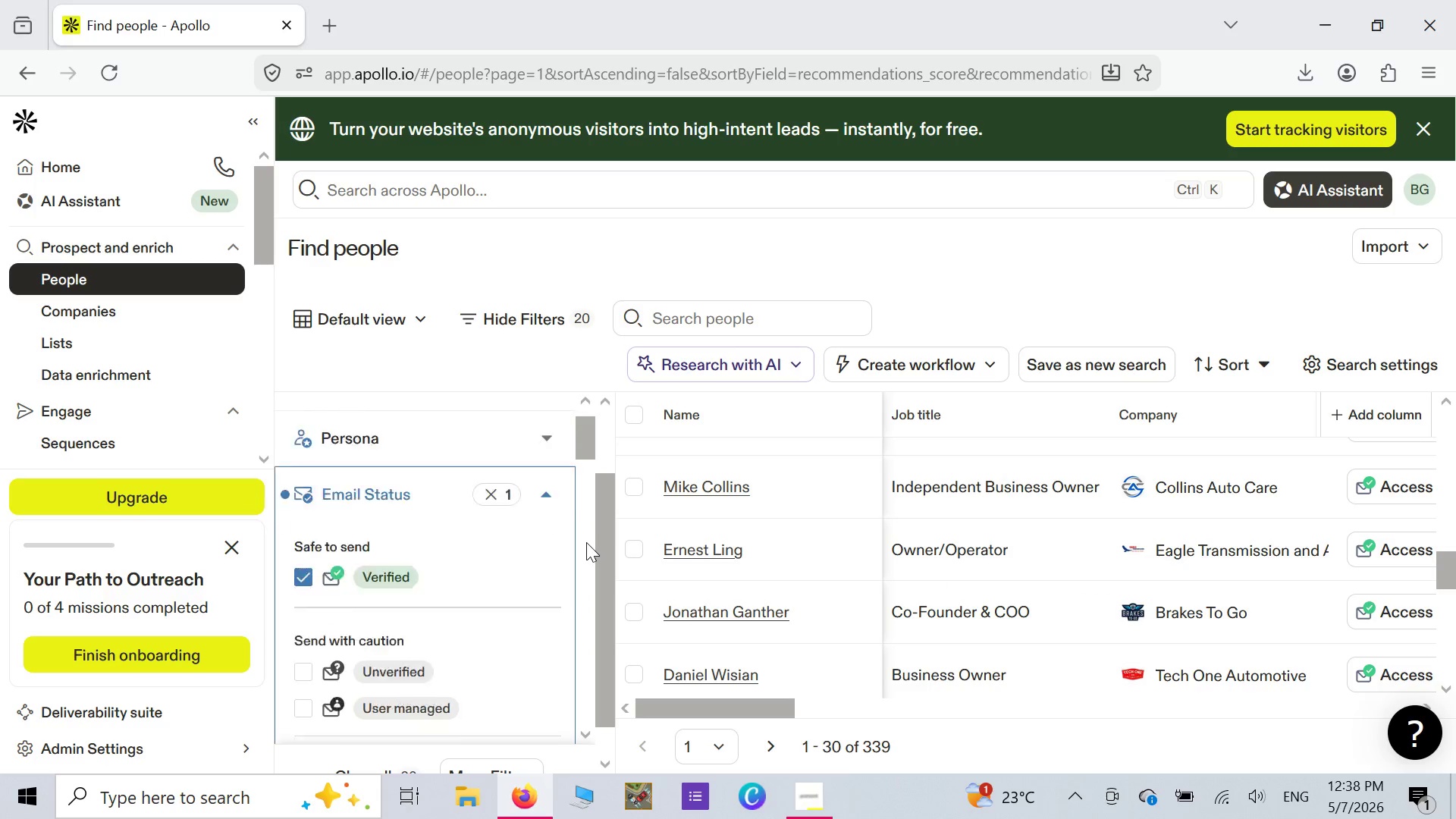 
scroll: coordinate [591, 551], scroll_direction: down, amount: 4.0
 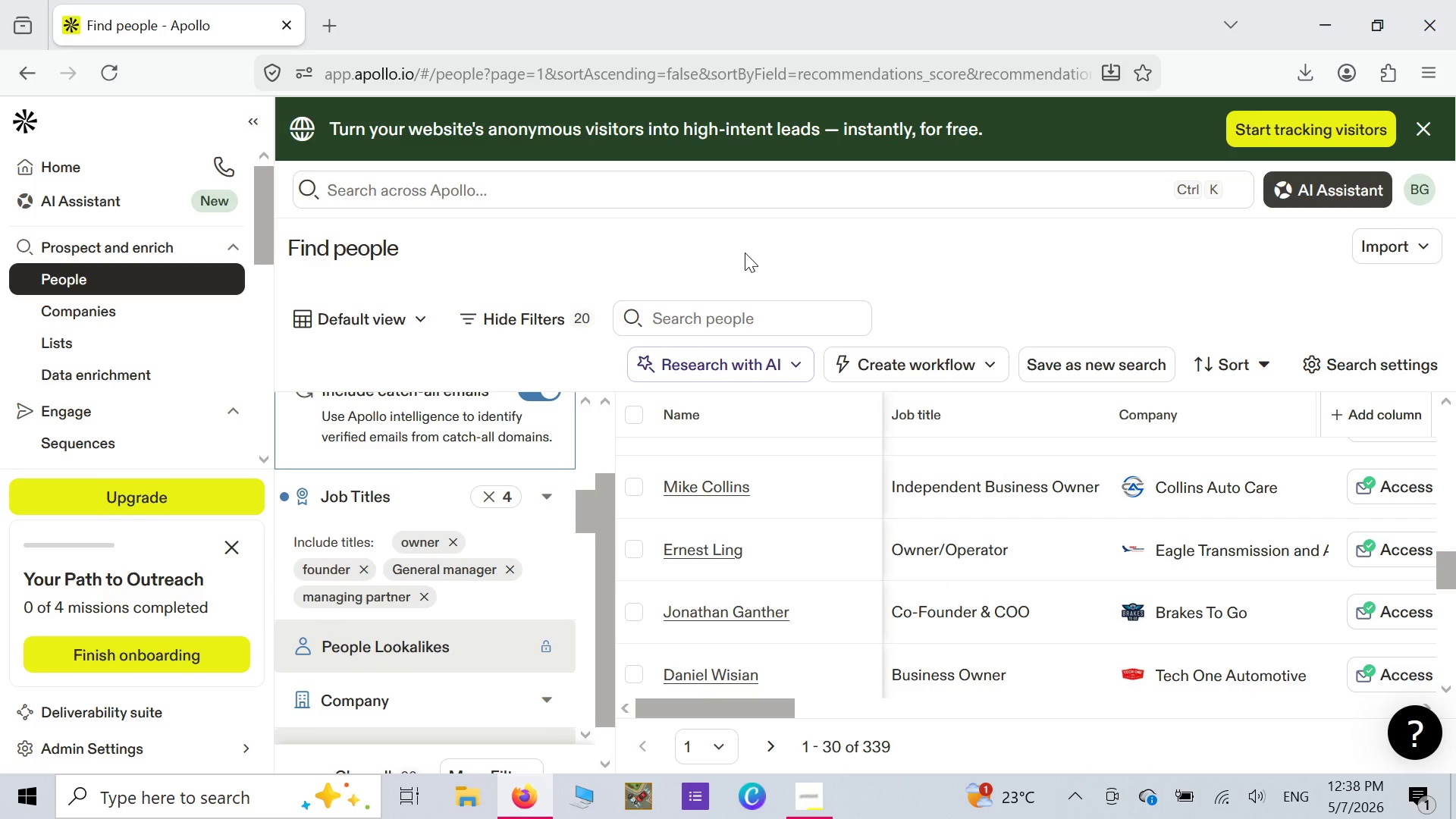 
wait(10.7)
 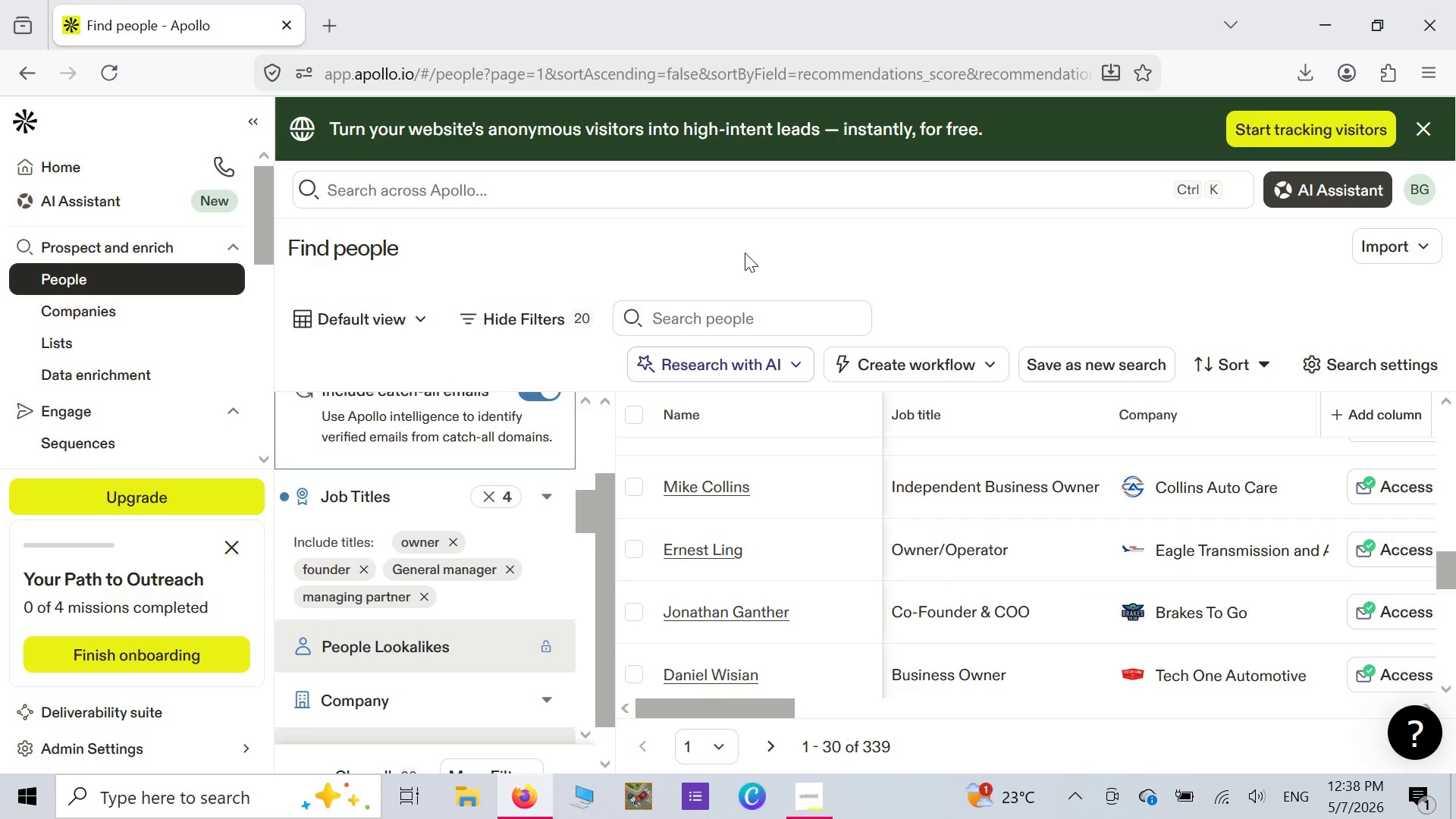 
left_click([753, 243])
 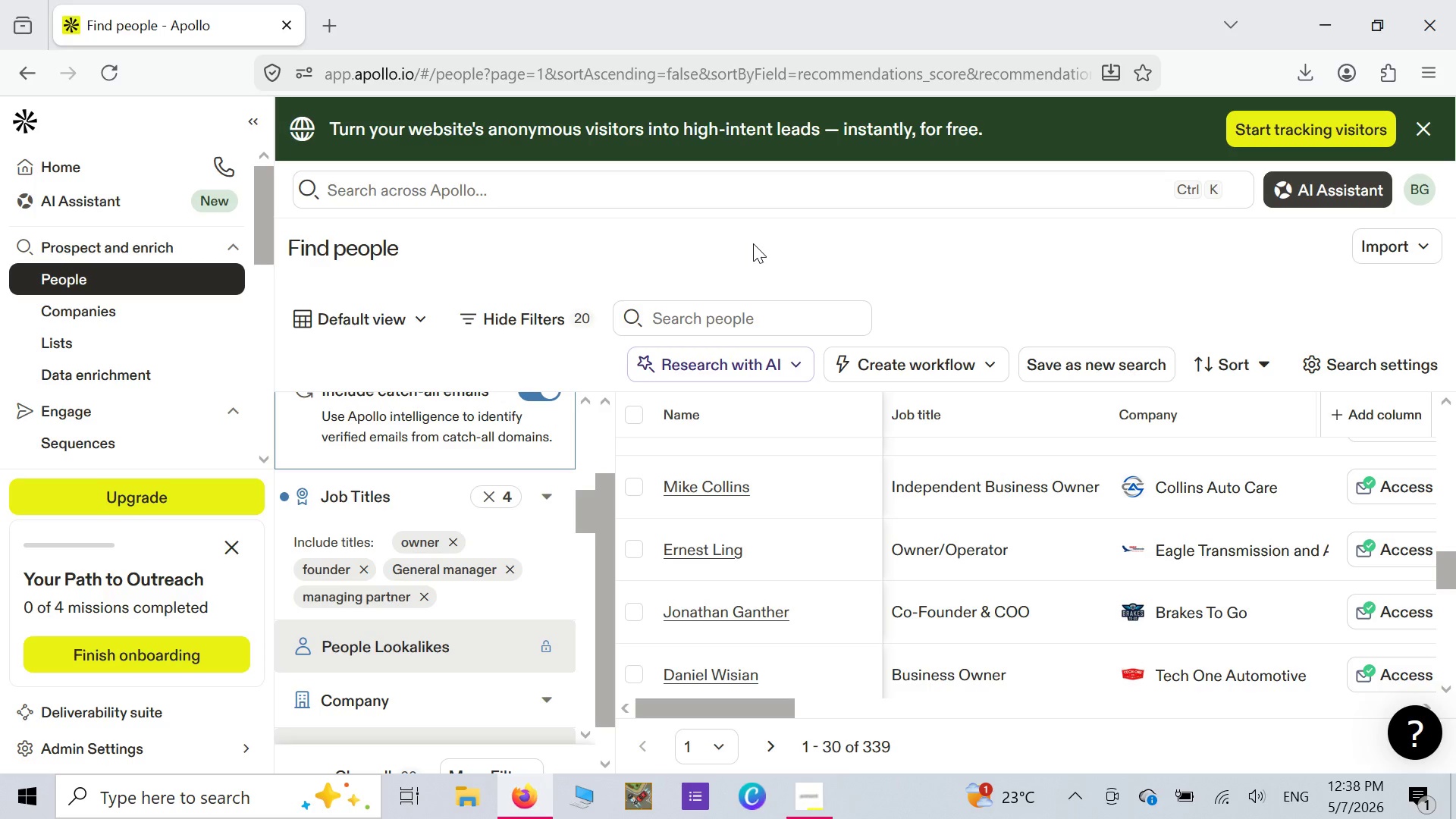 
right_click([753, 243])
 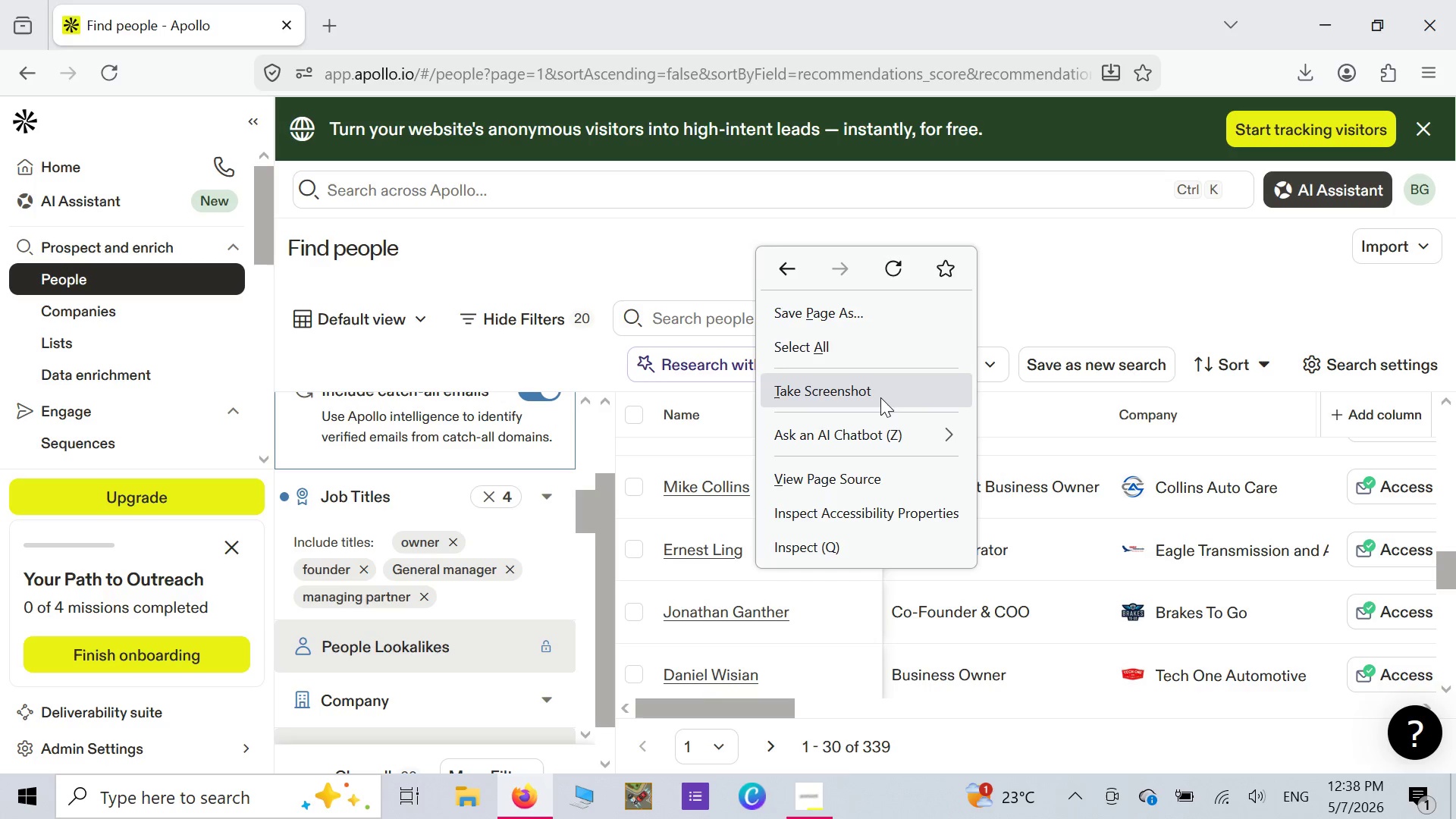 
left_click_drag(start_coordinate=[867, 395], to_coordinate=[868, 399])
 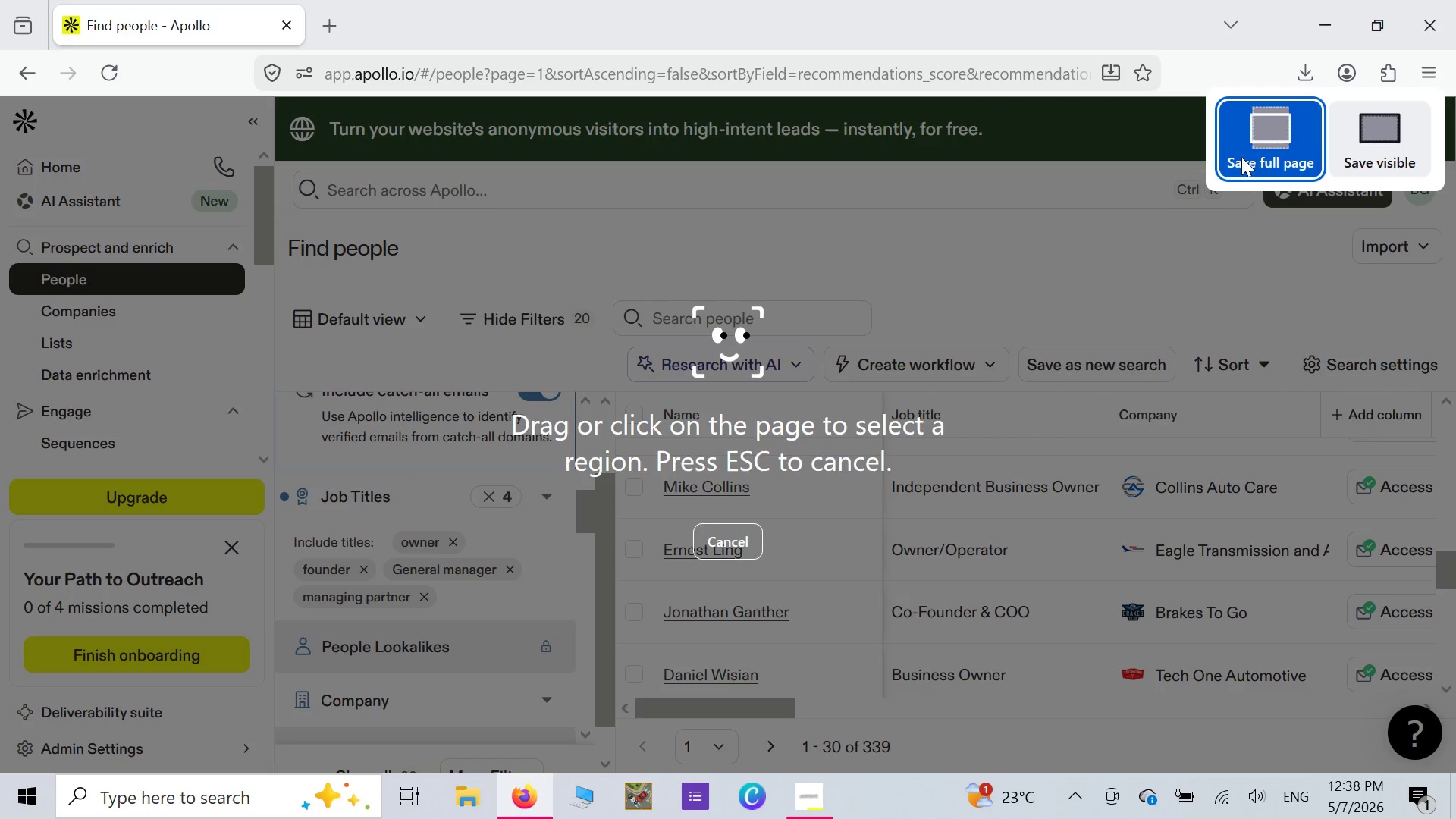 
left_click([1246, 153])
 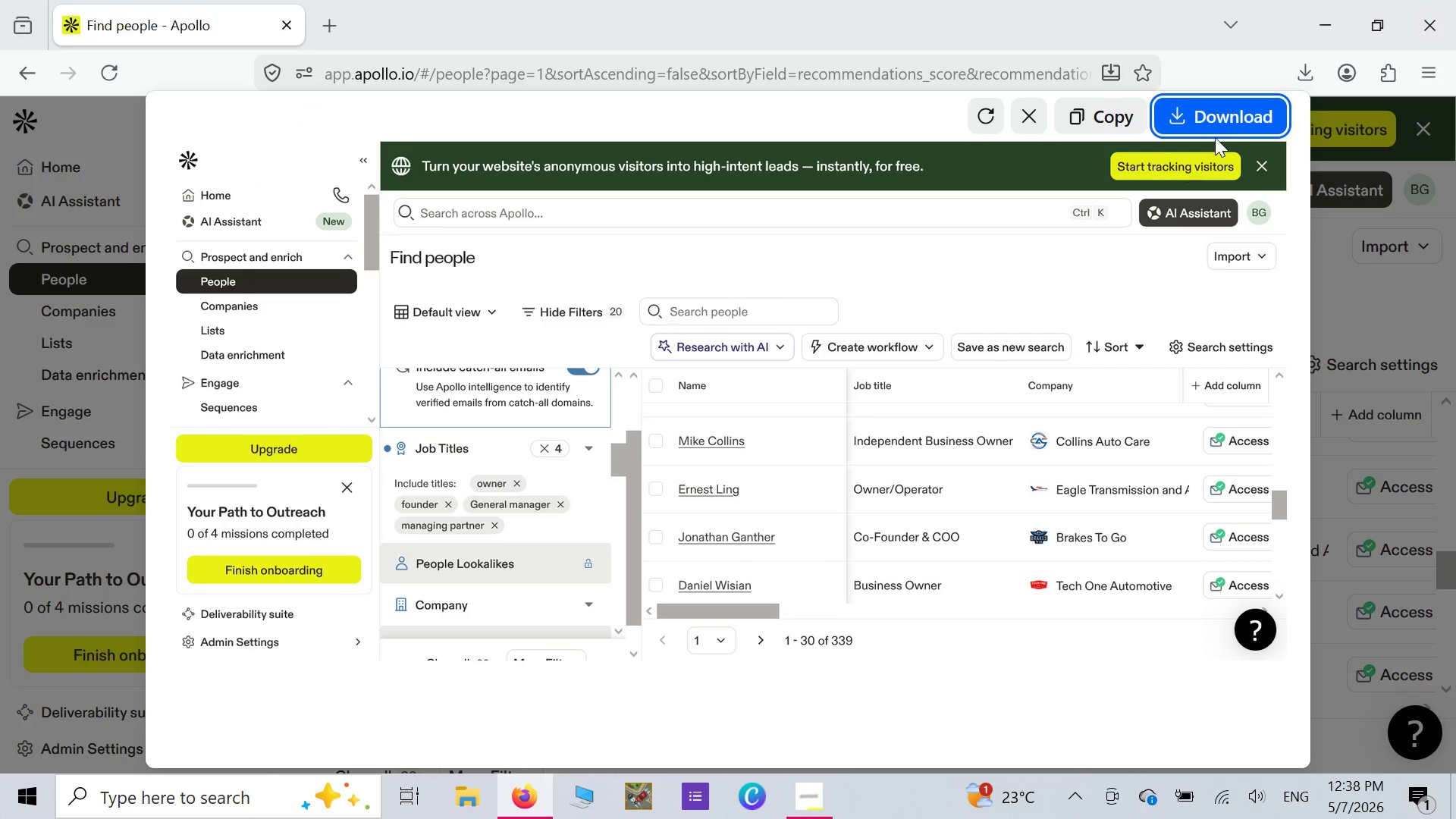 
left_click([1235, 116])
 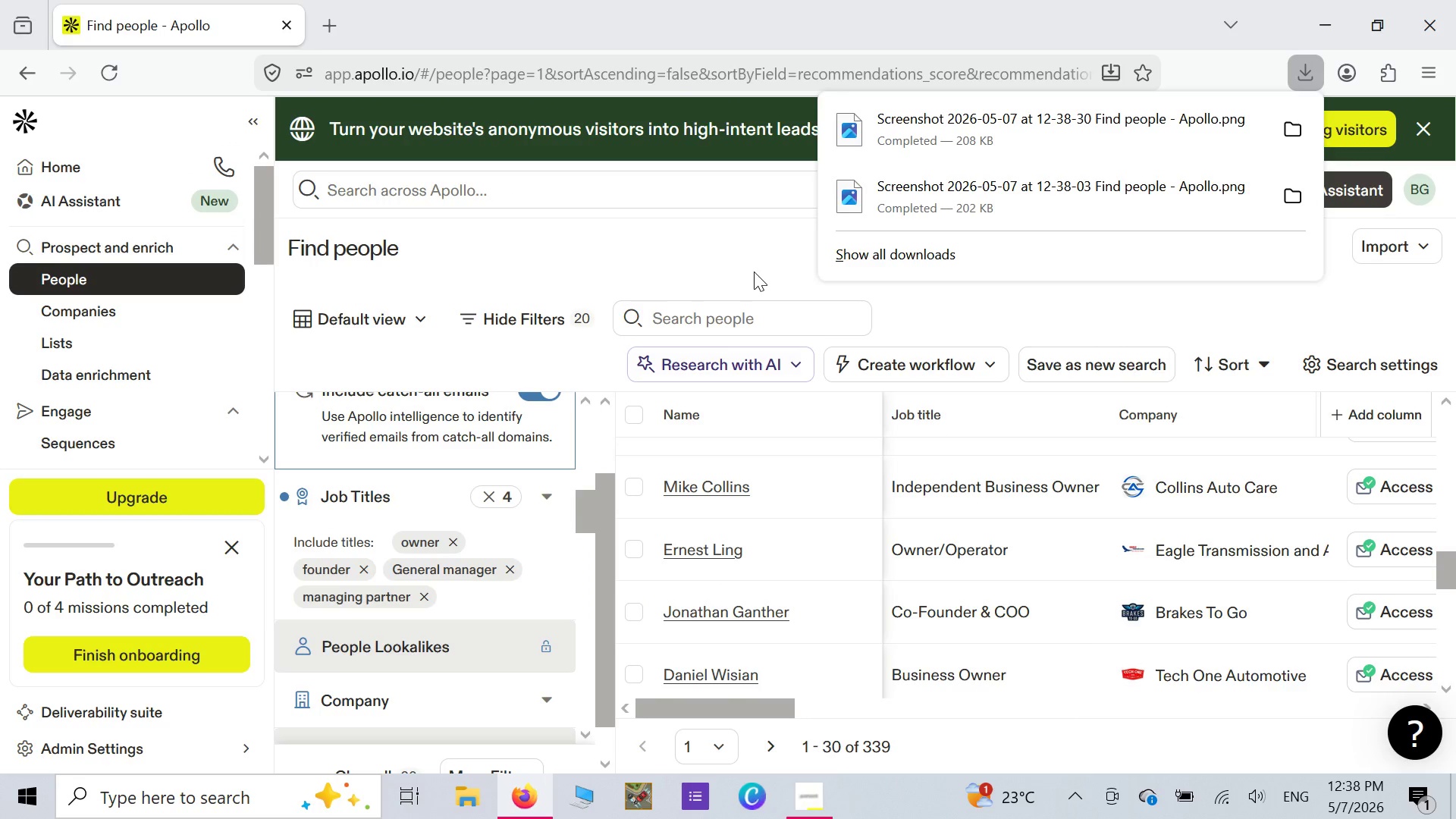 
wait(7.09)
 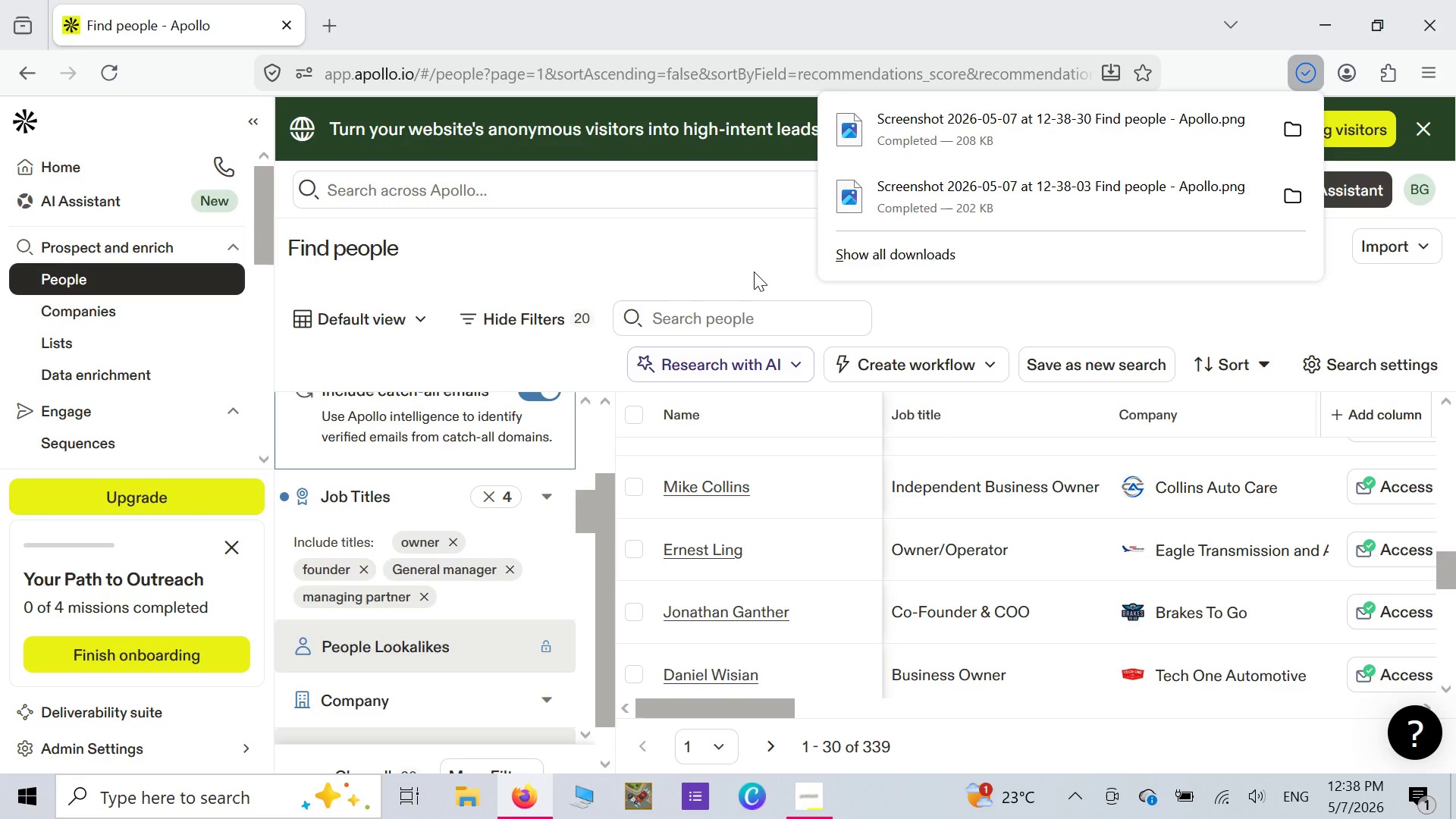 
left_click([773, 242])
 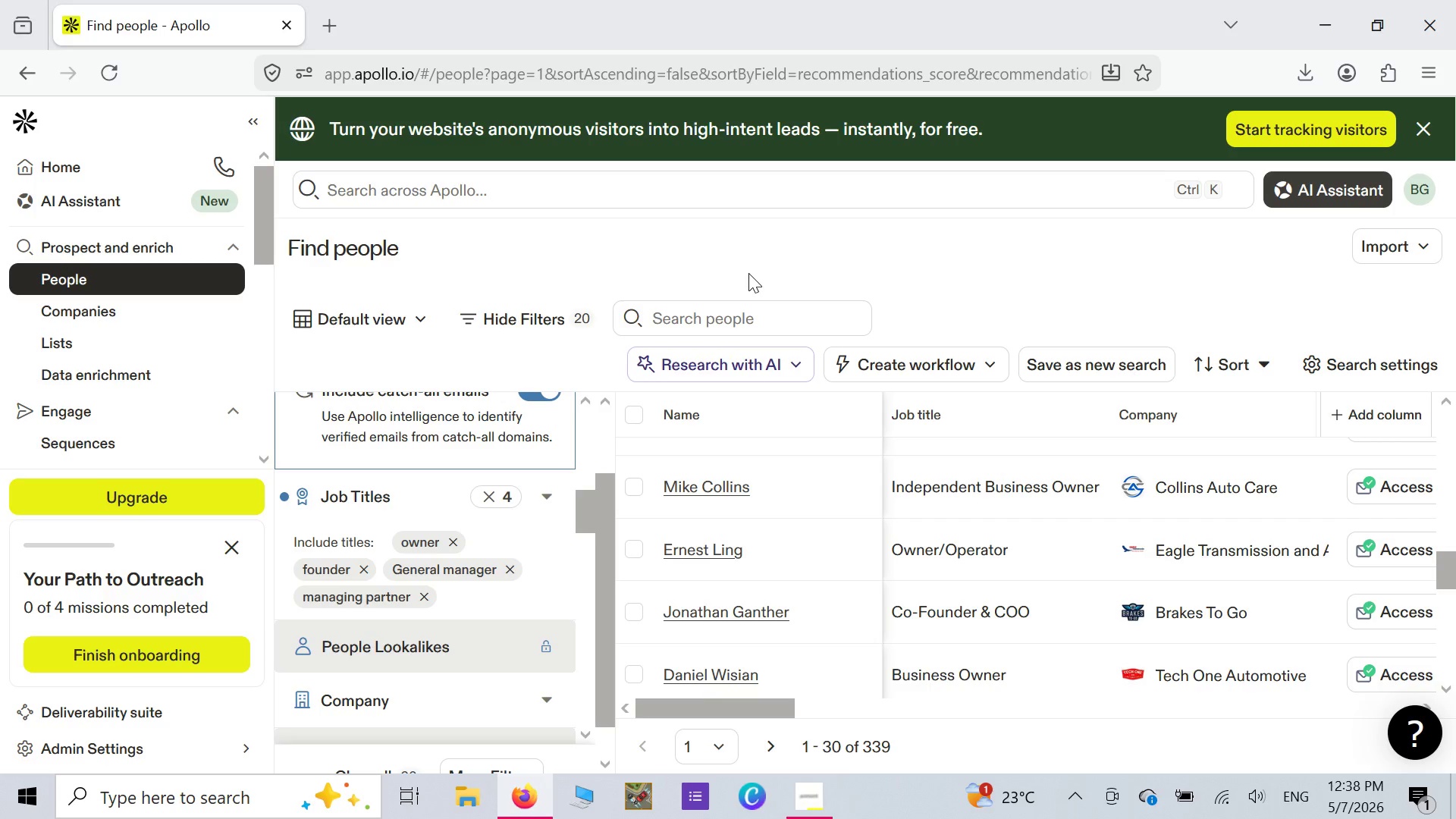 
scroll: coordinate [748, 273], scroll_direction: down, amount: 2.0
 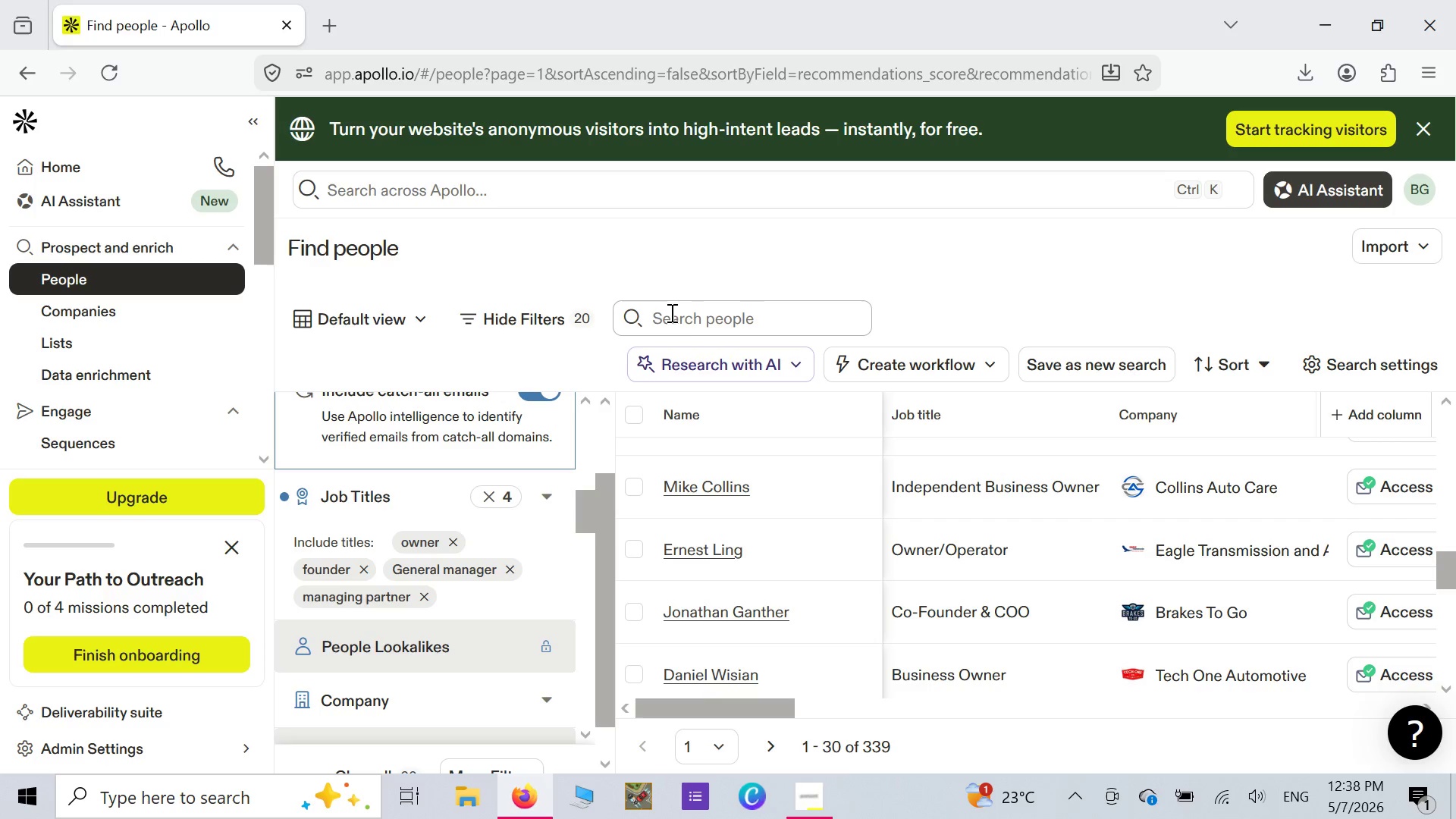 
wait(5.08)
 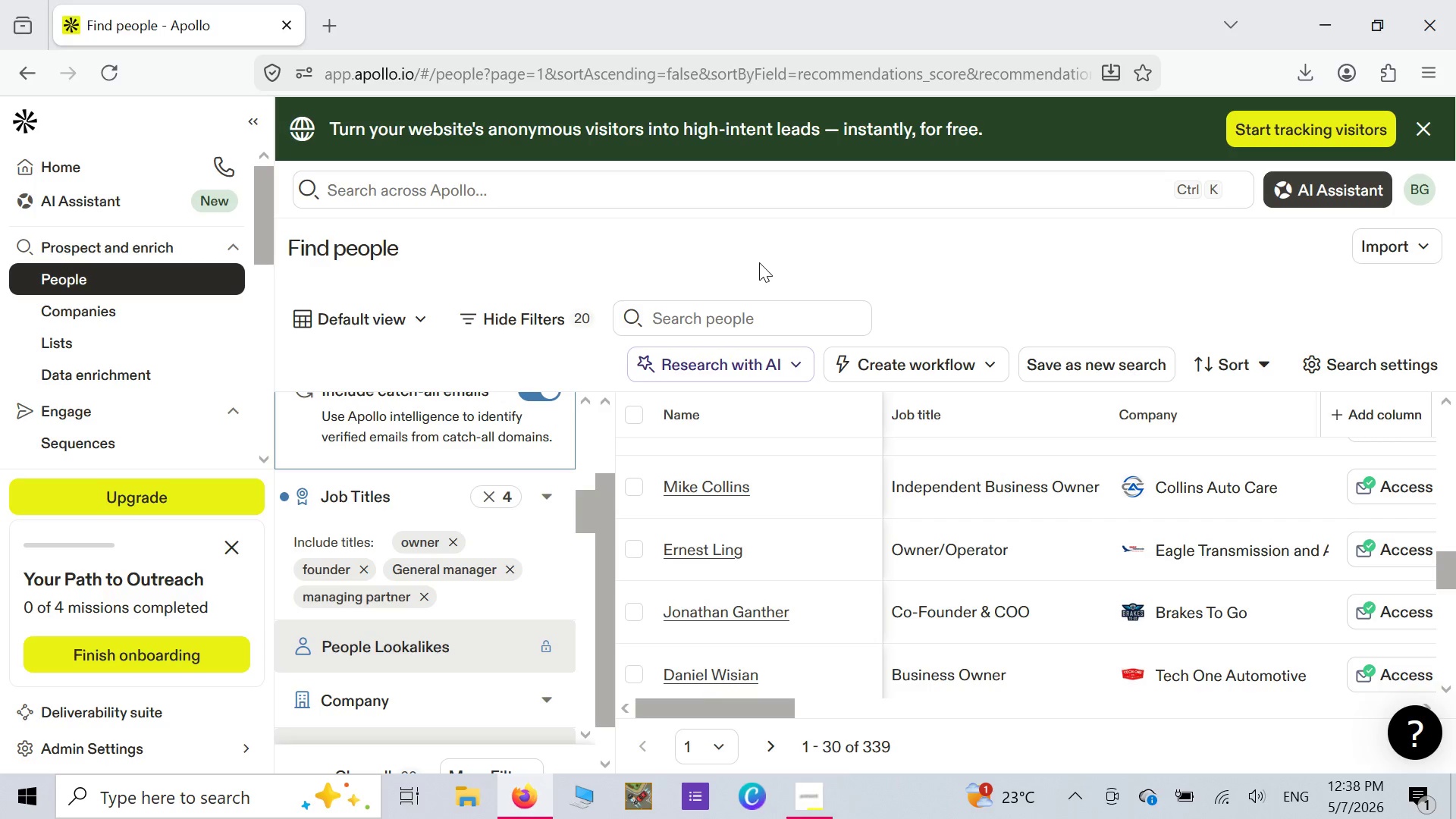 
scroll: coordinate [579, 460], scroll_direction: down, amount: 6.0
 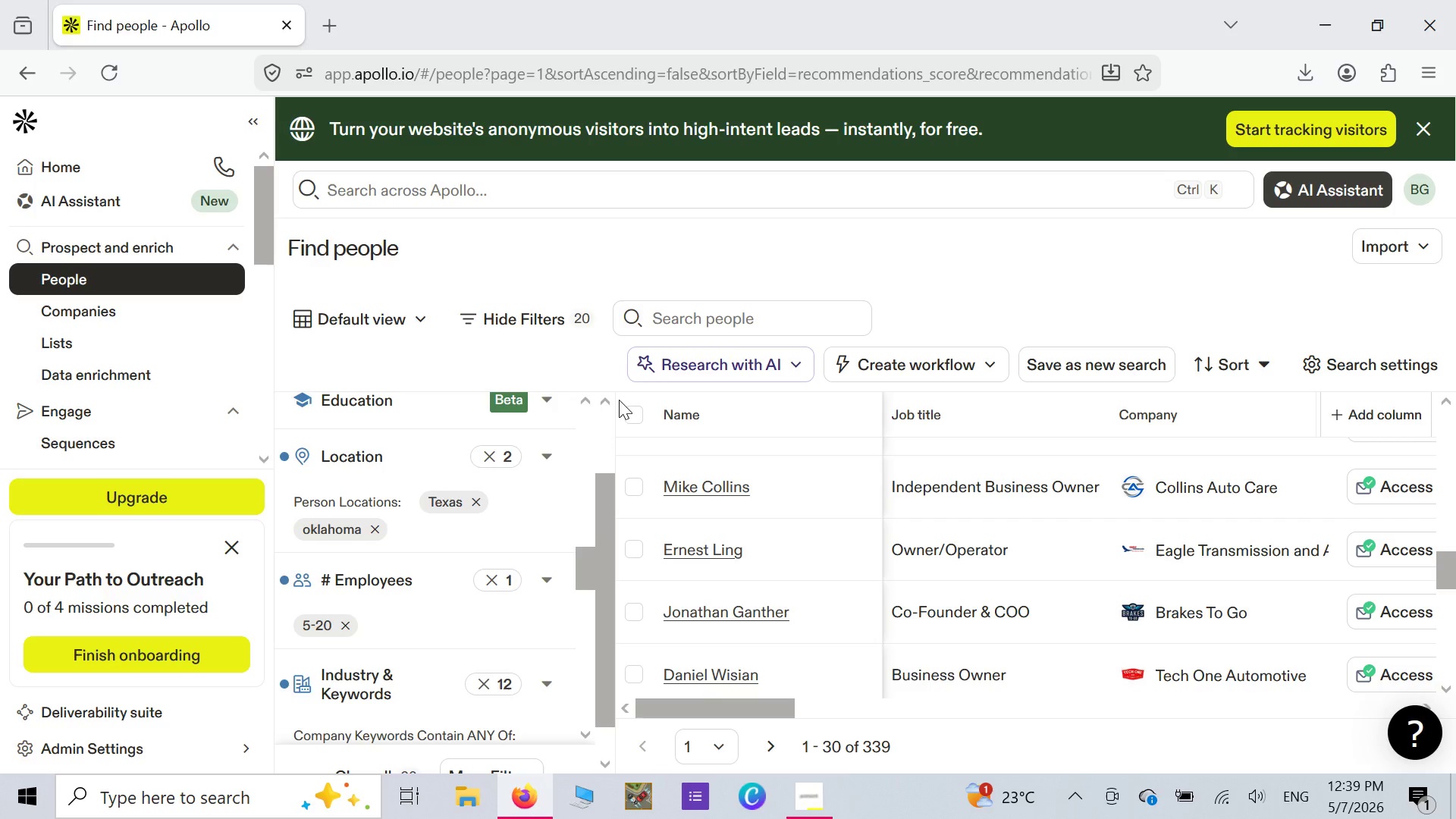 
wait(18.81)
 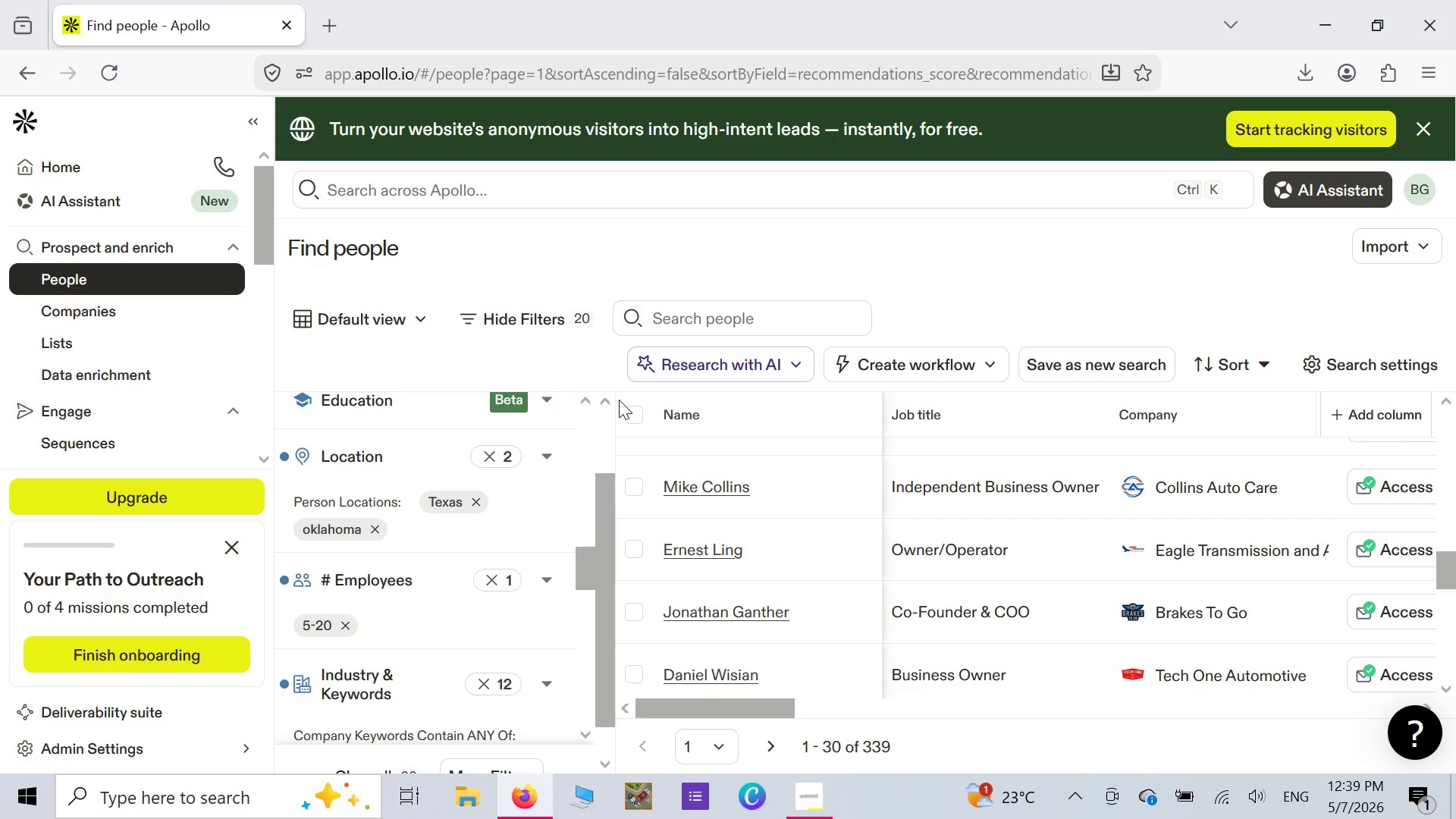 
scroll: coordinate [575, 422], scroll_direction: up, amount: 3.0
 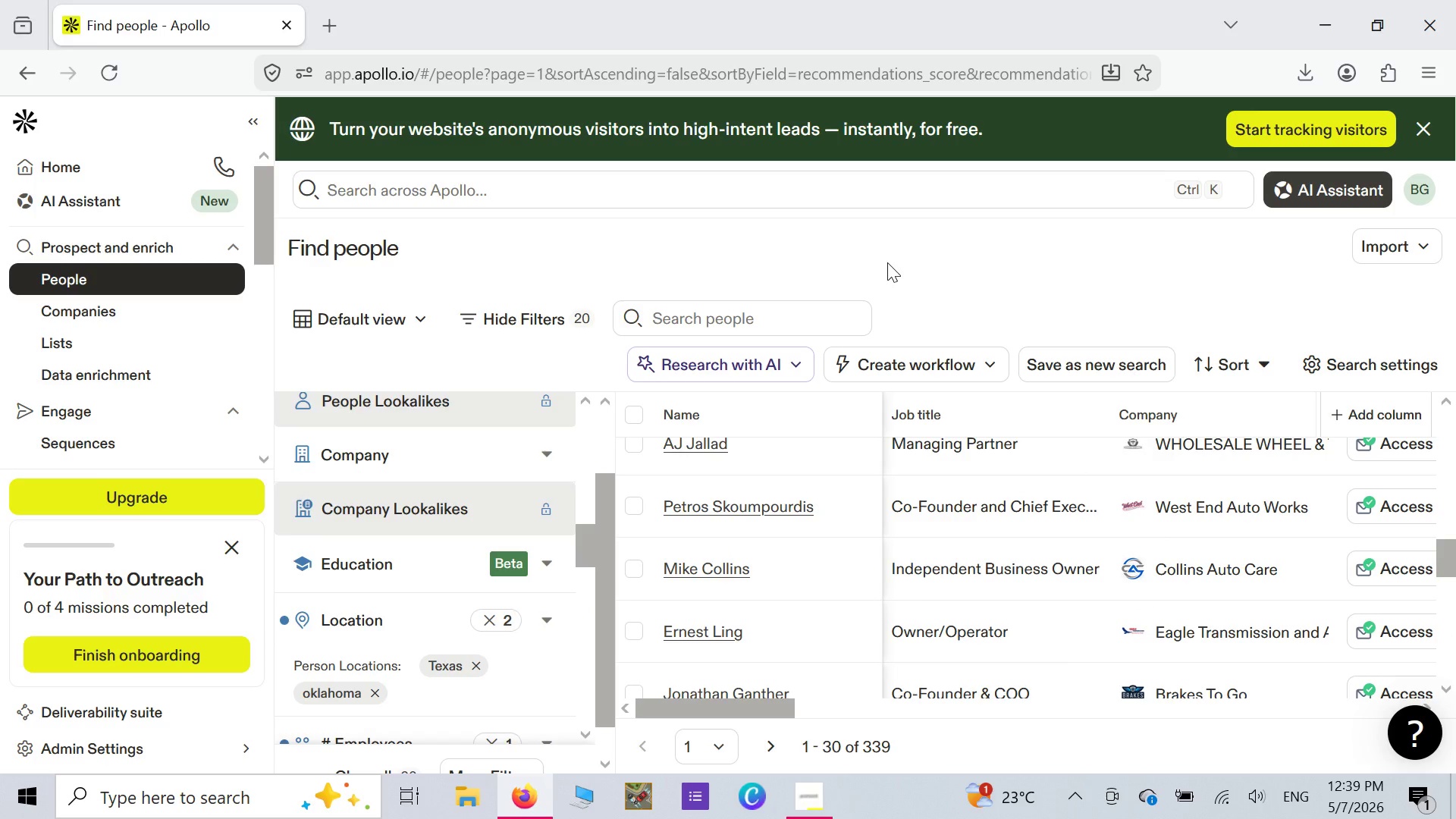 
right_click([887, 262])
 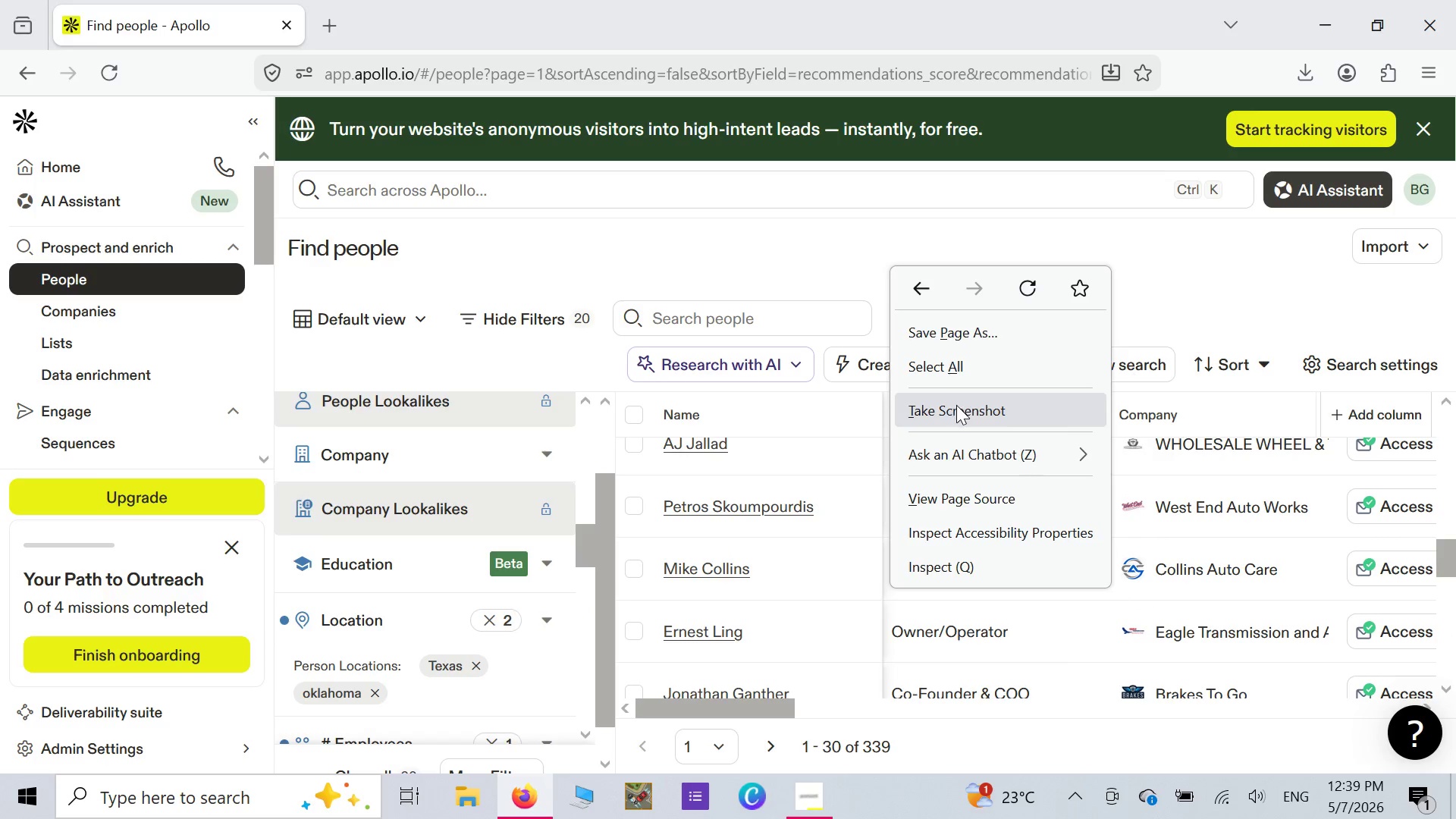 
left_click([956, 406])
 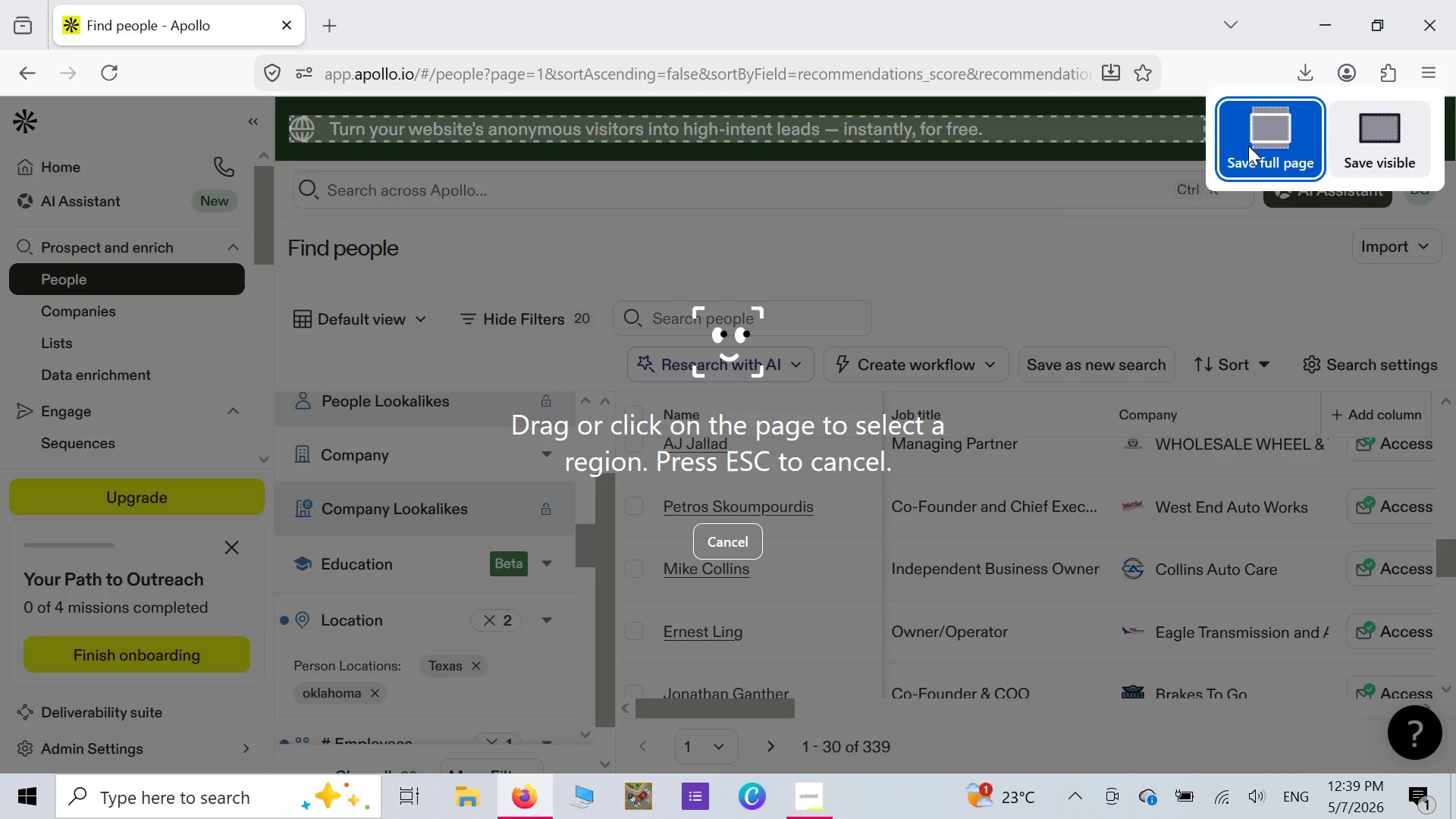 
left_click([1294, 143])
 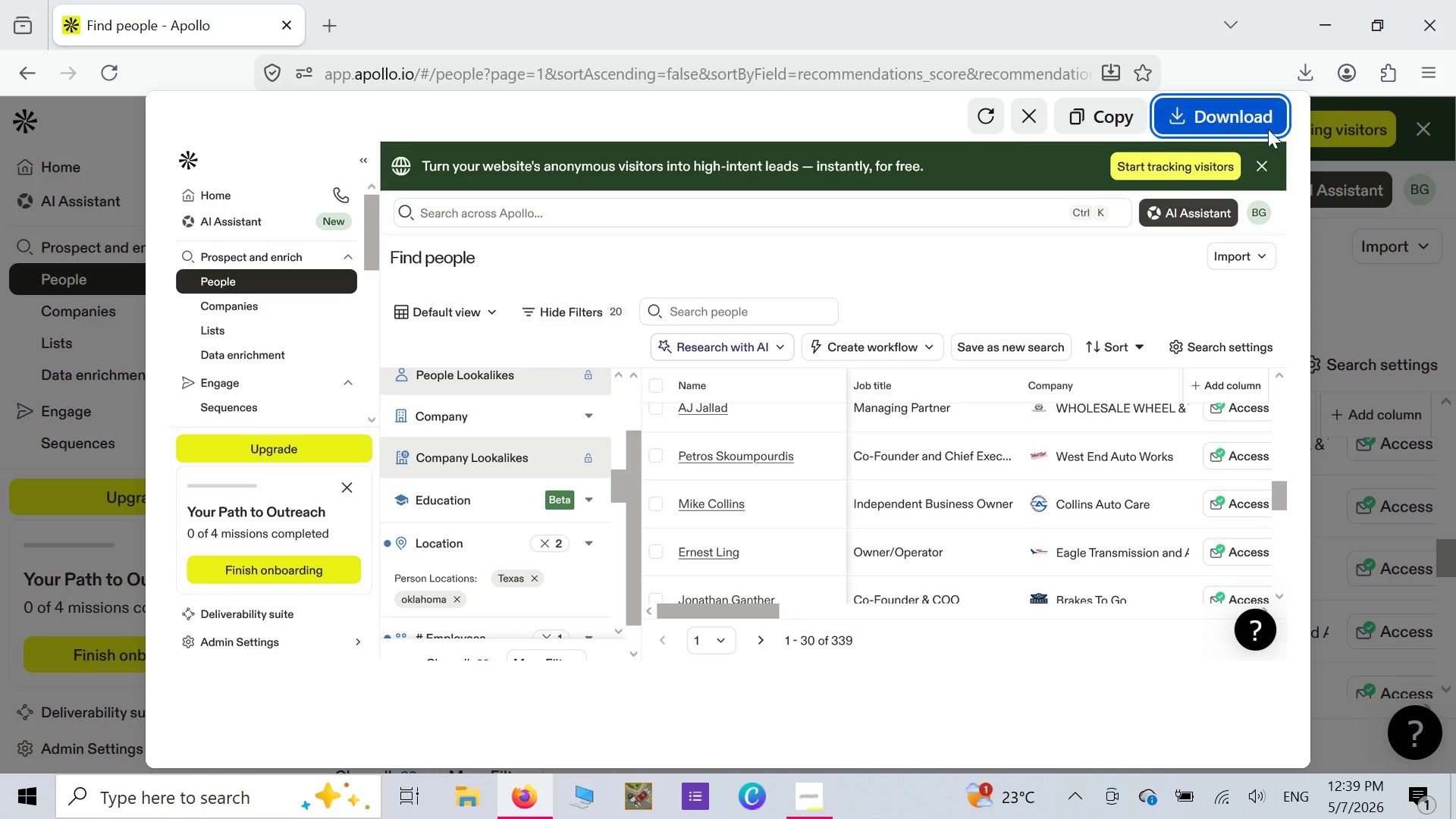 
left_click([1253, 120])
 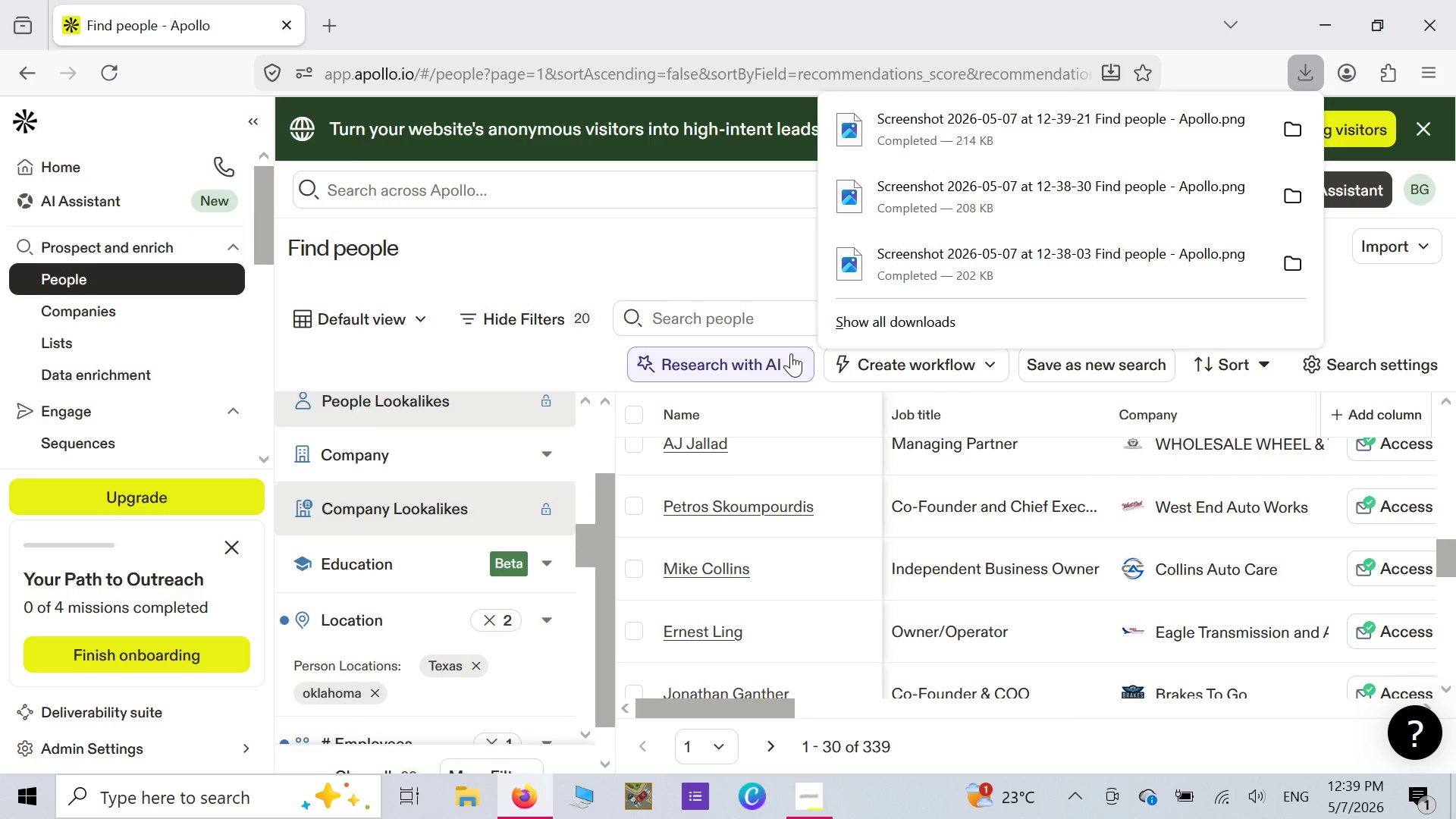 
wait(6.69)
 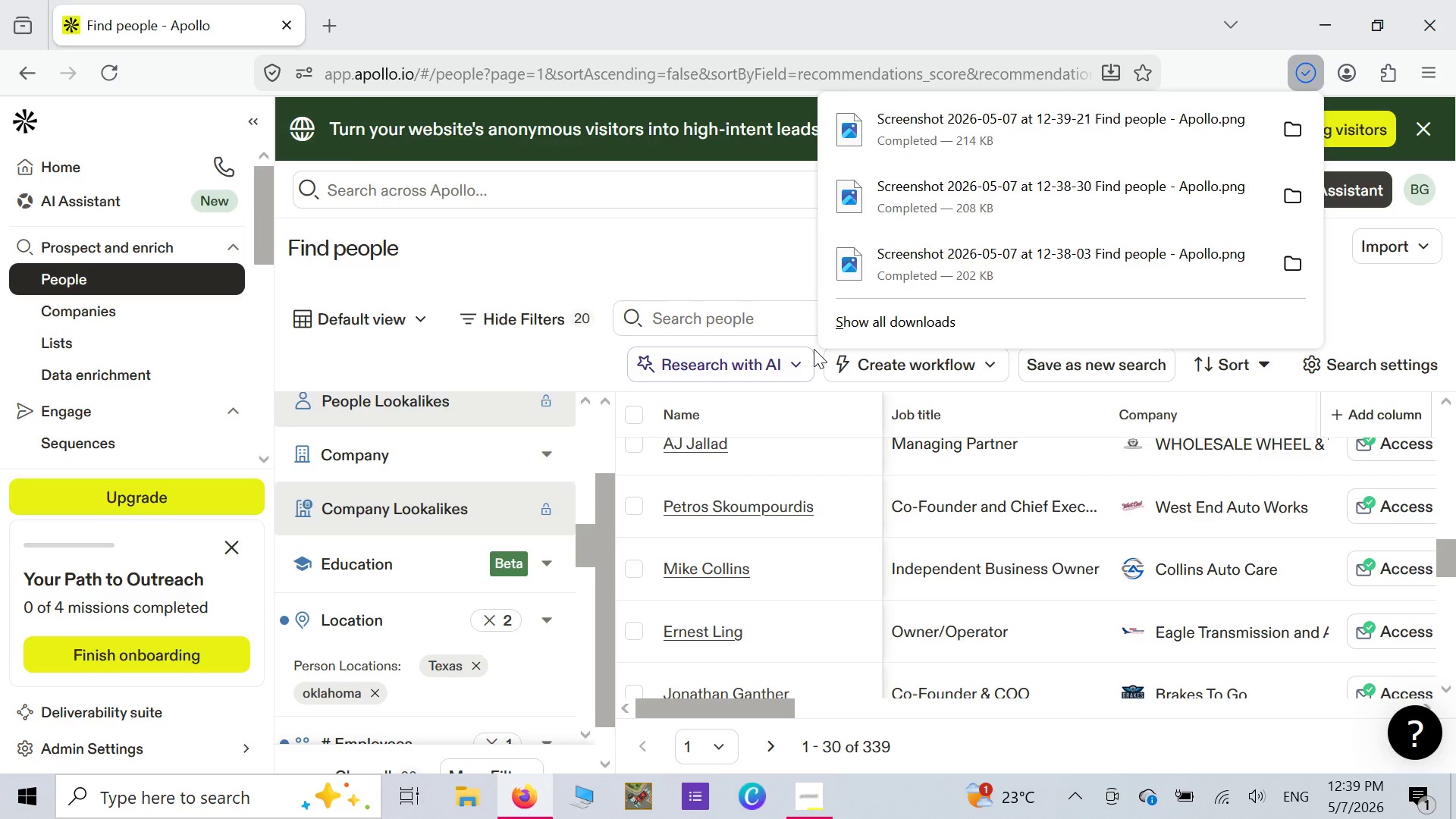 
scroll: coordinate [582, 551], scroll_direction: down, amount: 3.0
 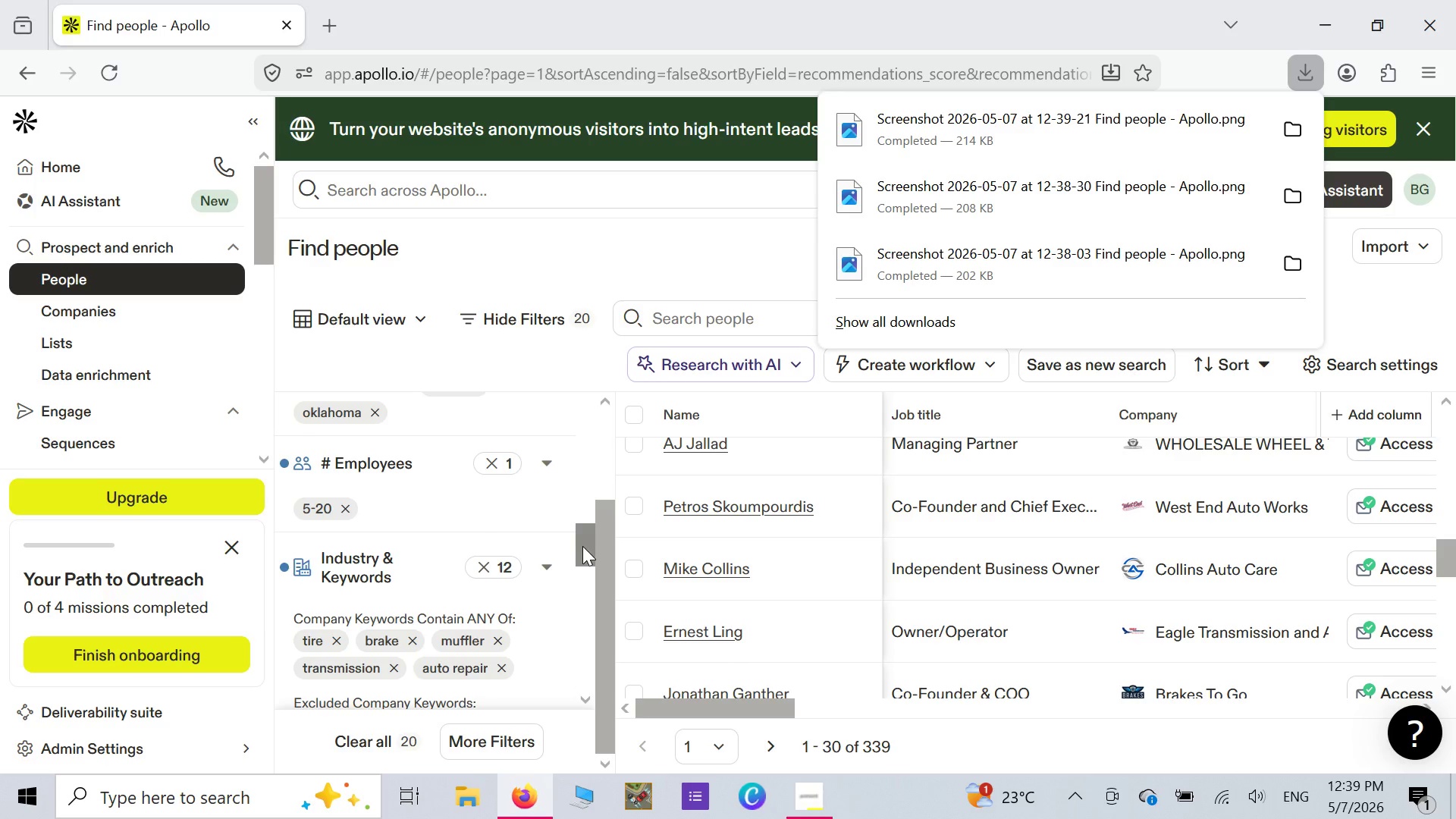 
scroll: coordinate [585, 538], scroll_direction: up, amount: 2.0
 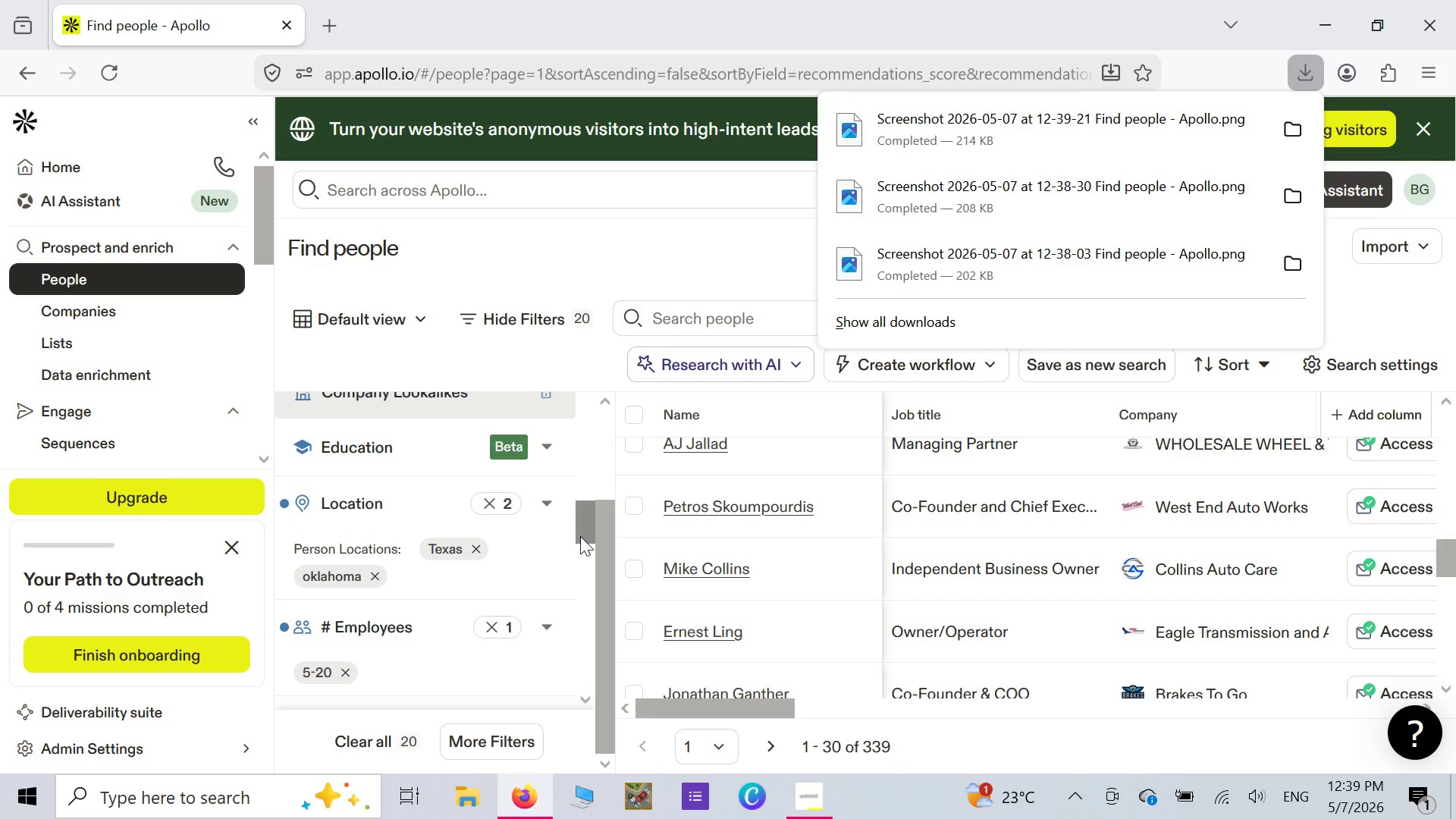 
wait(11.94)
 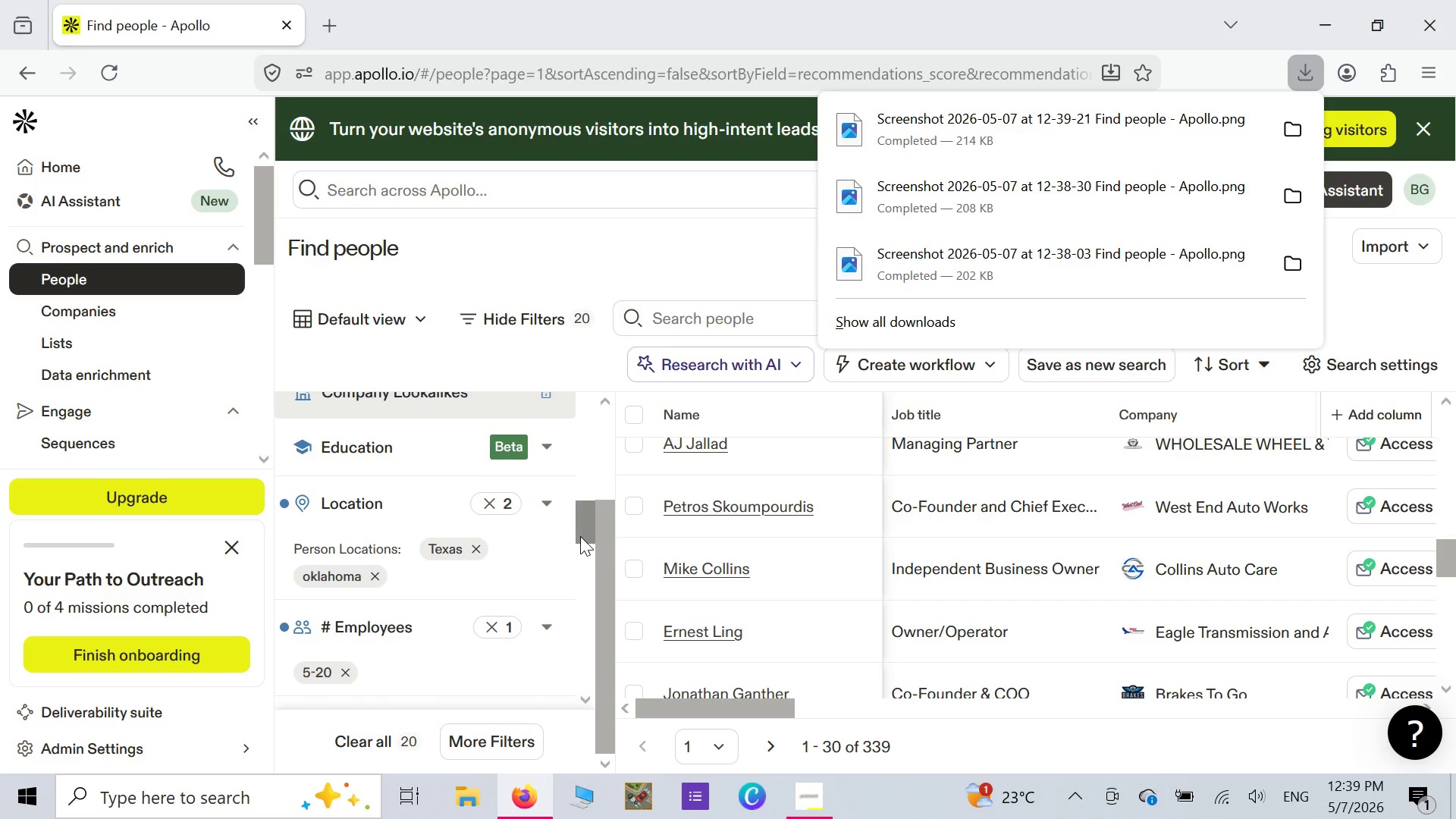 
right_click([728, 282])
 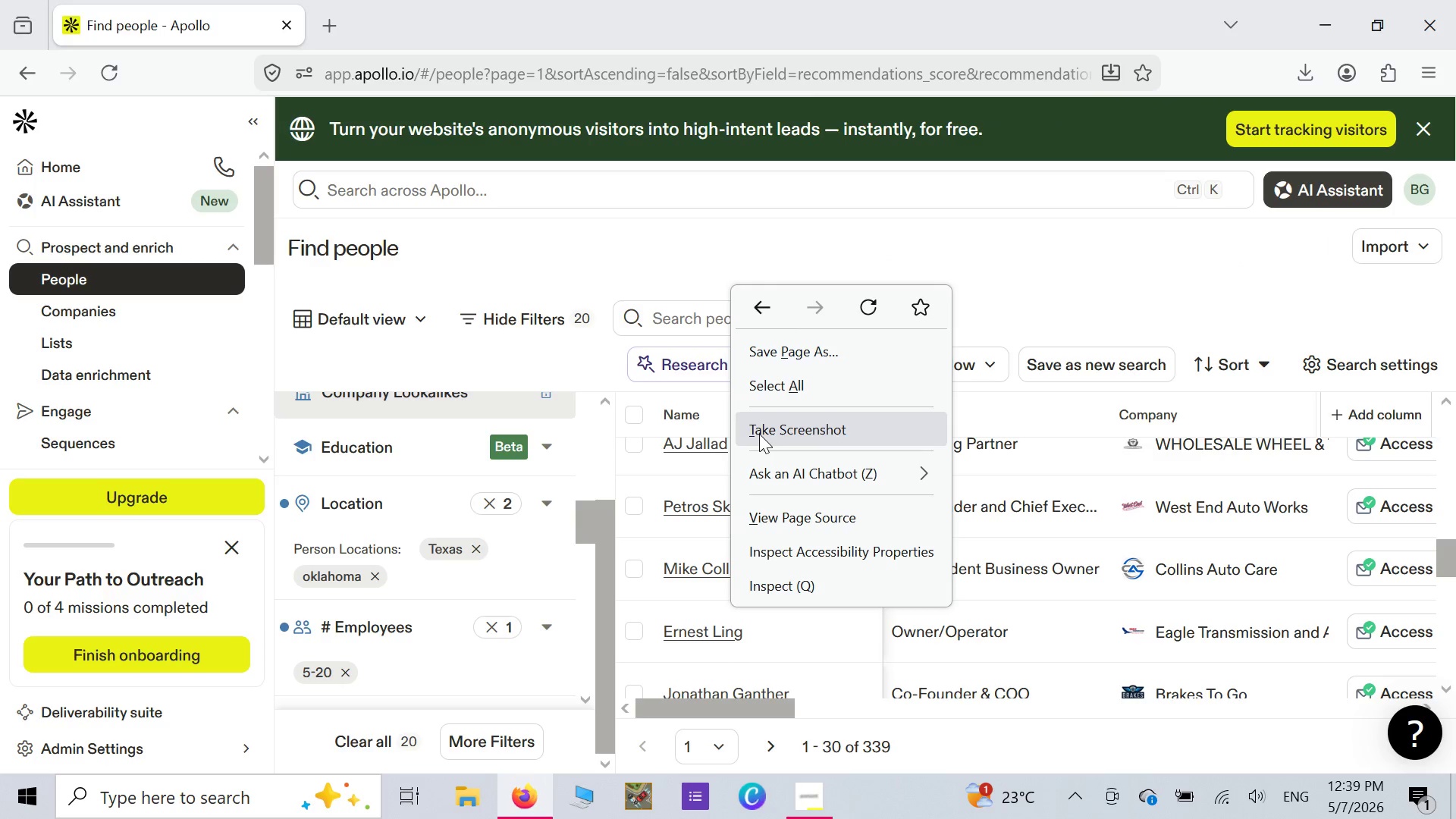 
left_click([759, 434])
 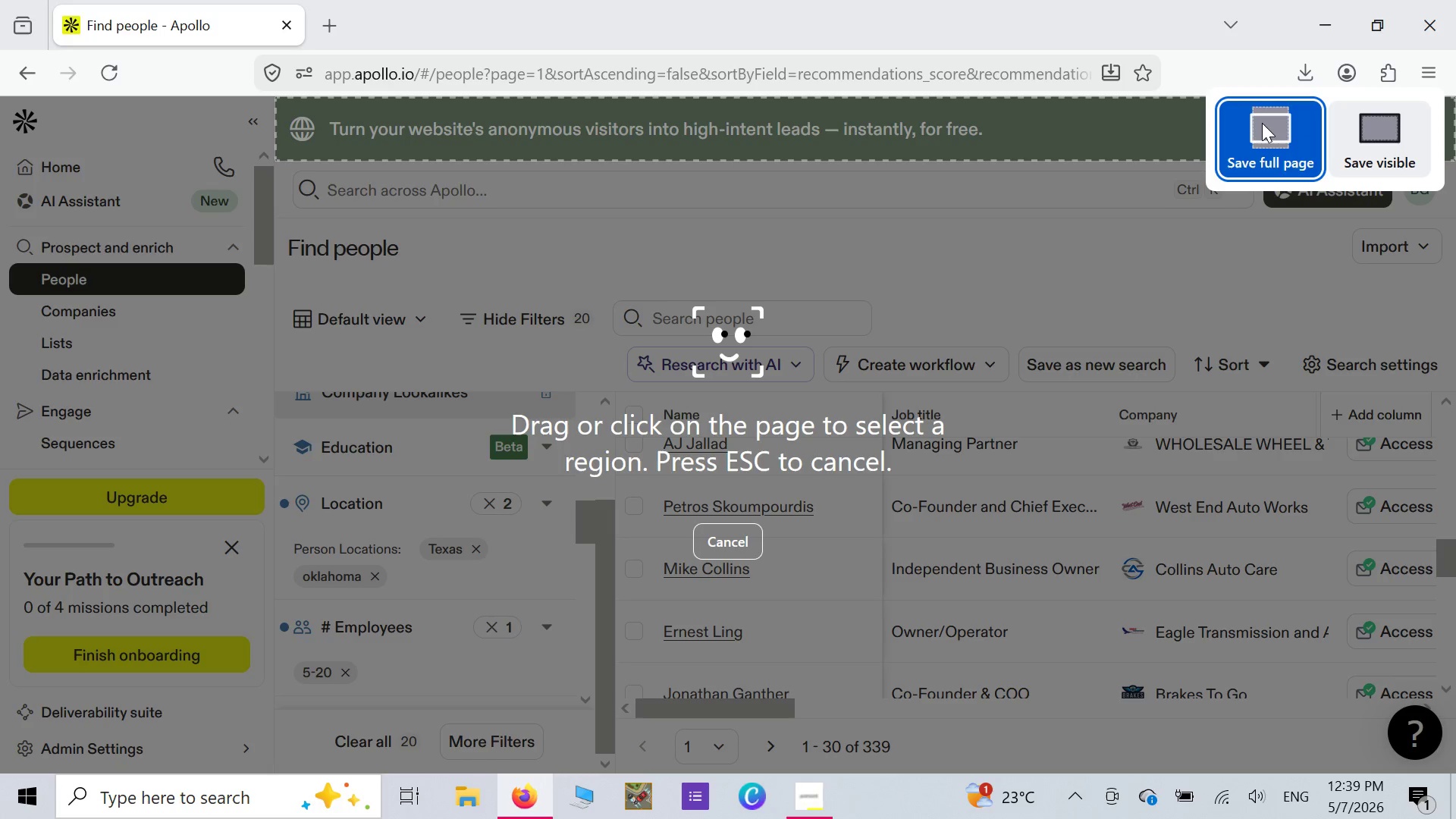 
left_click([1261, 124])
 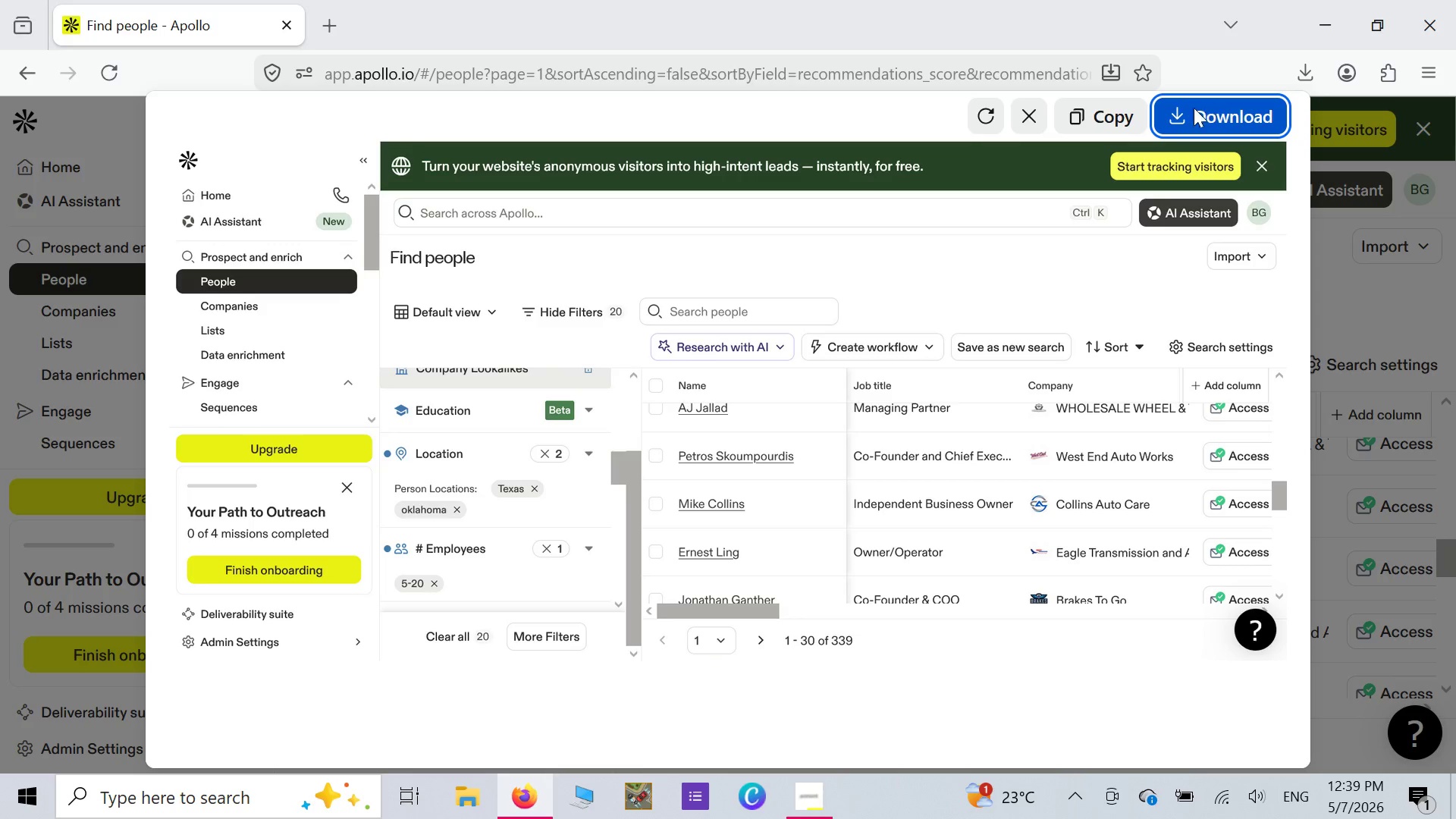 
left_click([1163, 117])
 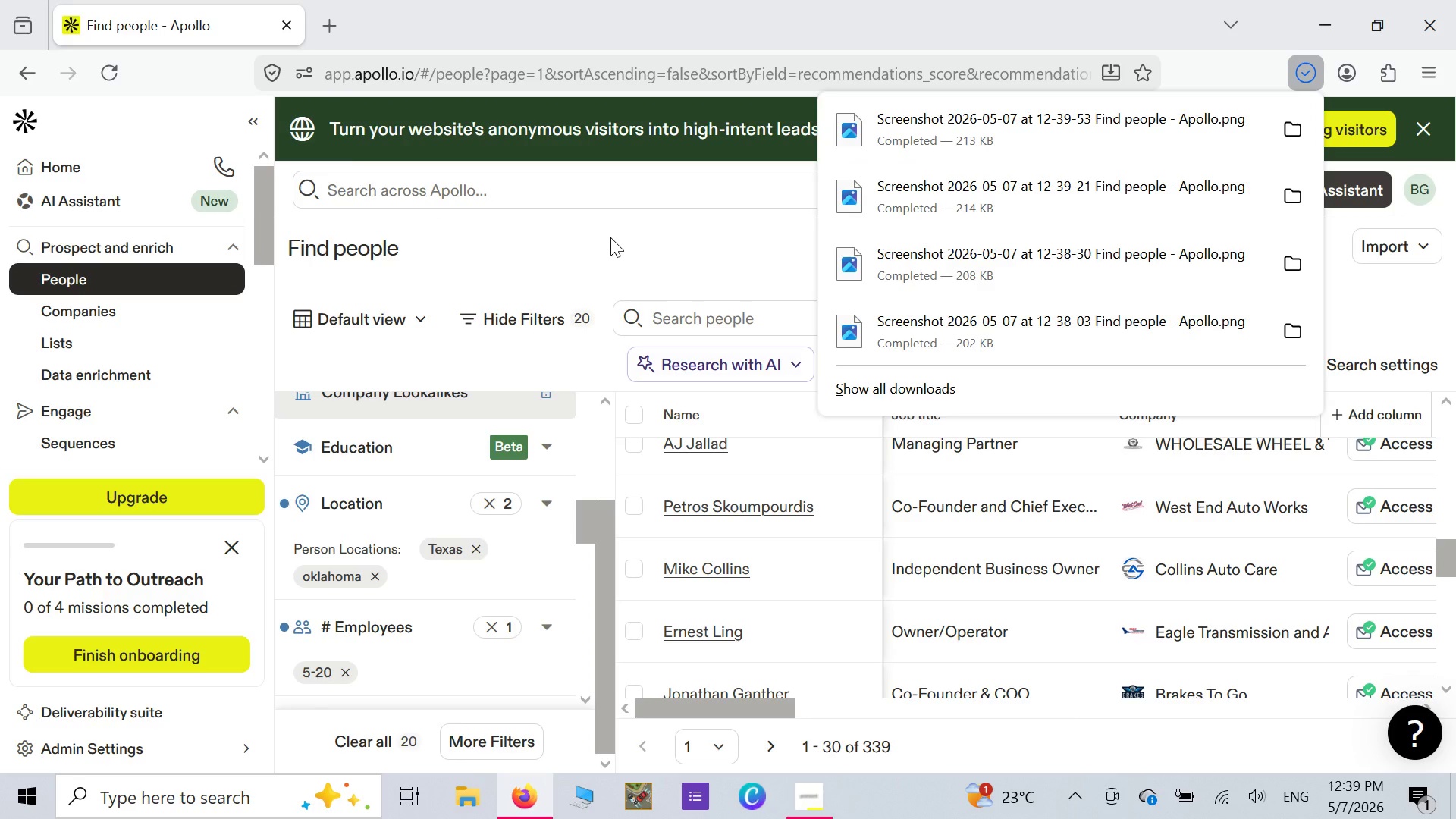 
scroll: coordinate [603, 352], scroll_direction: down, amount: 4.0
 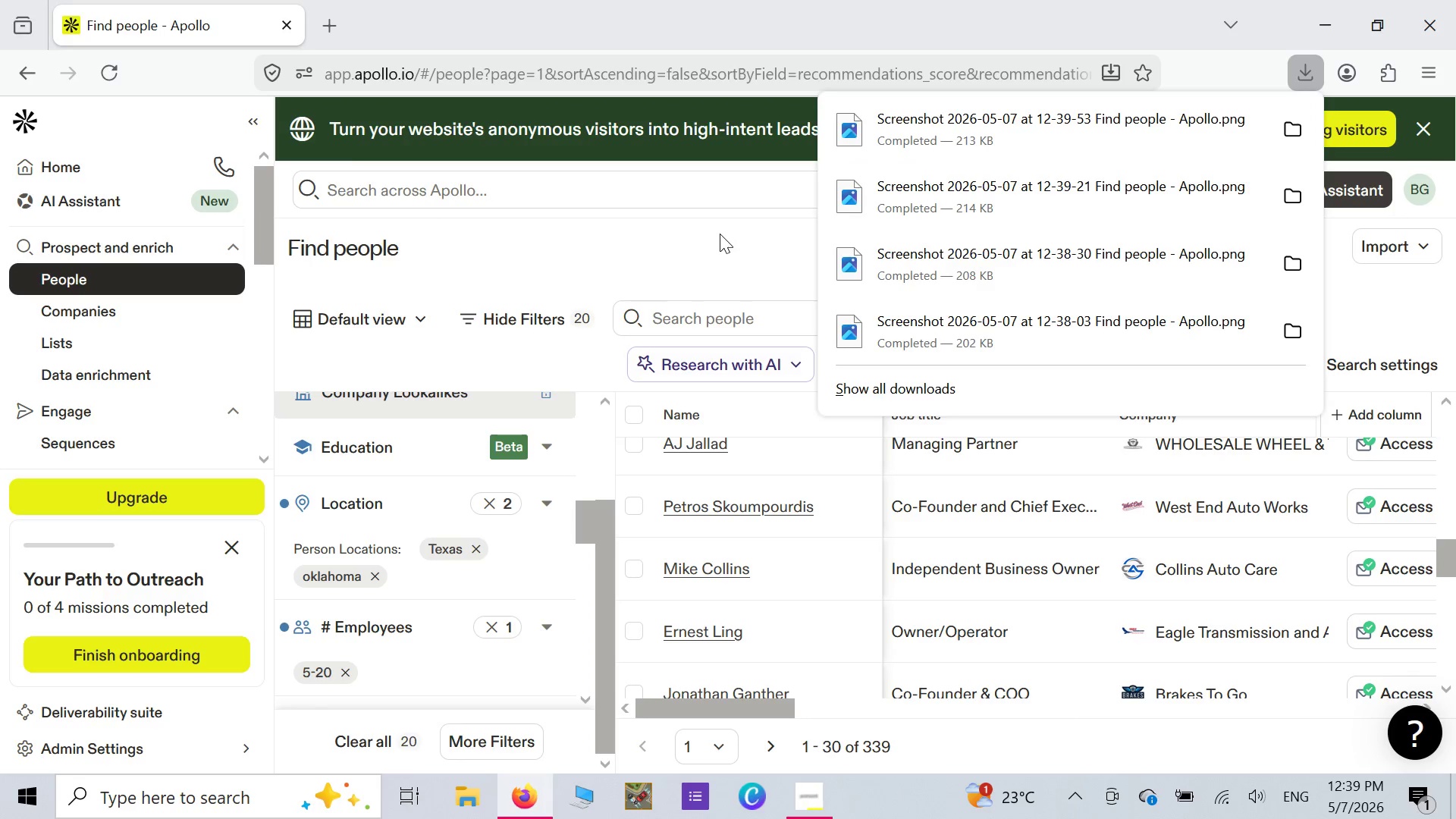 
left_click([720, 234])
 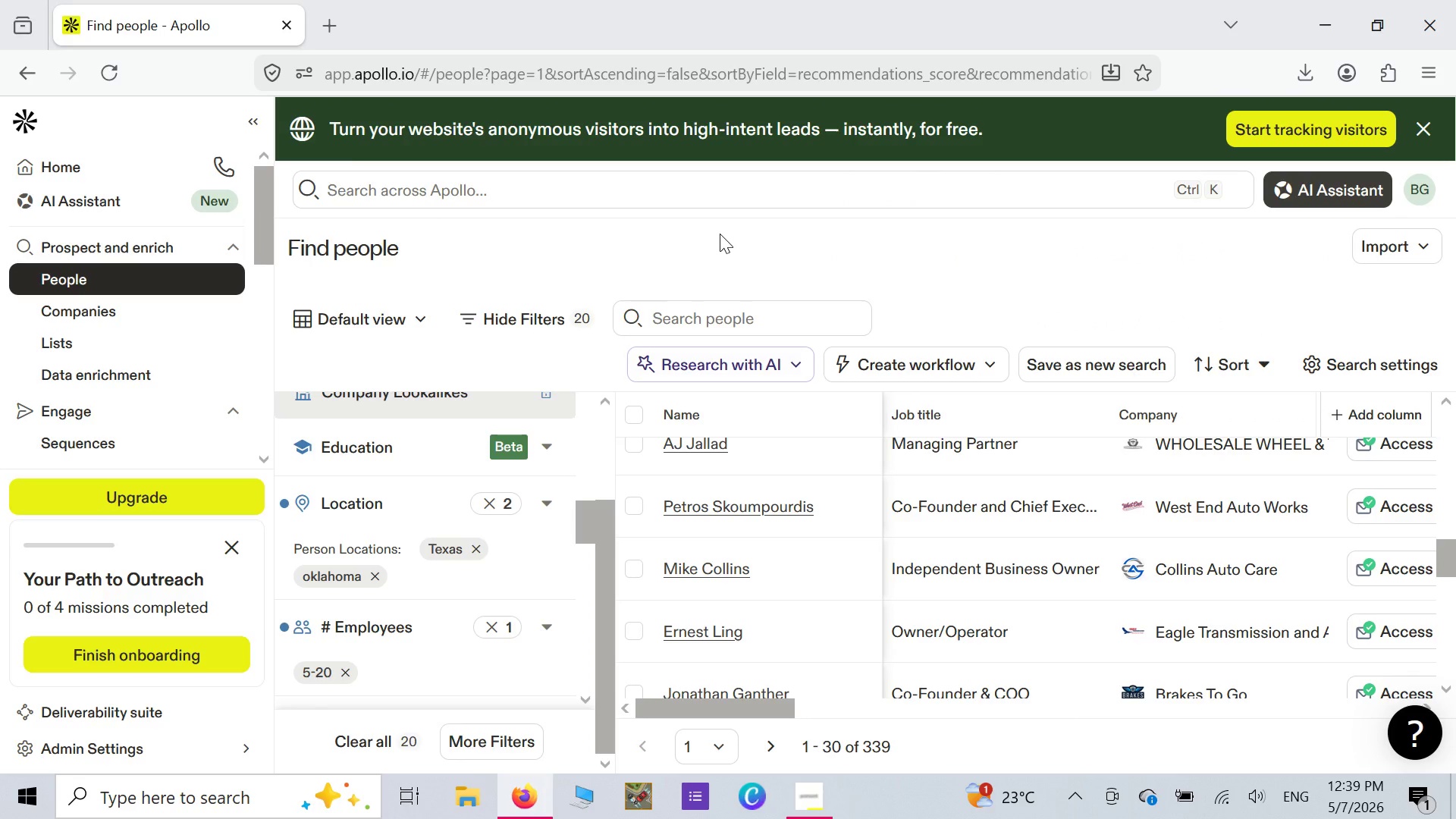 
scroll: coordinate [720, 234], scroll_direction: down, amount: 2.0
 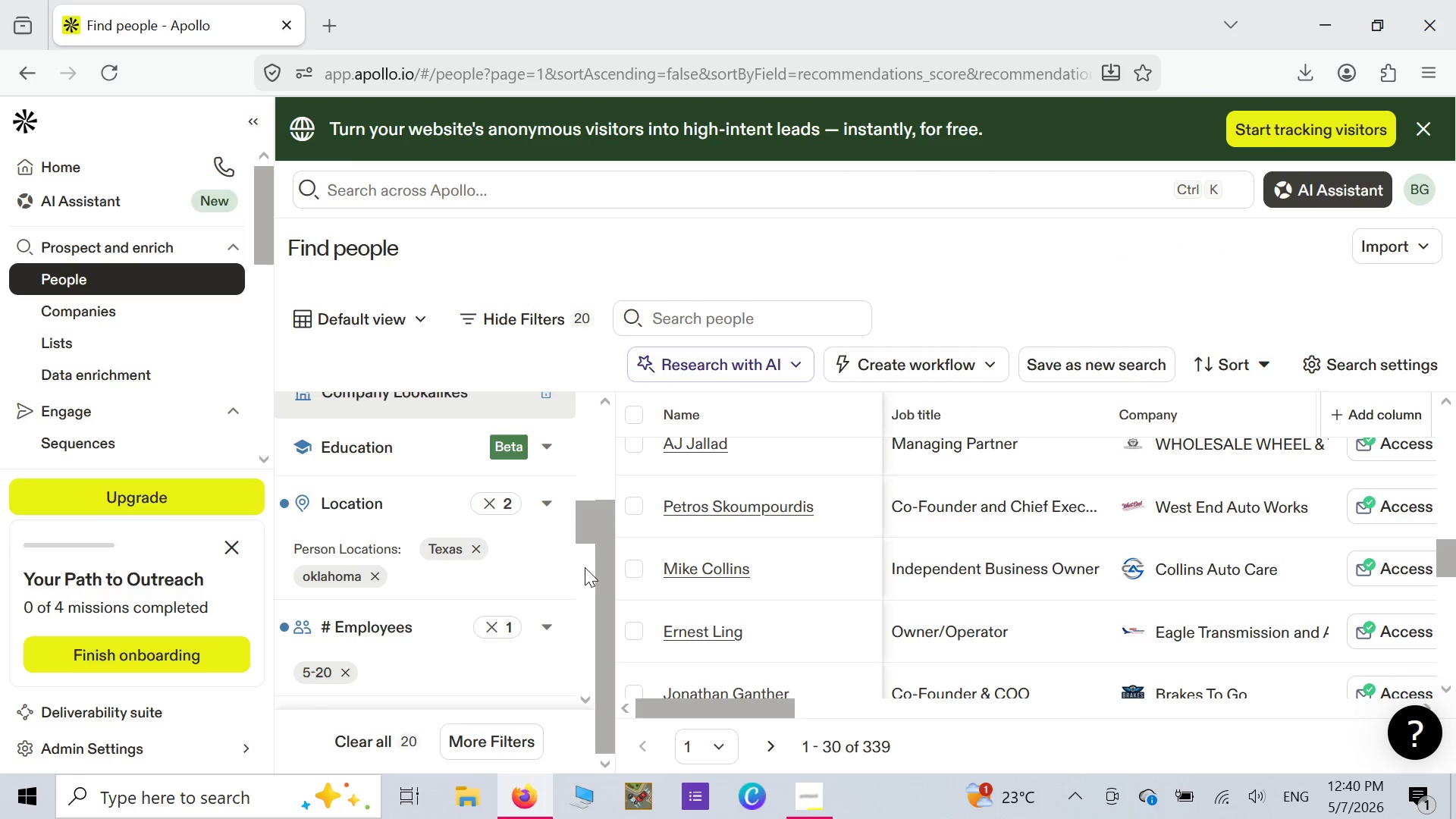 
left_click([588, 575])
 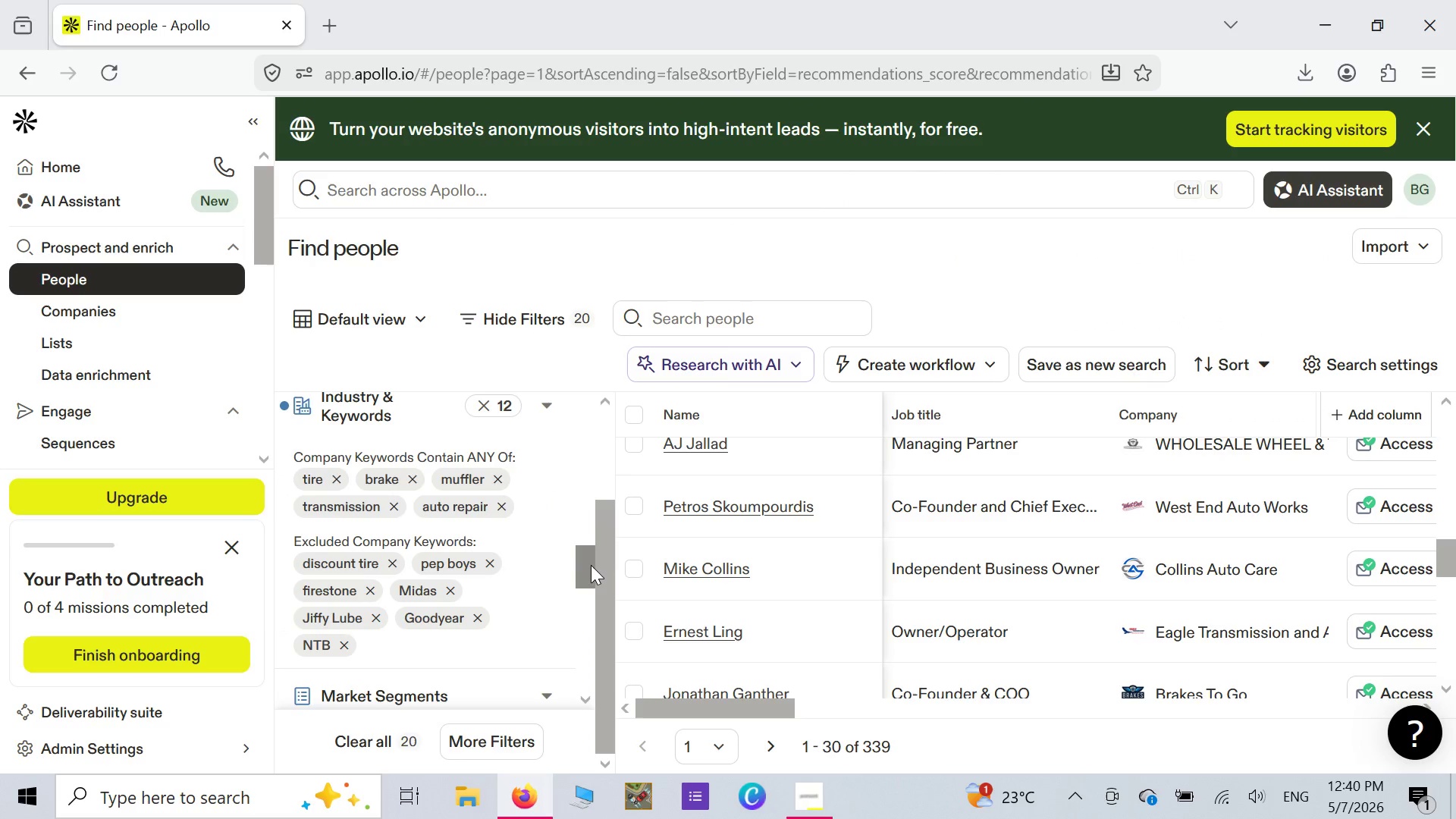 
scroll: coordinate [598, 556], scroll_direction: up, amount: 1.0
 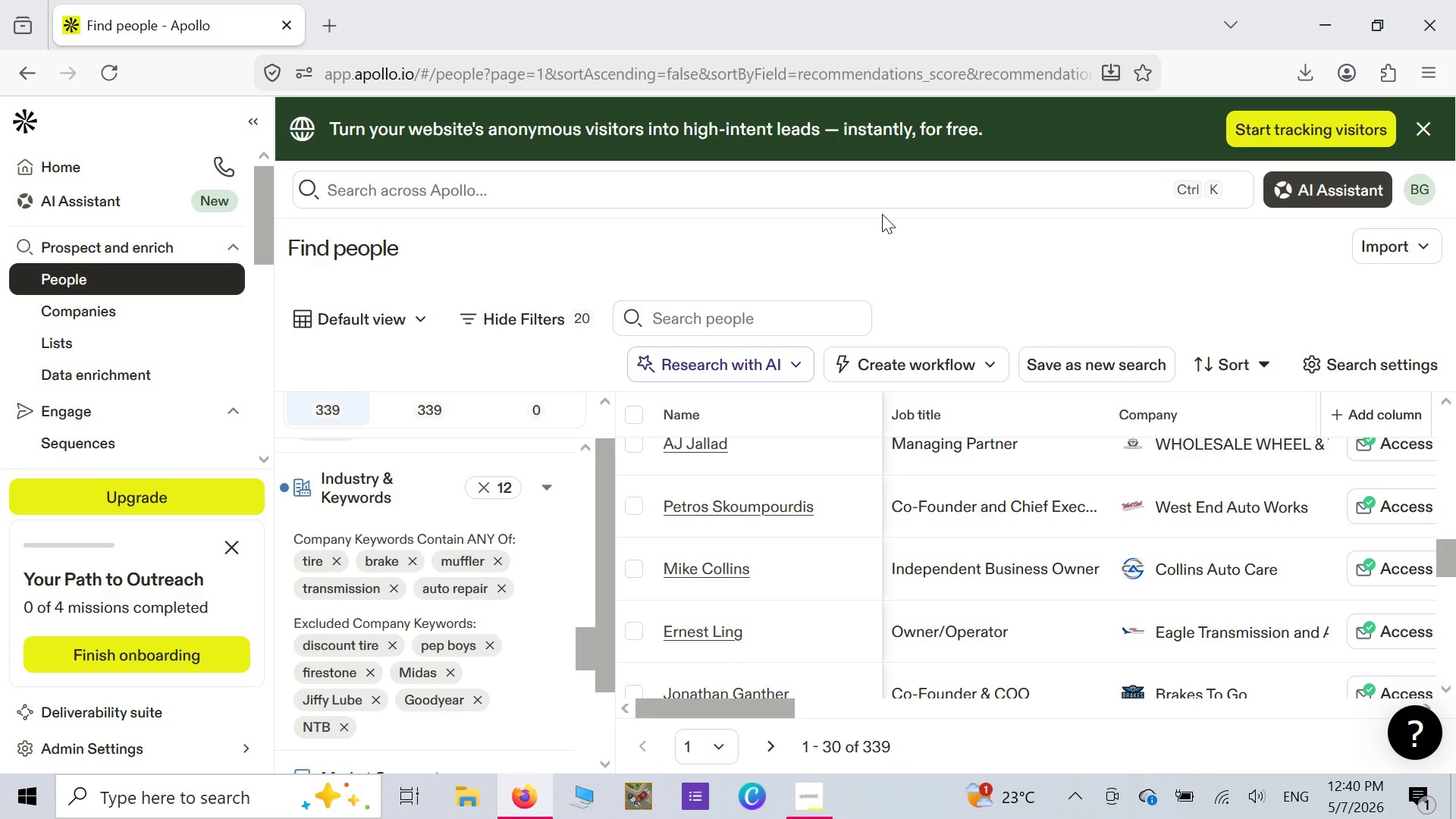 
wait(49.53)
 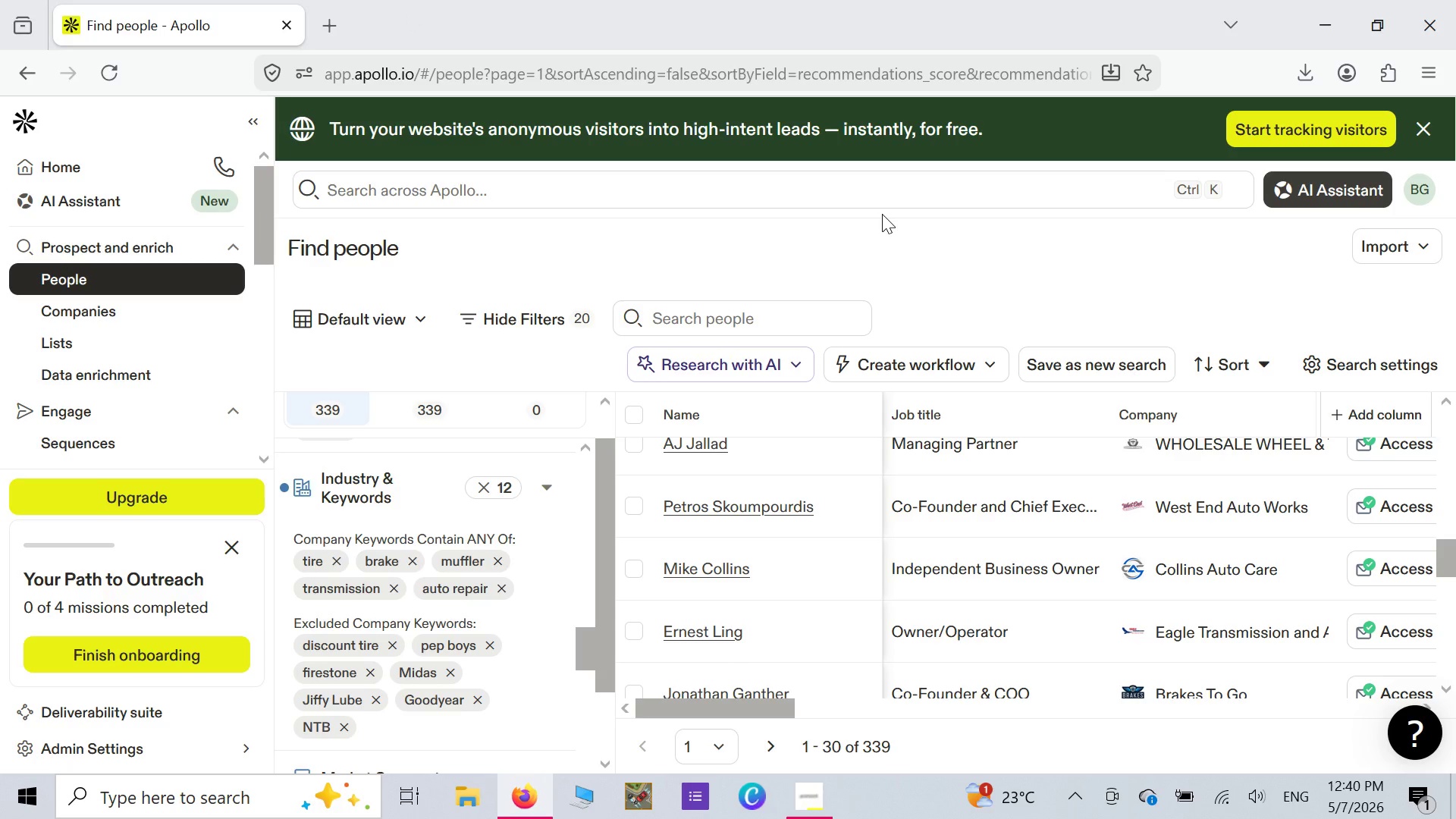 
scroll: coordinate [585, 513], scroll_direction: down, amount: 14.0
 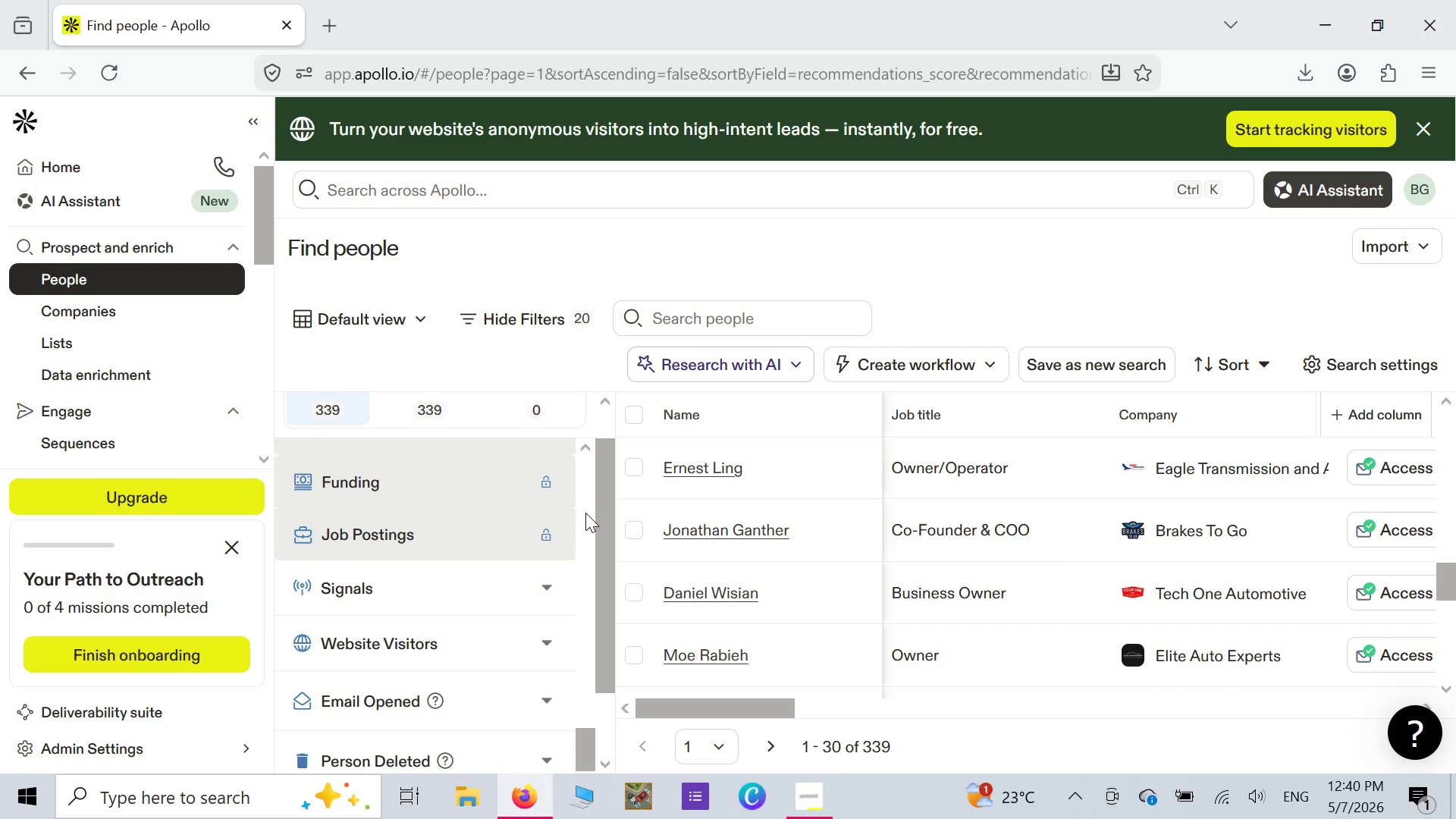 
scroll: coordinate [592, 491], scroll_direction: up, amount: 9.0
 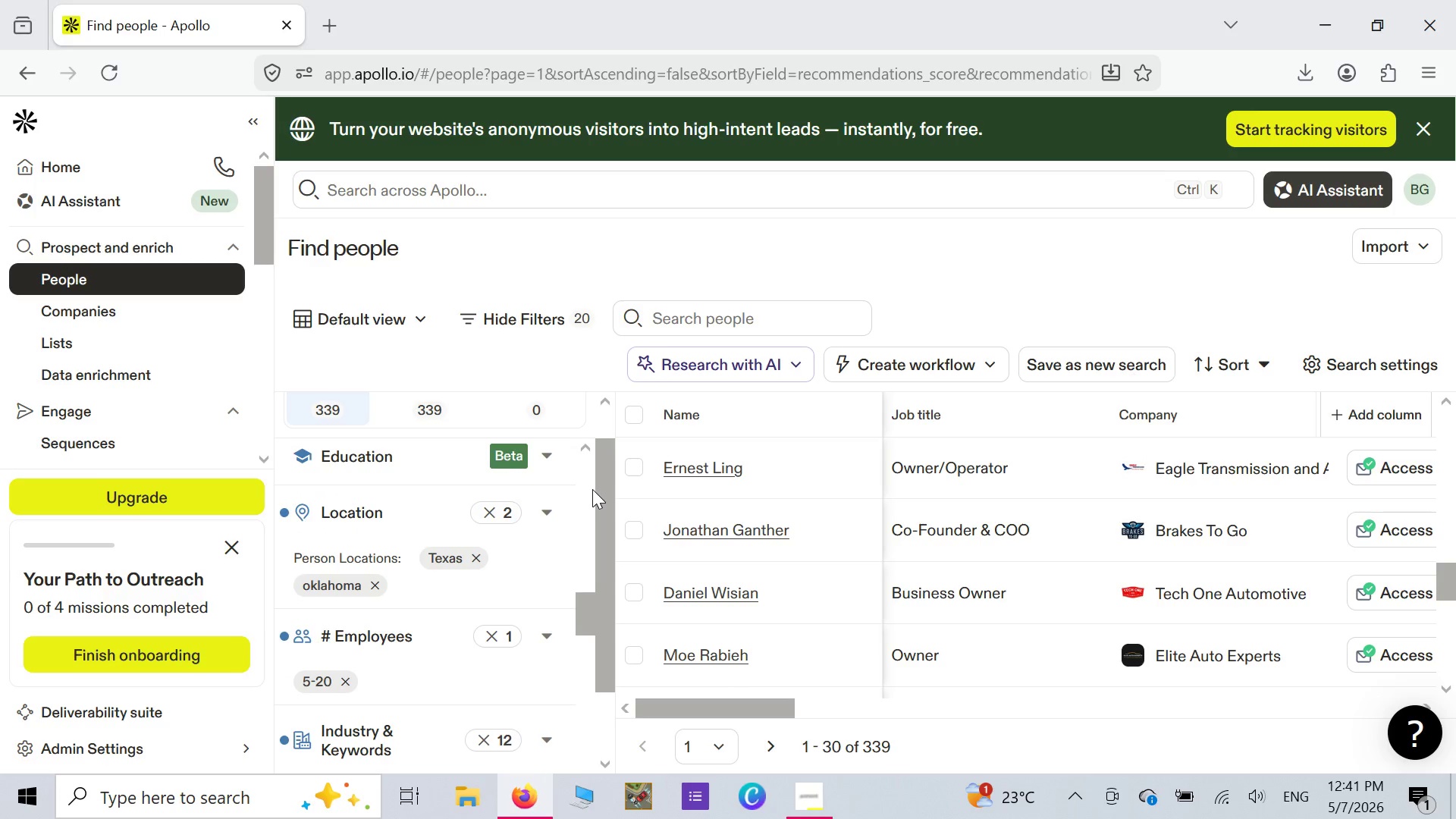 
scroll: coordinate [592, 483], scroll_direction: up, amount: 7.0
 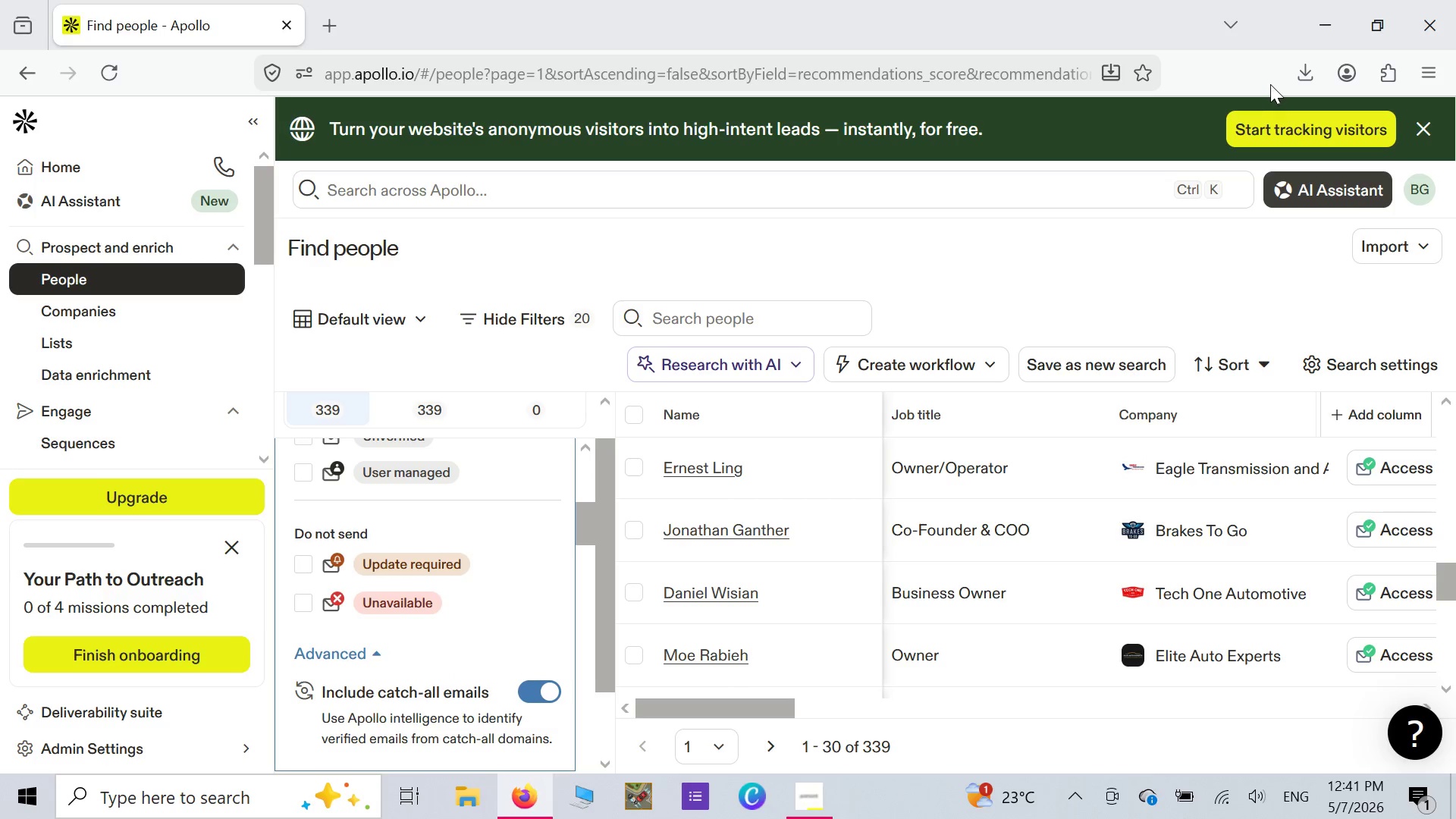 
left_click([1301, 74])
 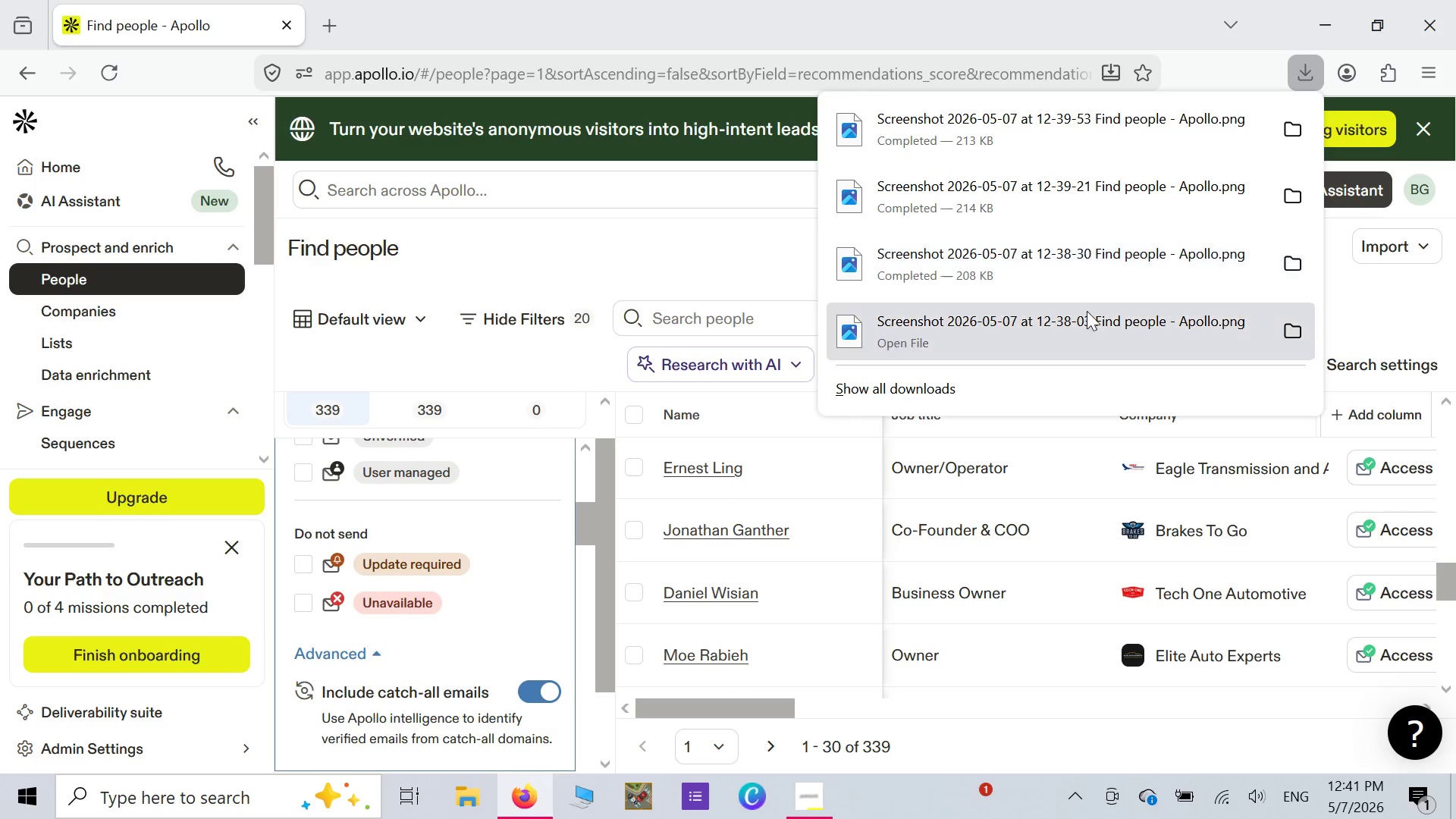 
left_click_drag(start_coordinate=[992, 401], to_coordinate=[996, 402])
 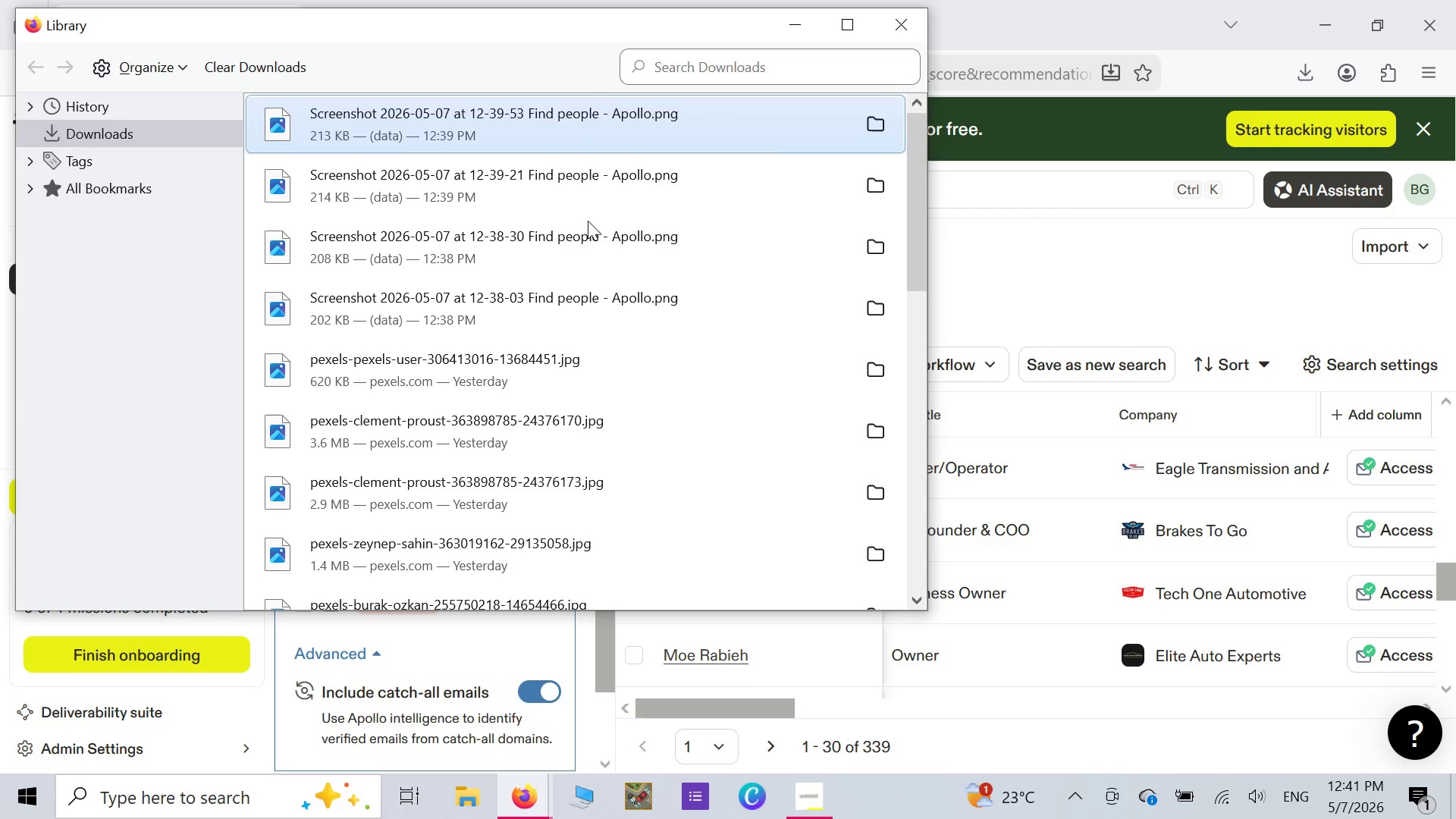 
wait(5.11)
 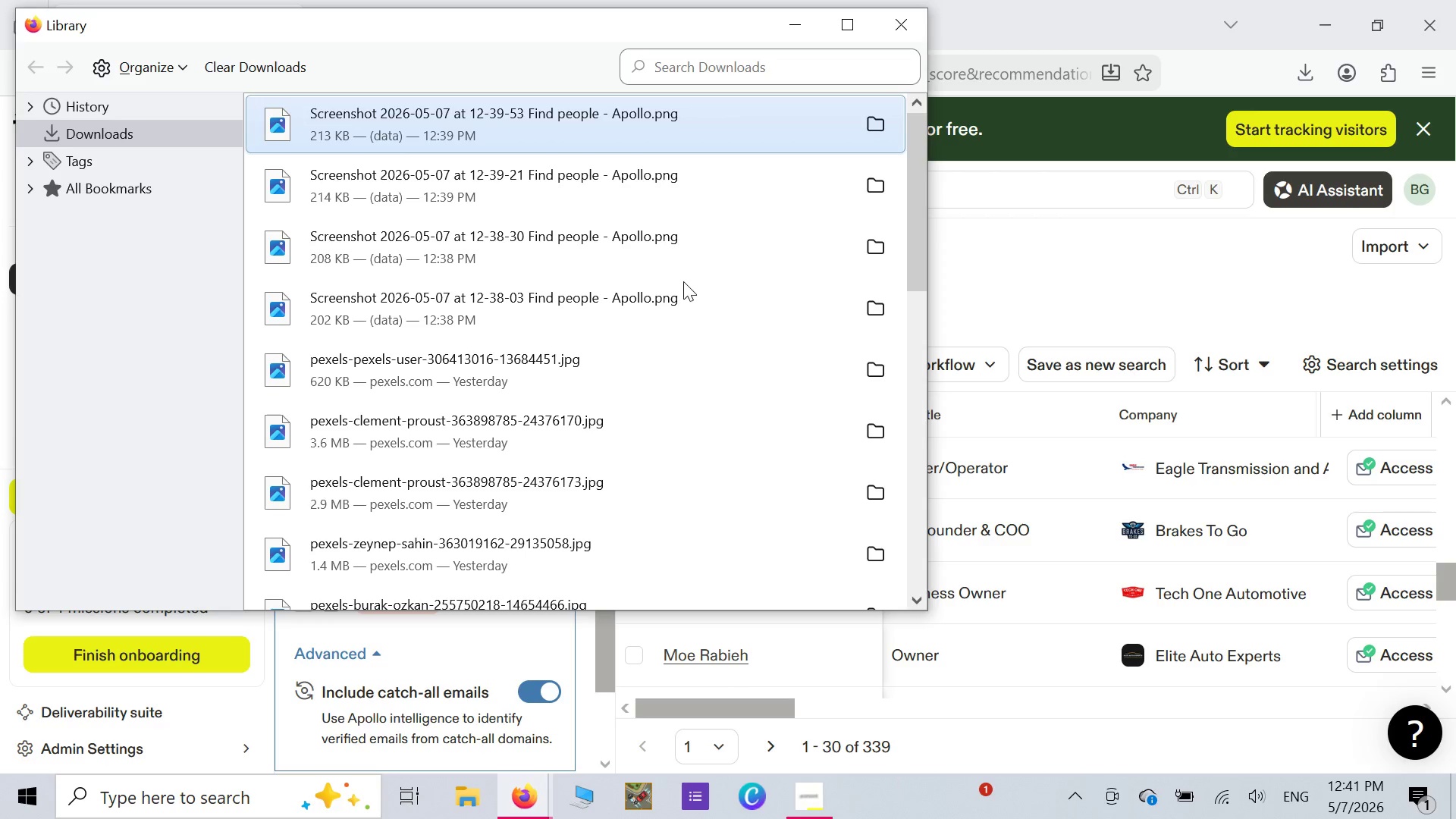 
left_click([902, 28])
 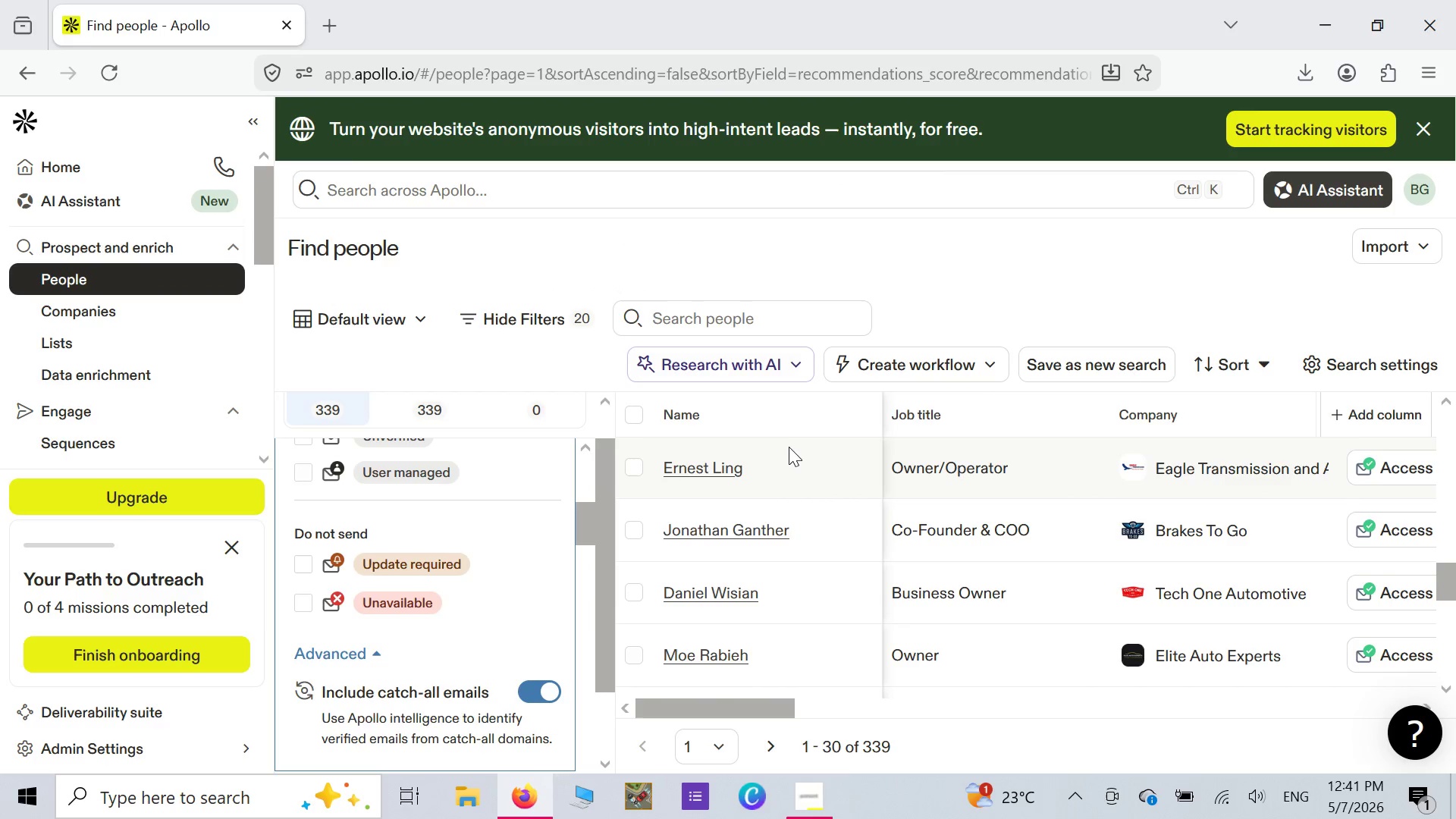 
scroll: coordinate [540, 494], scroll_direction: down, amount: 15.0
 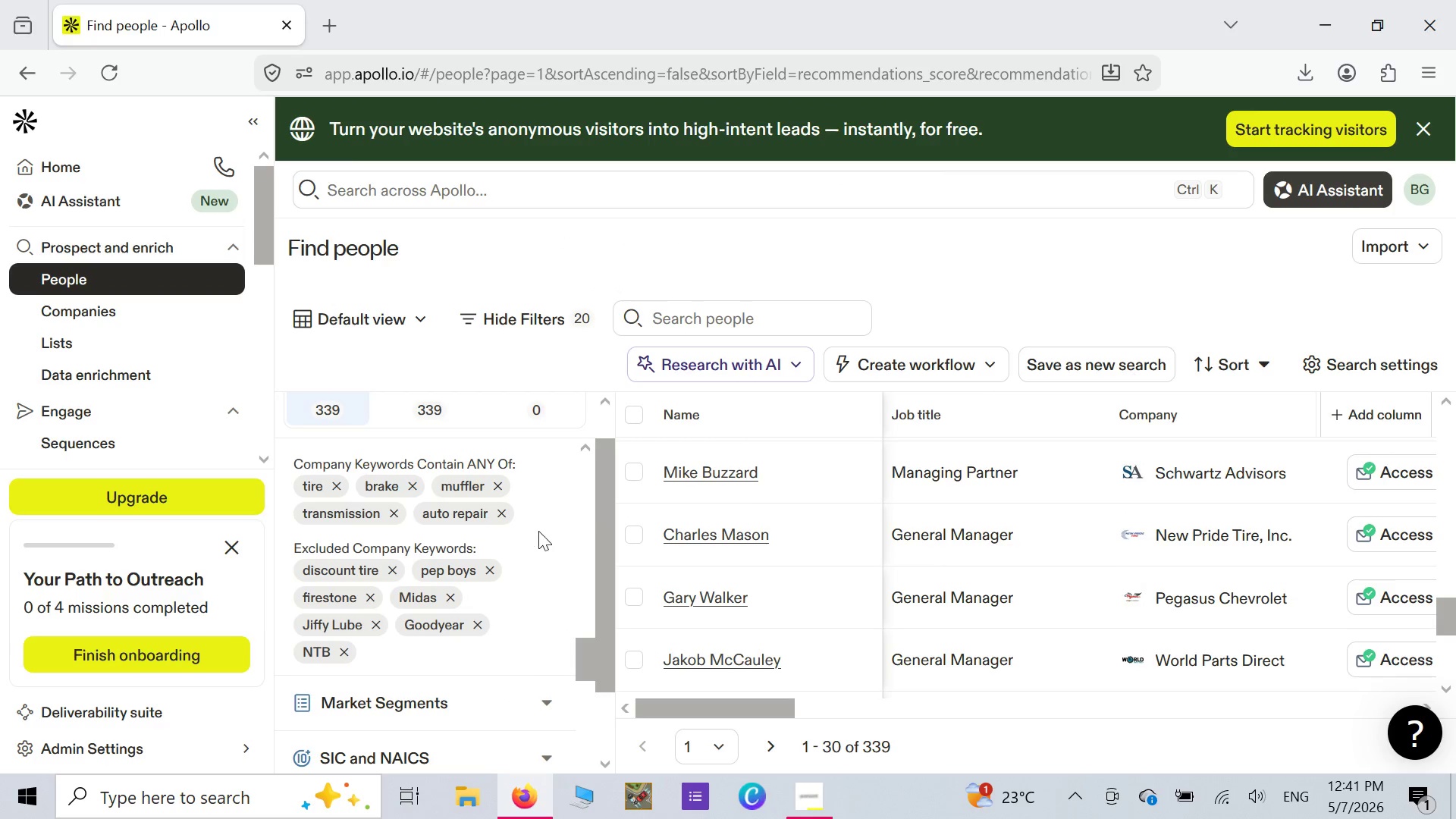 
scroll: coordinate [538, 530], scroll_direction: up, amount: 1.0
 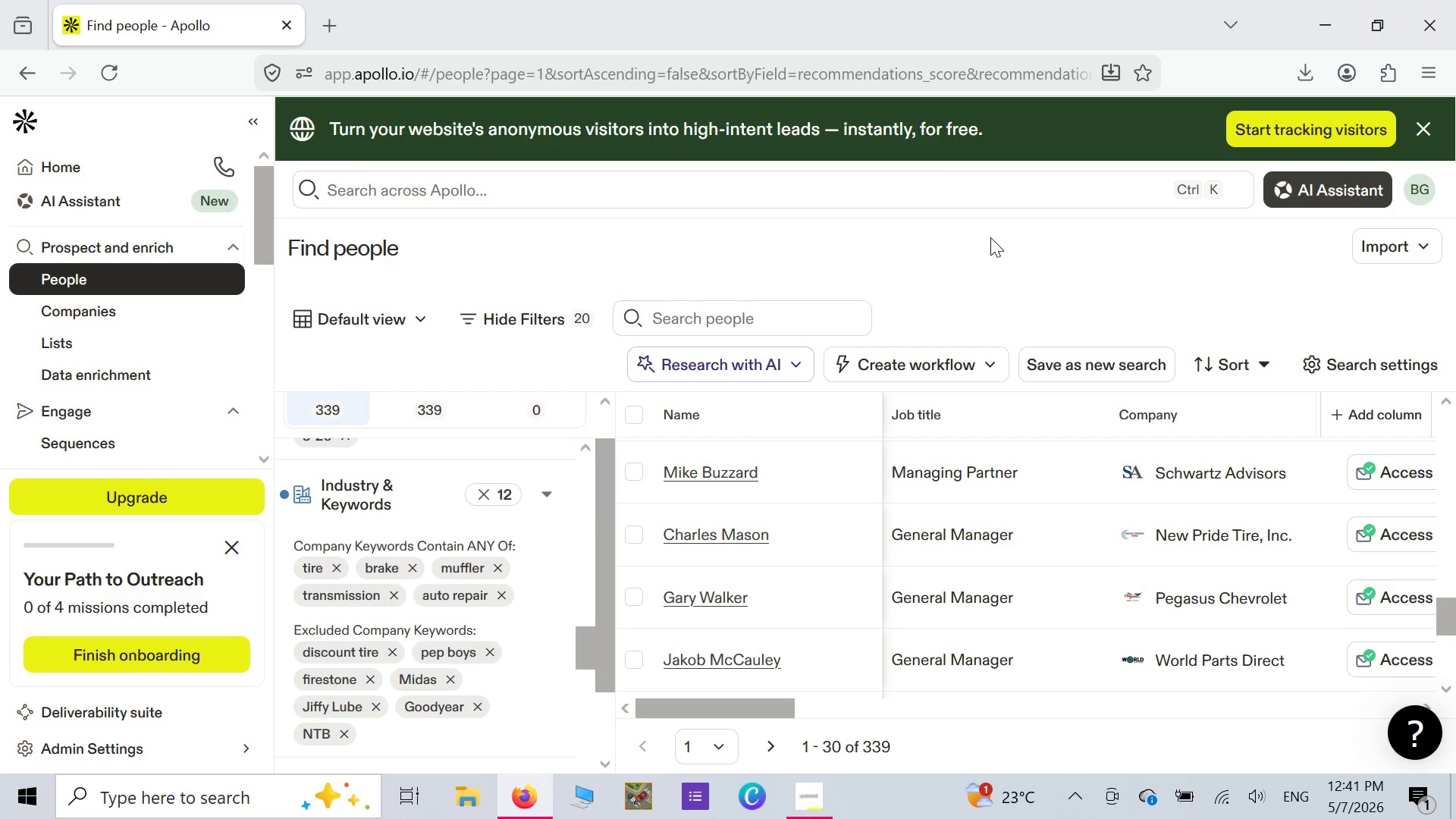 
right_click([990, 237])
 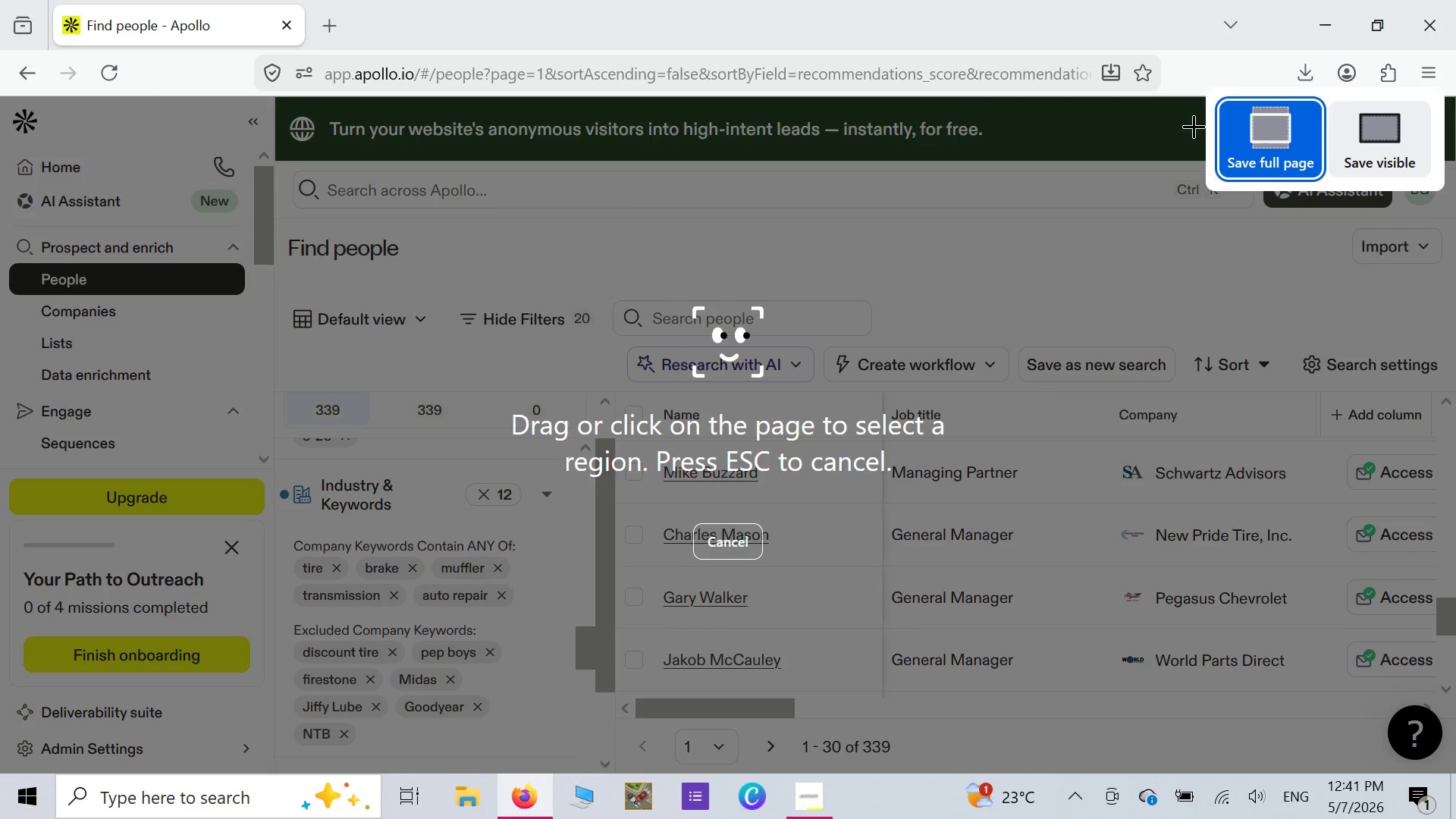 
wait(7.76)
 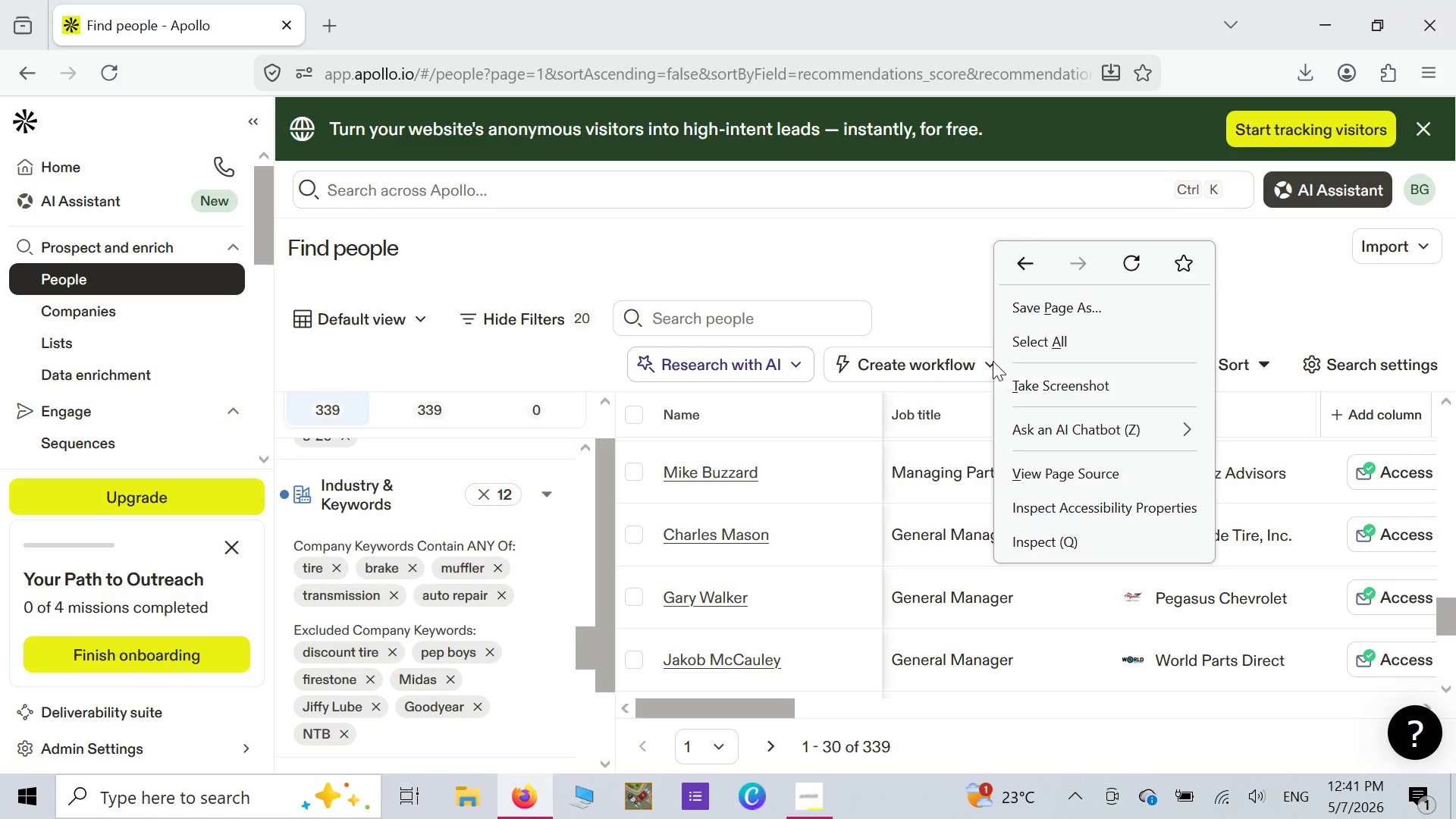 
left_click([1254, 138])
 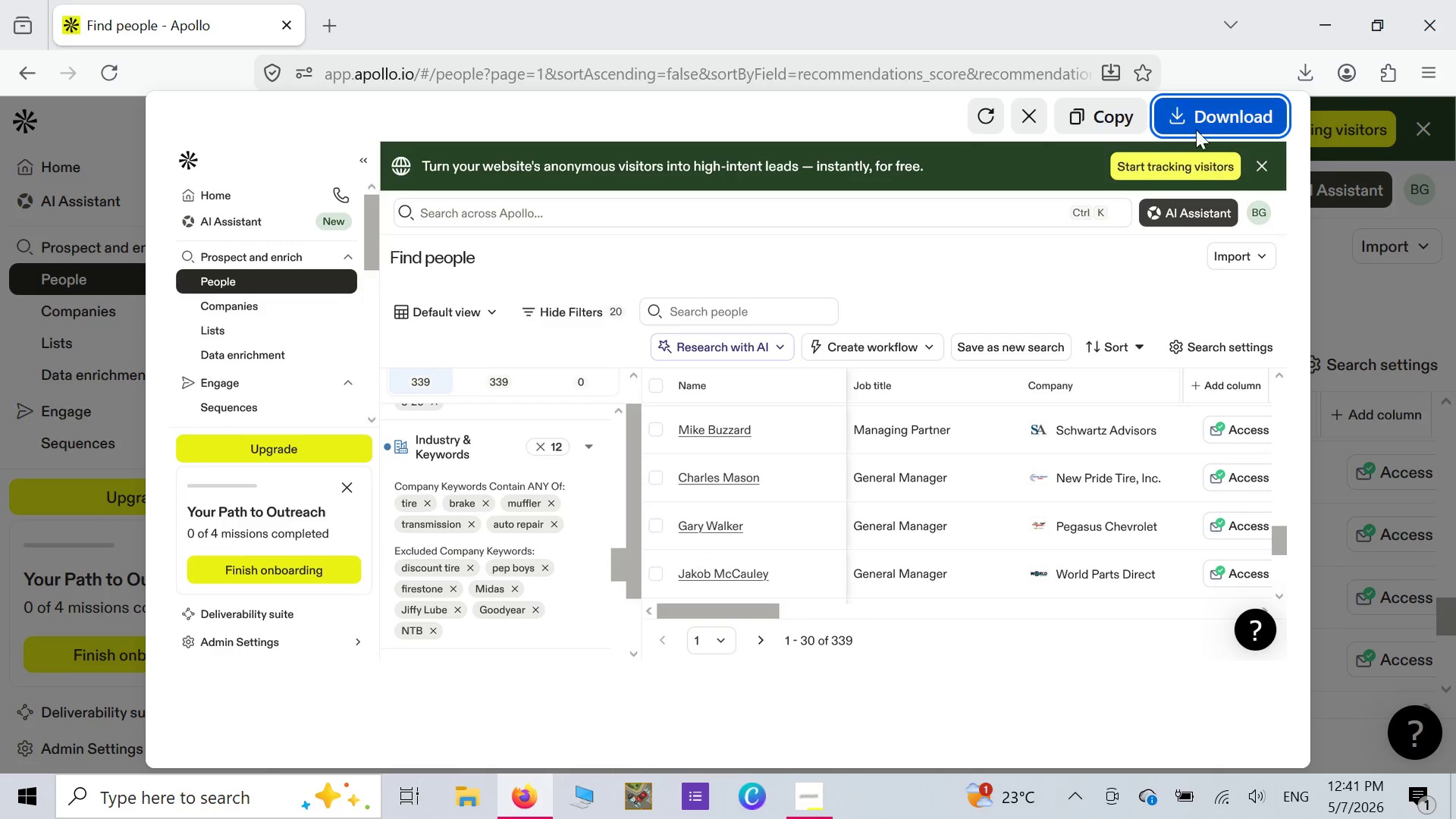 
left_click([1200, 119])
 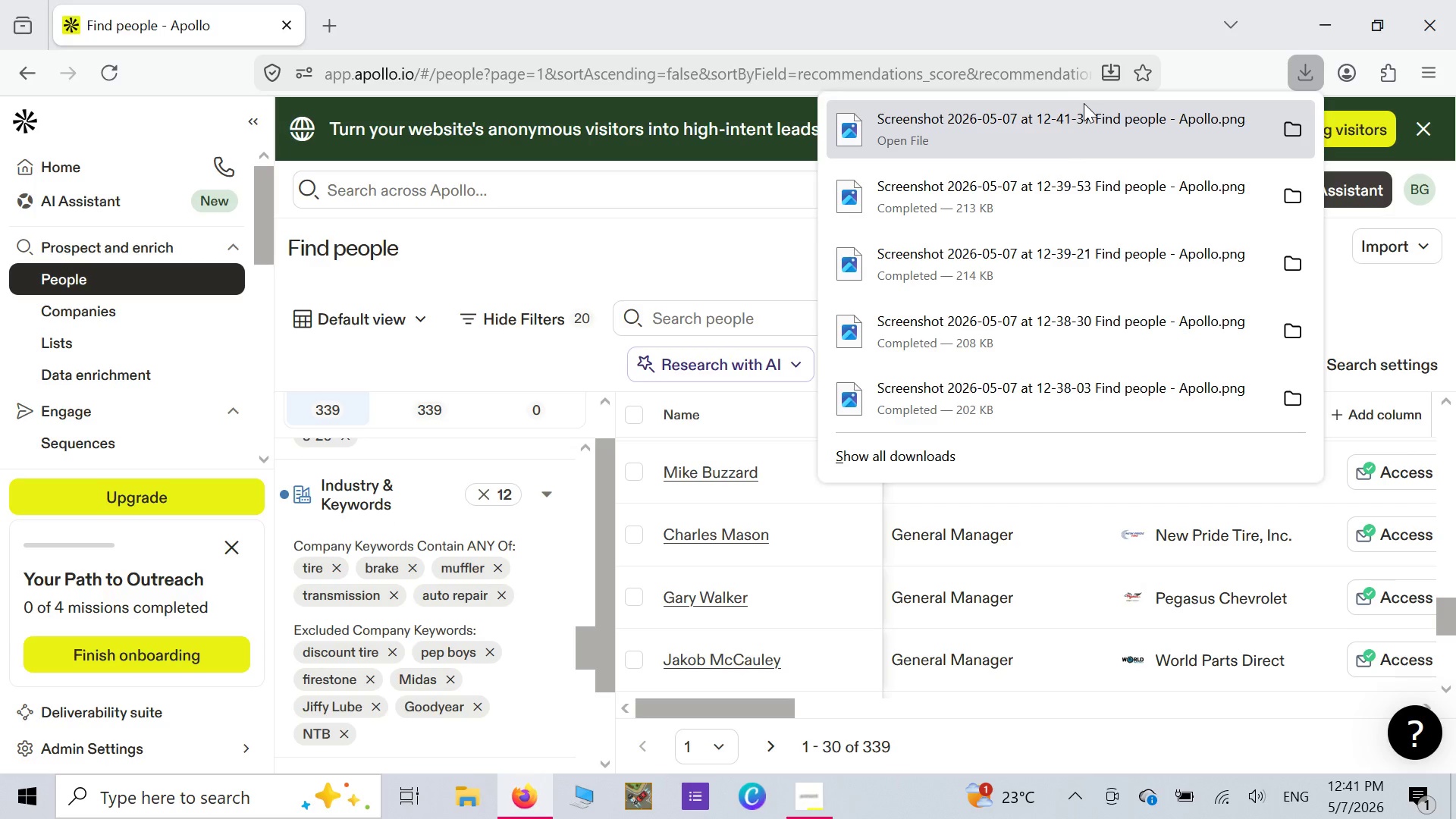 
wait(27.72)
 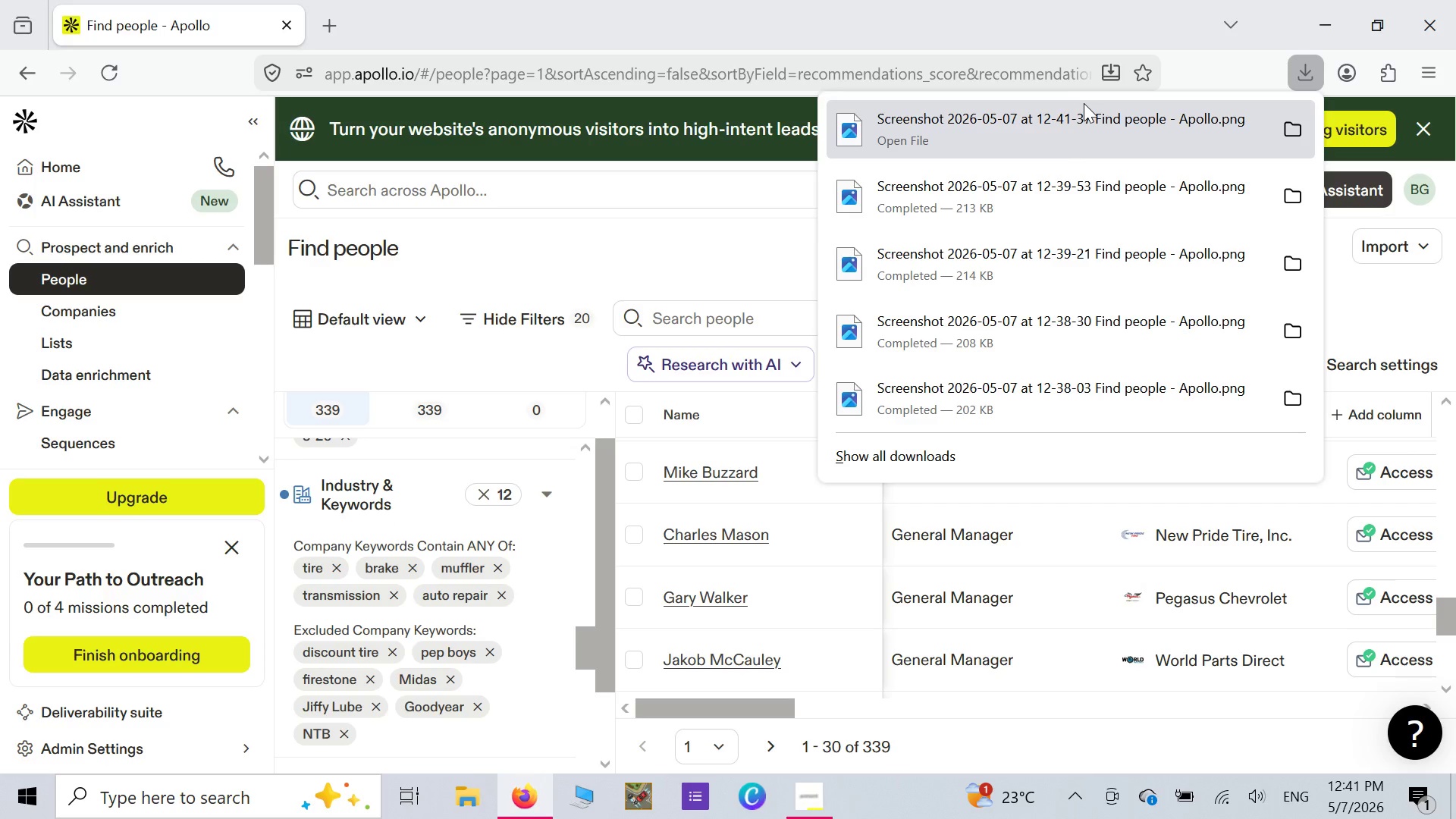 
left_click([730, 255])
 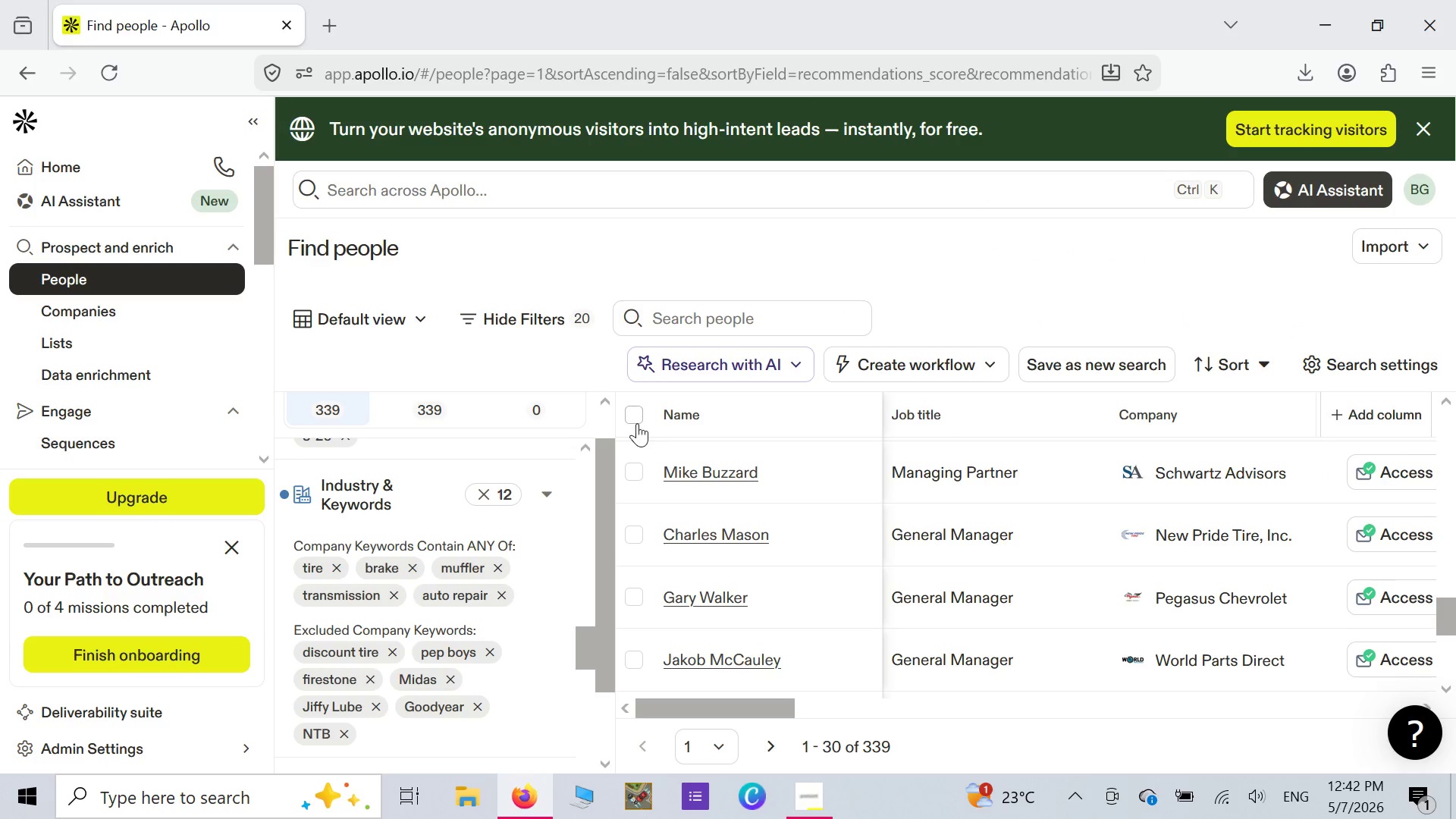 
left_click([637, 418])
 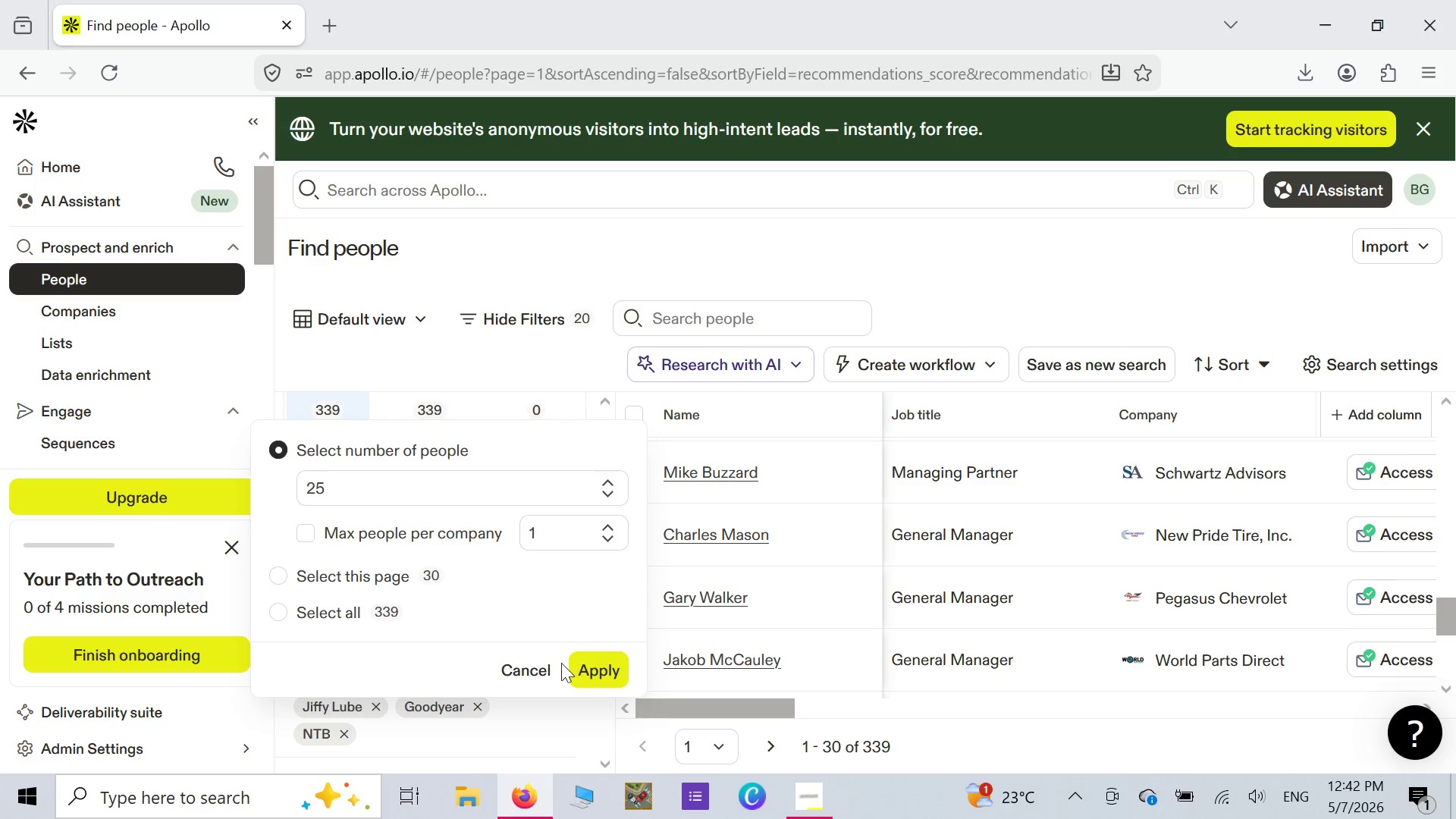 
left_click([593, 673])
 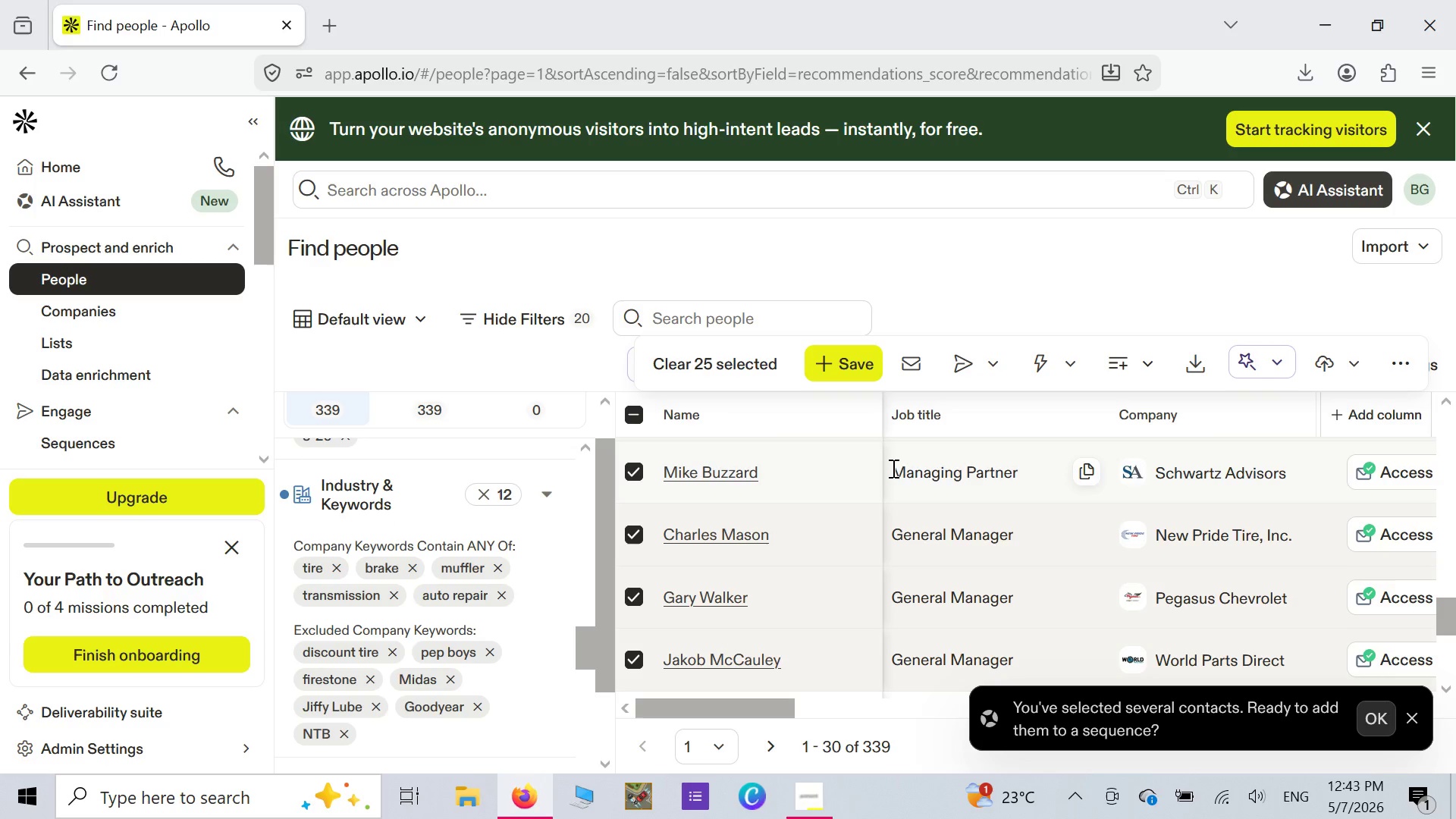 
wait(63.38)
 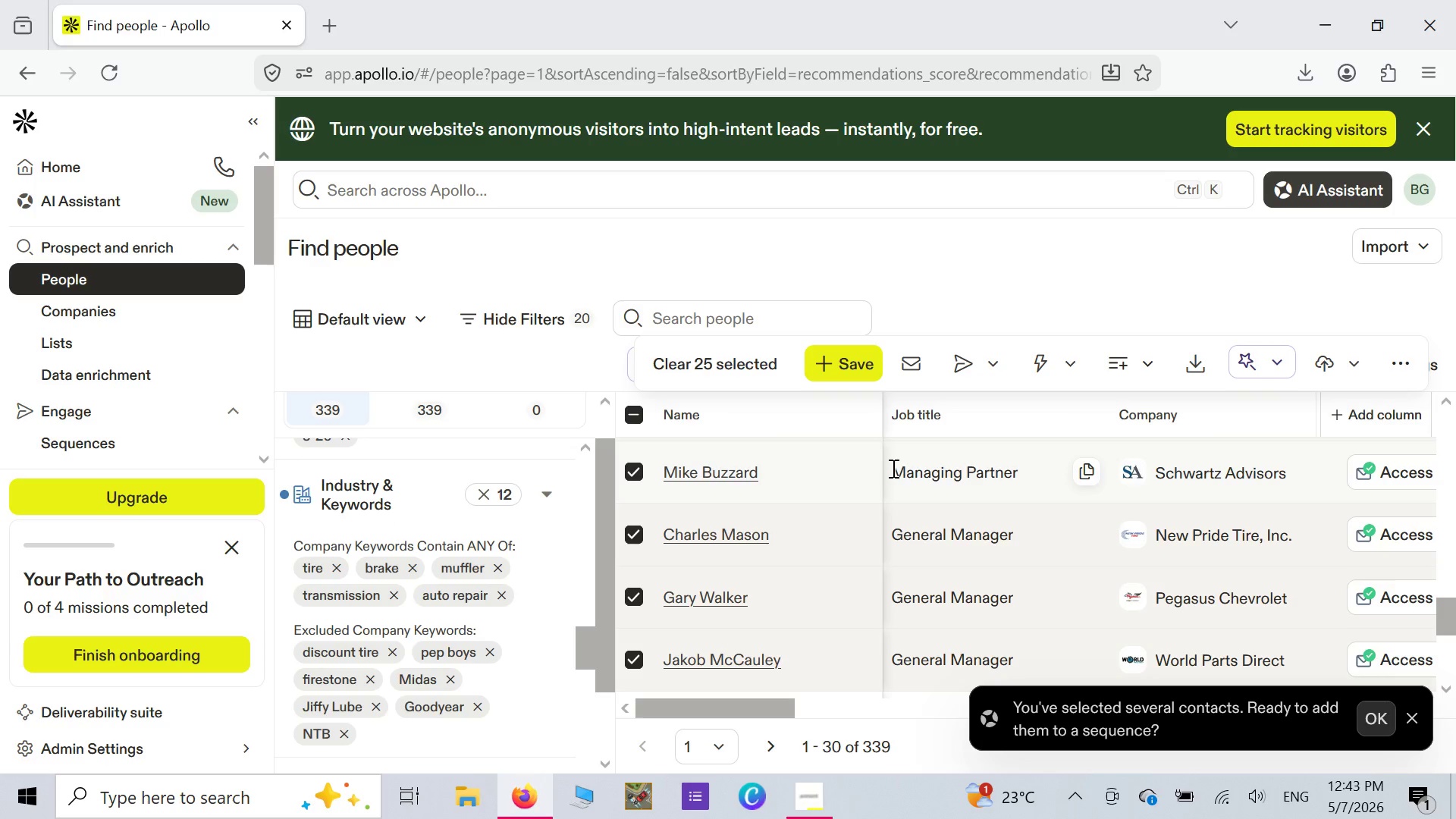 
left_click([854, 362])
 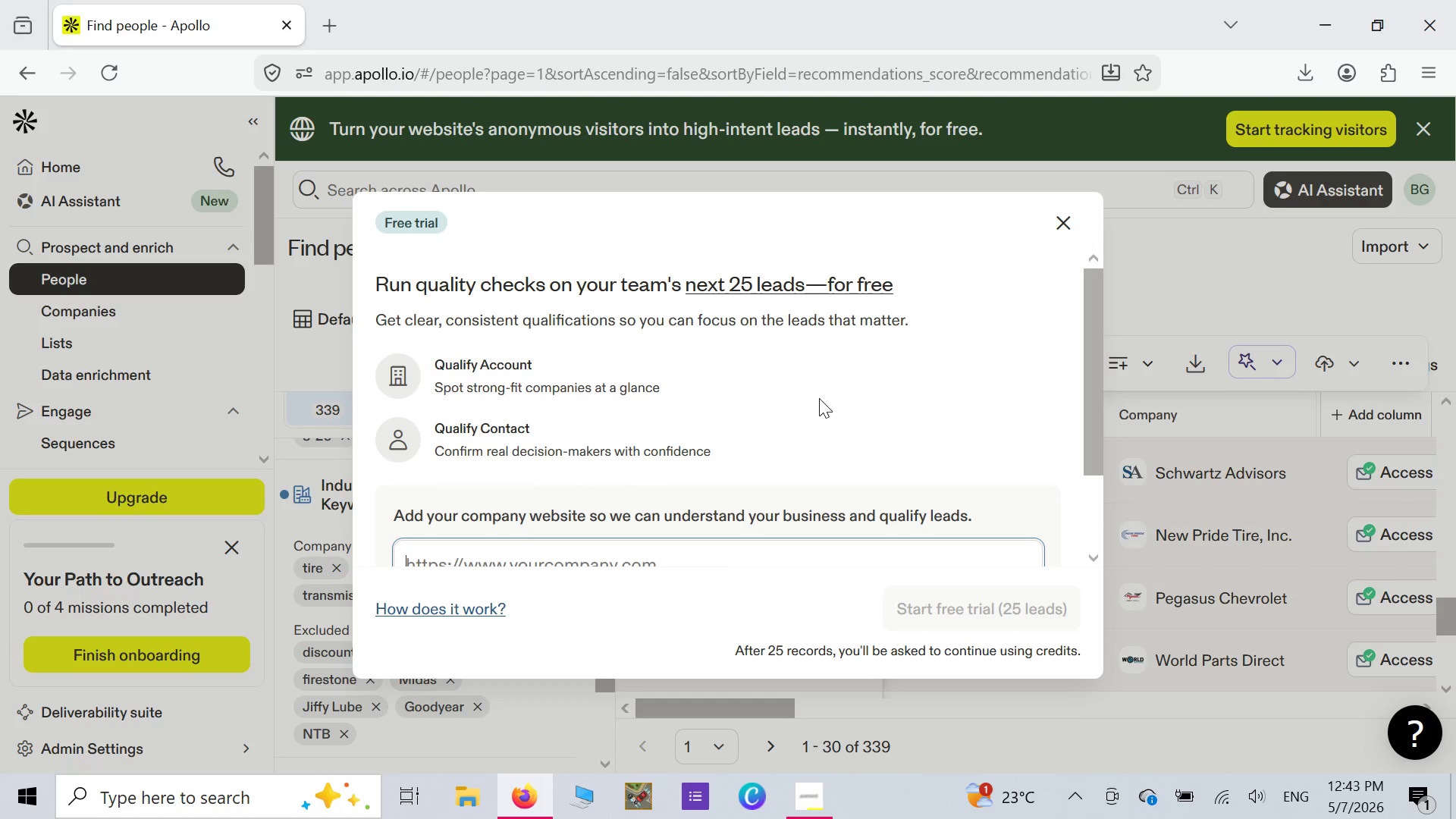 
scroll: coordinate [809, 405], scroll_direction: down, amount: 1.0
 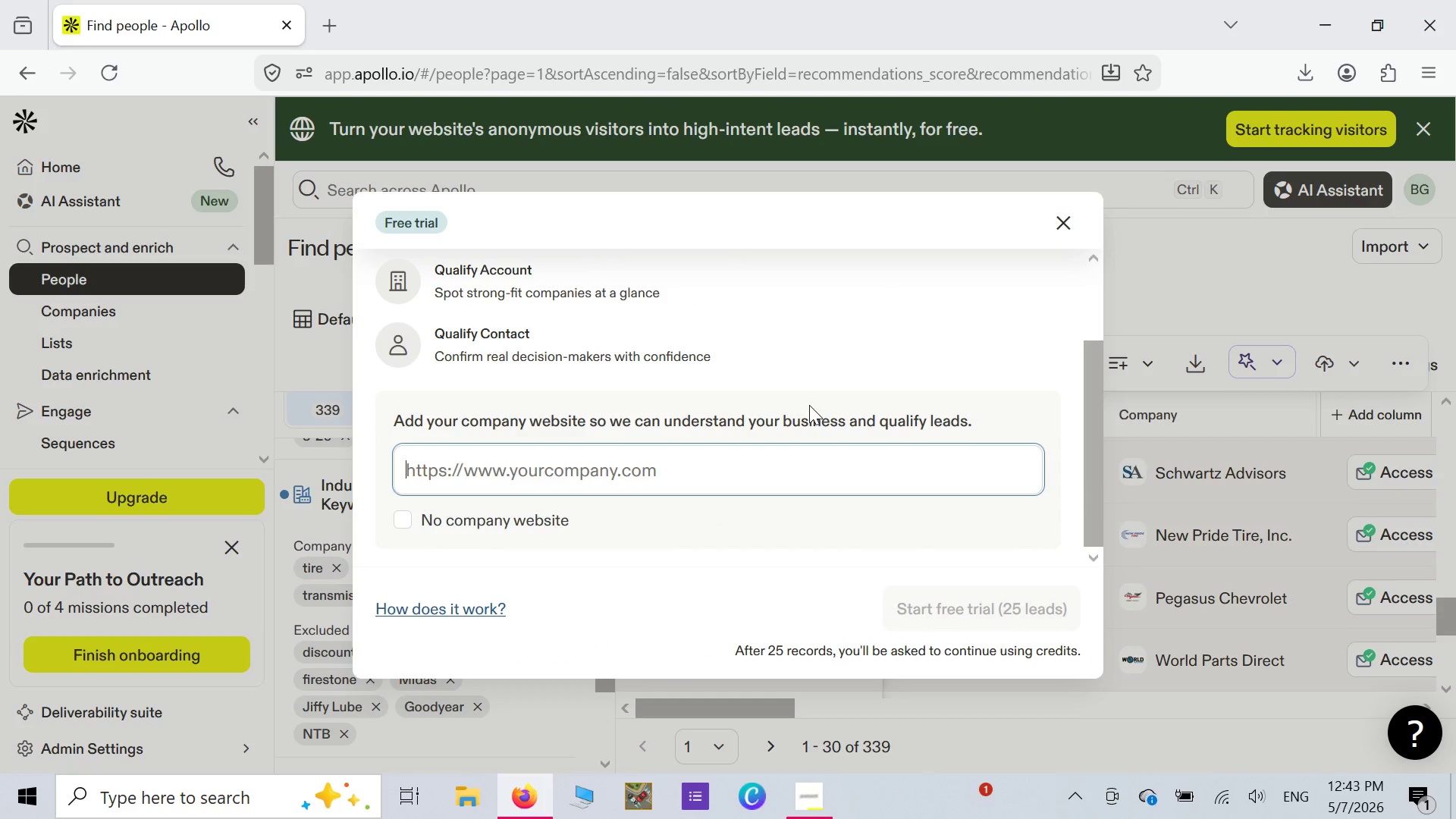 
scroll: coordinate [809, 405], scroll_direction: up, amount: 1.0
 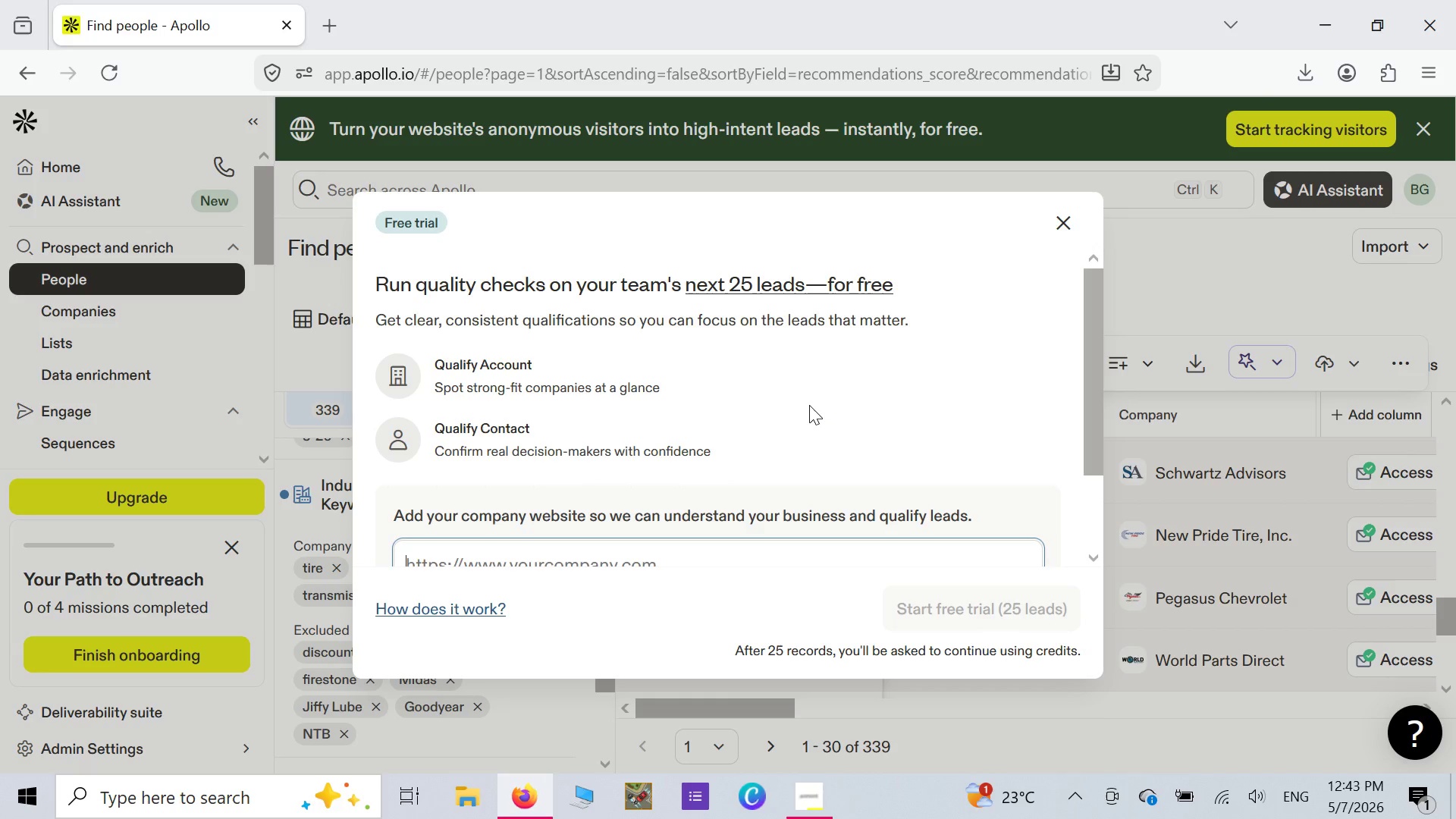 
wait(7.33)
 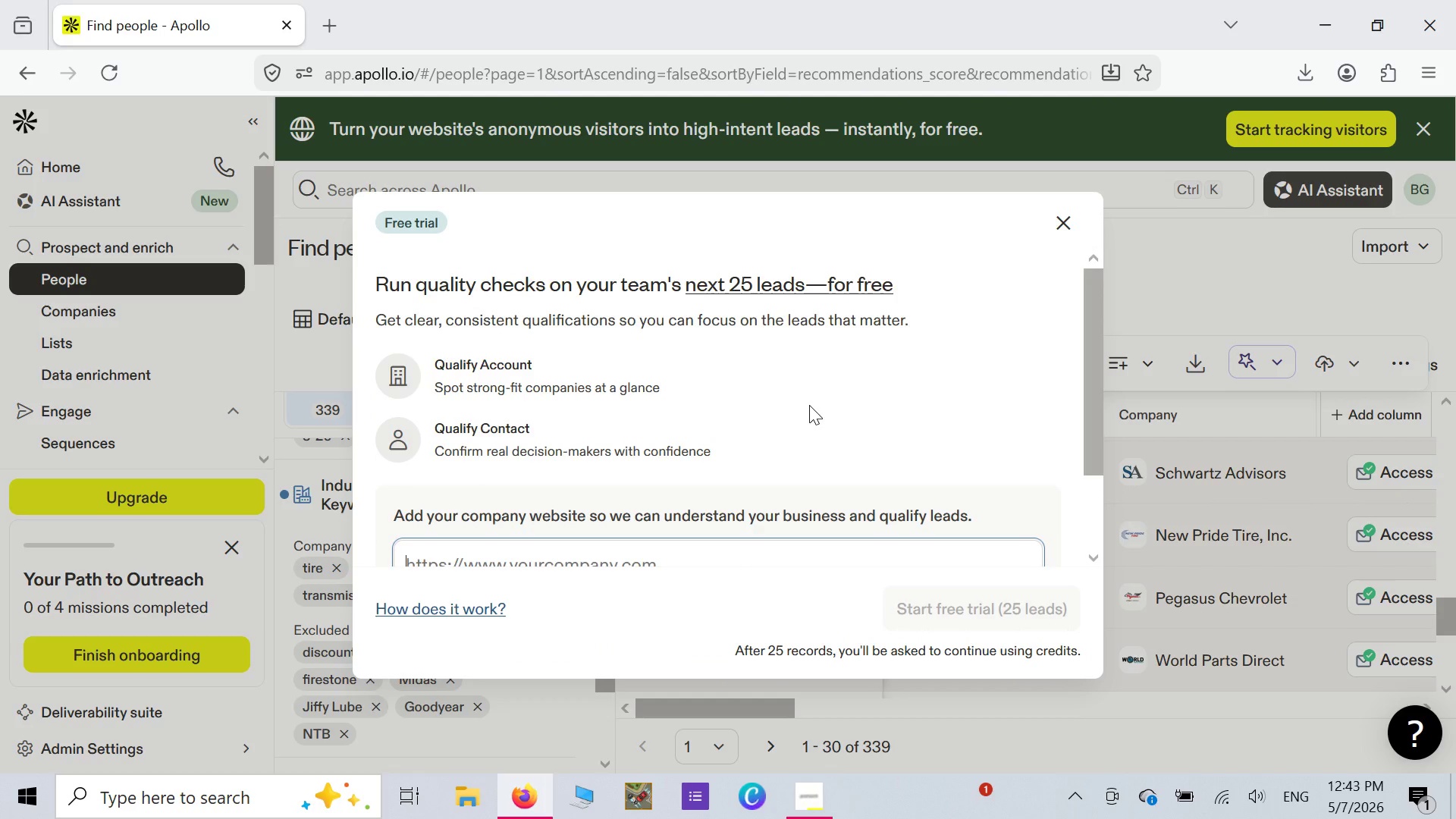 
scroll: coordinate [809, 405], scroll_direction: down, amount: 1.0
 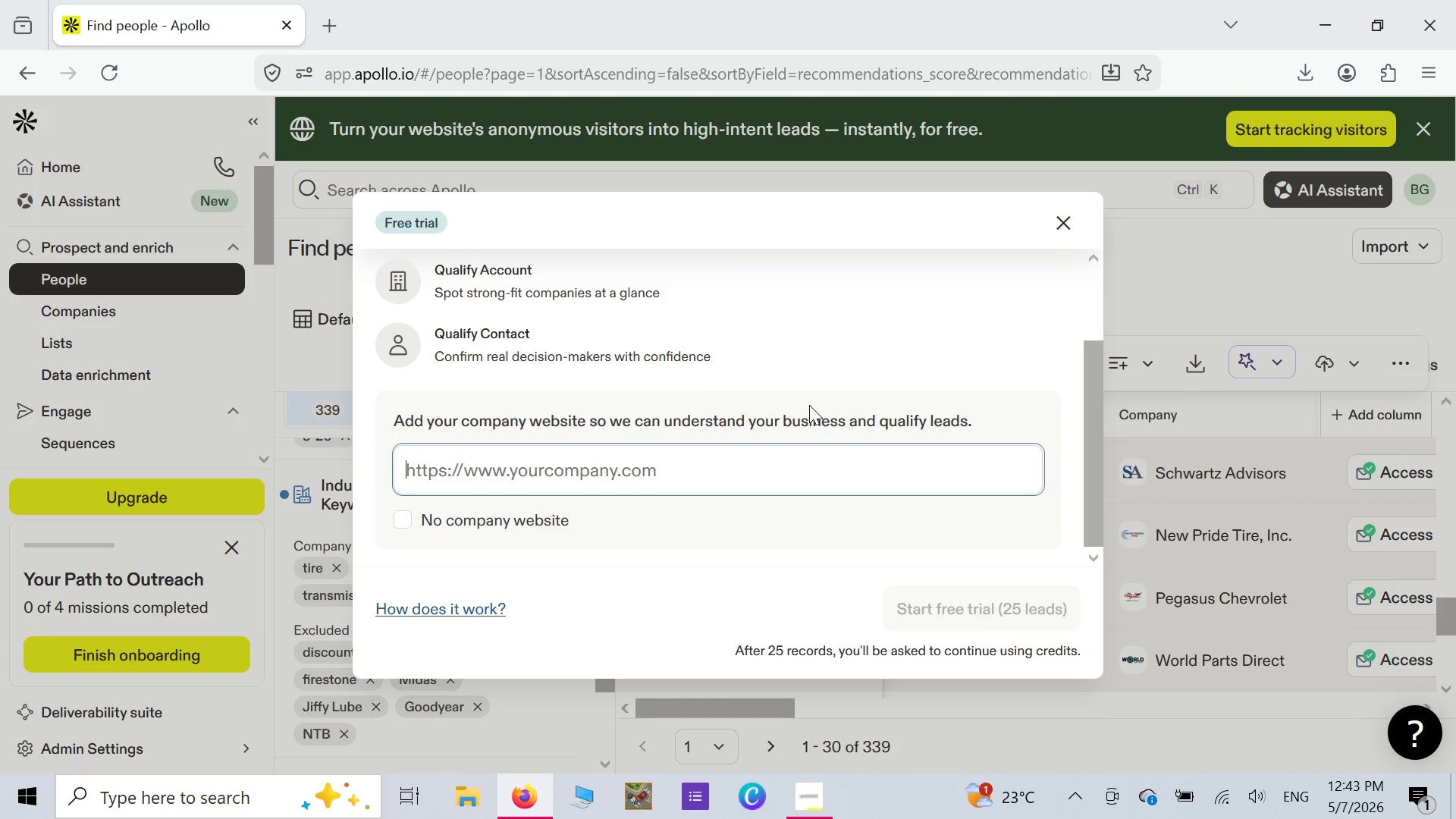 
right_click([809, 405])
 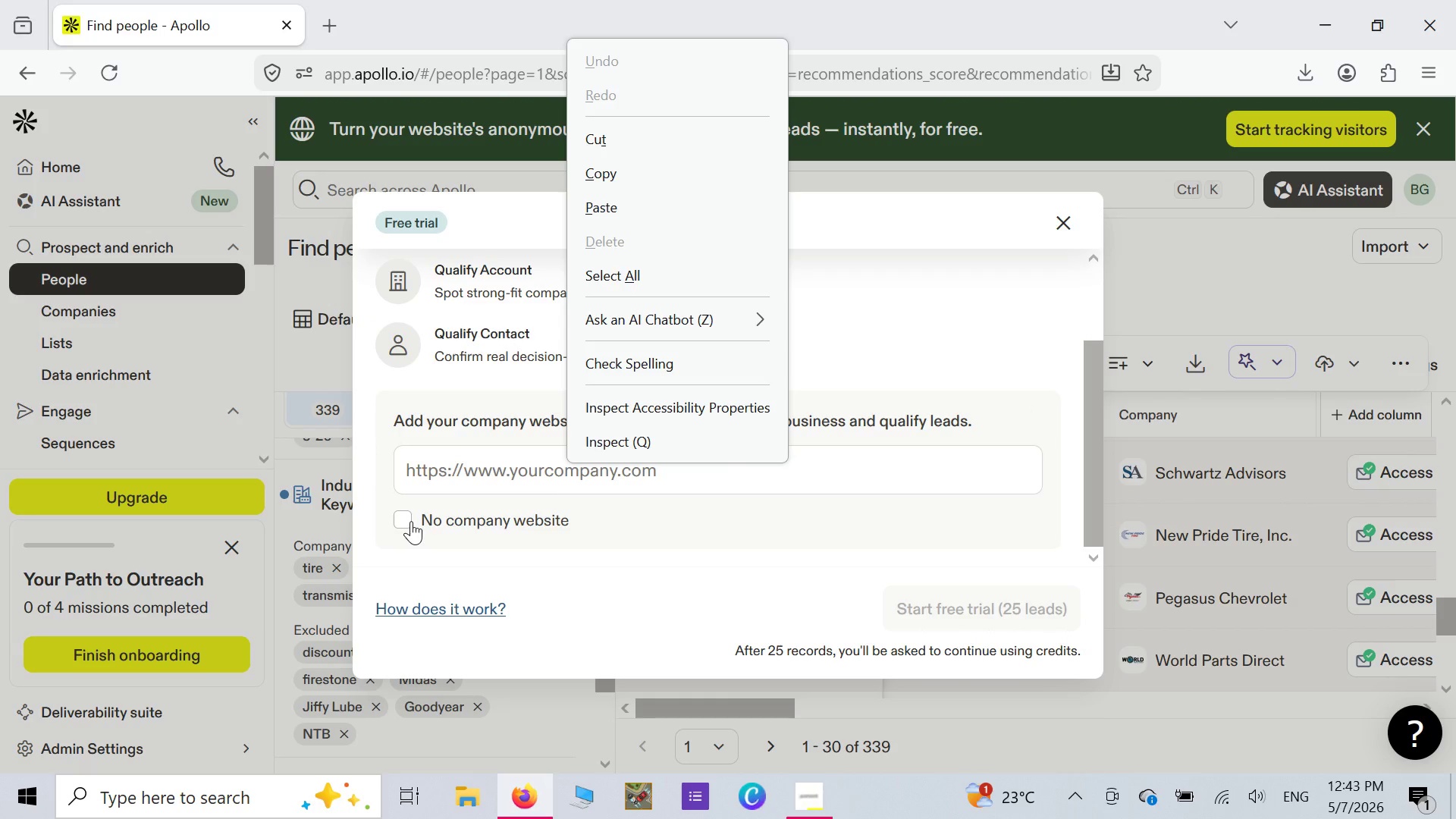 
left_click([411, 521])
 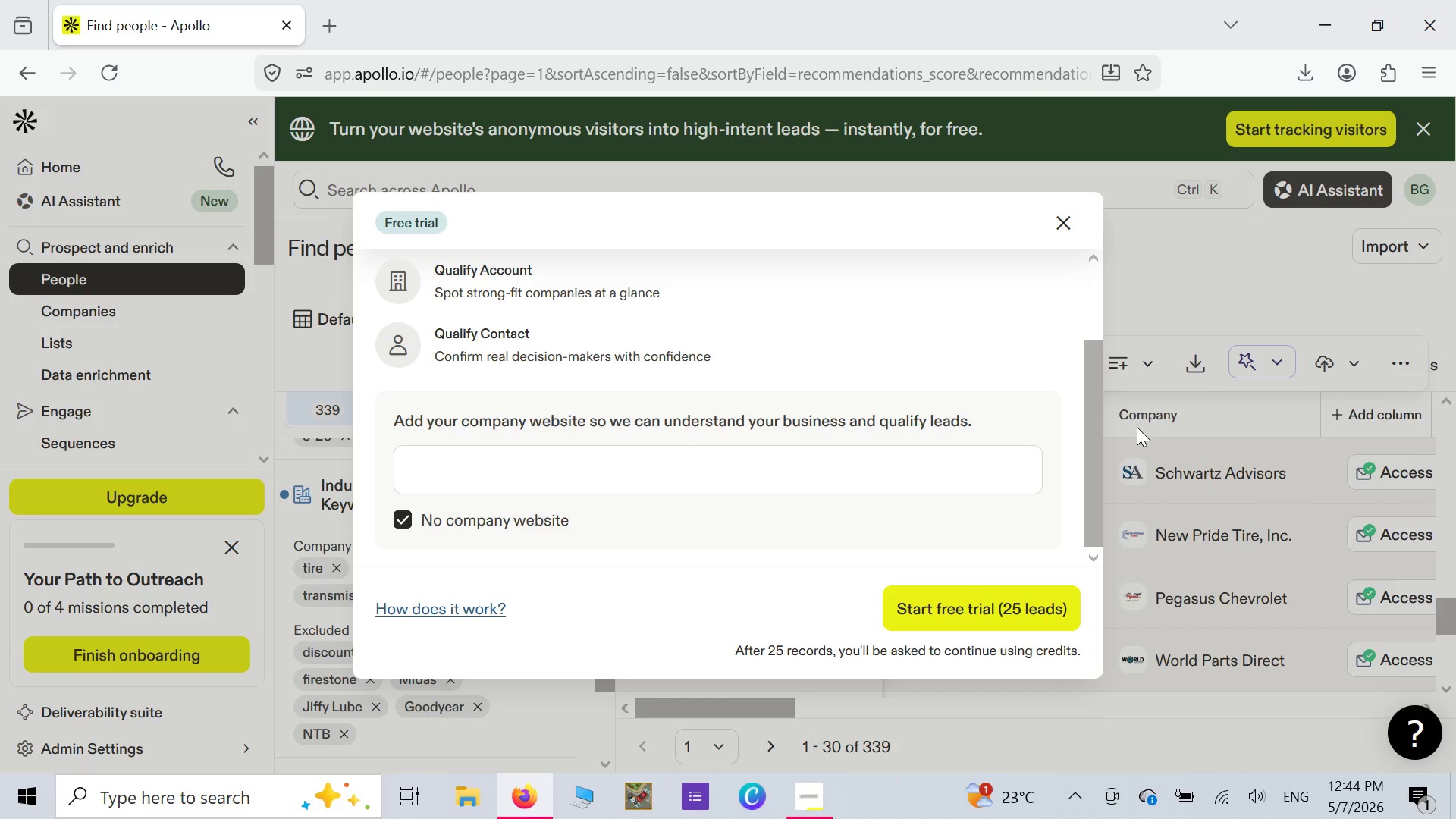 
wait(81.31)
 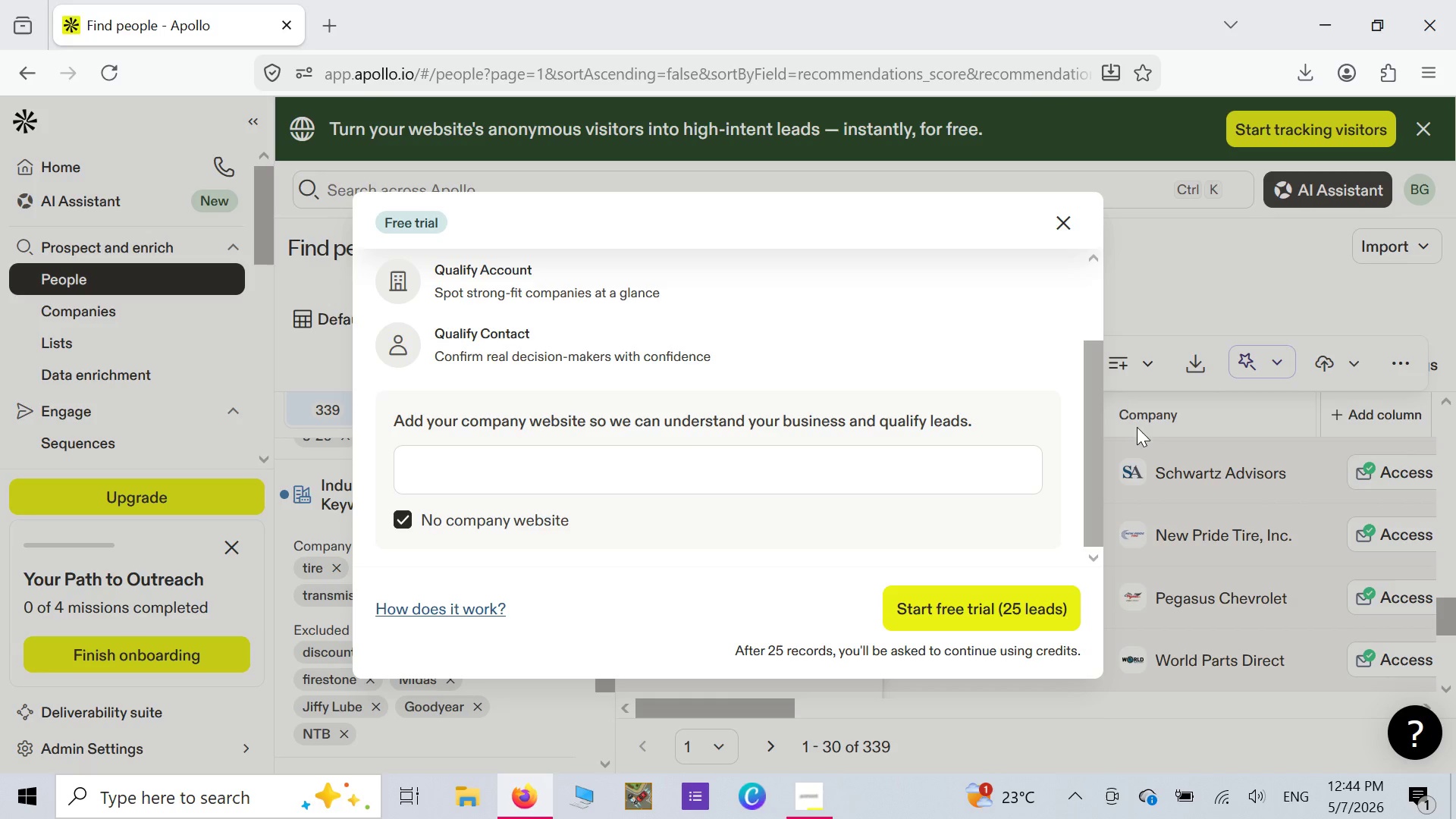 
left_click([1072, 231])
 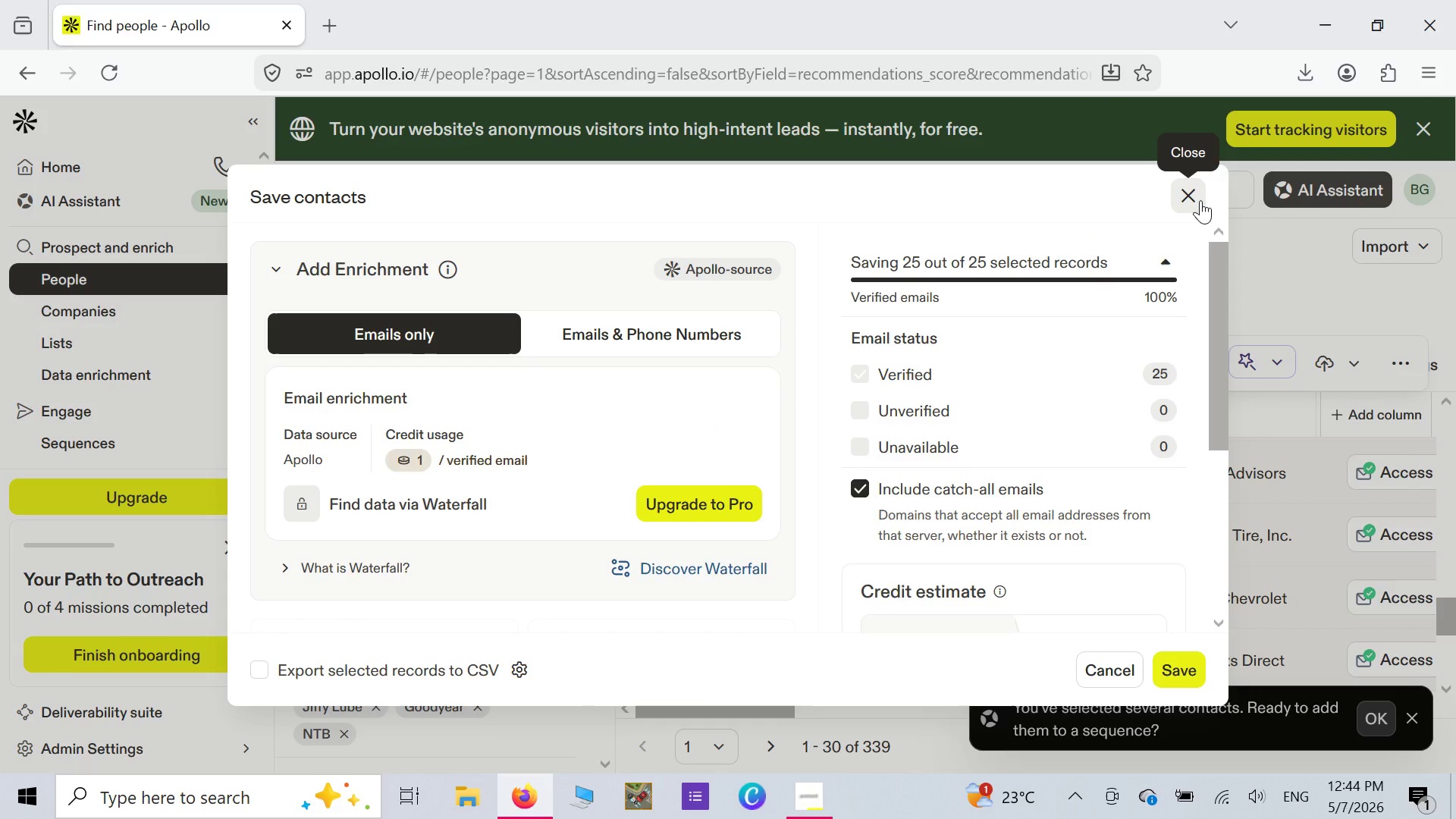 
wait(6.59)
 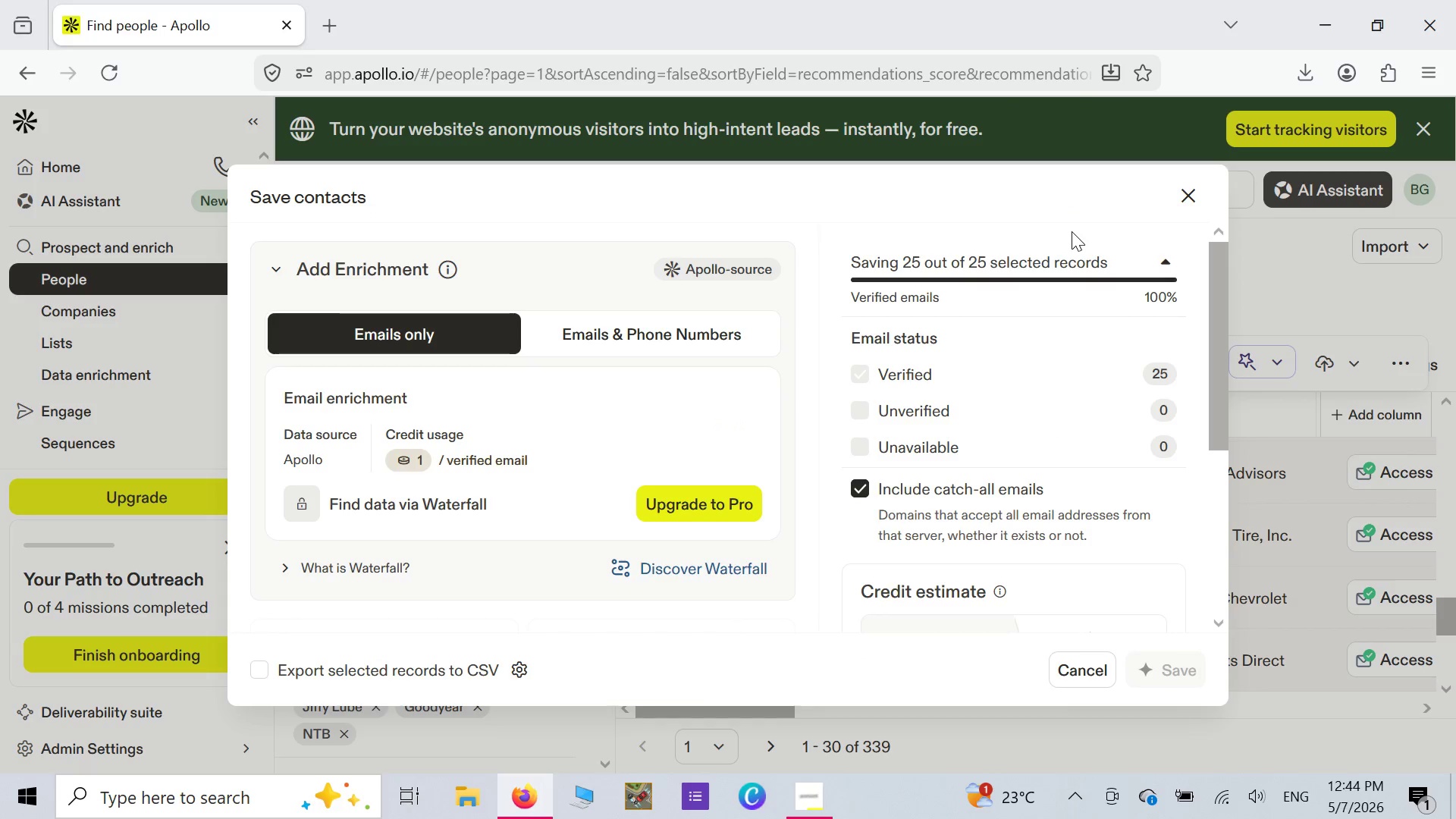 
left_click([1200, 200])
 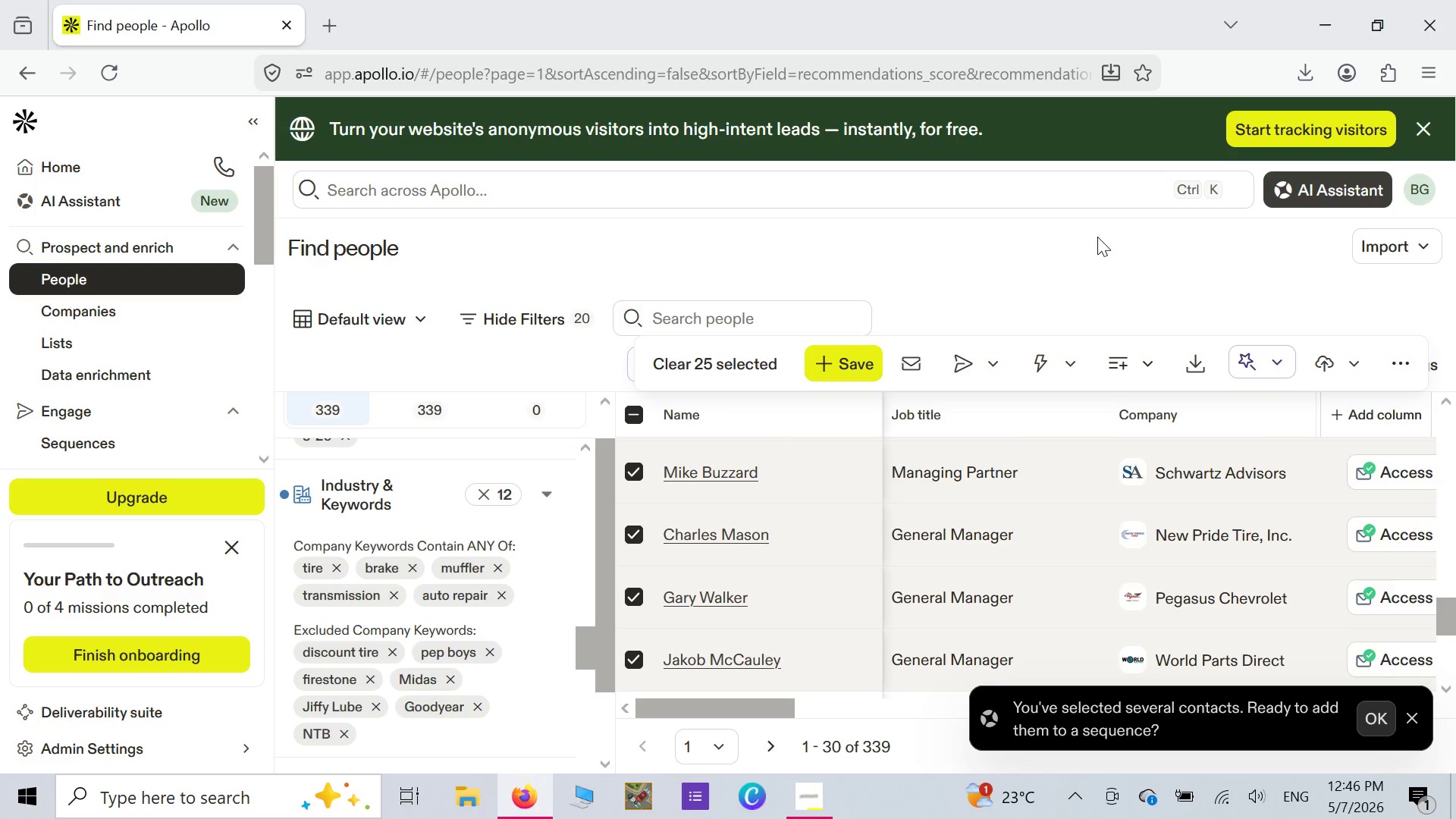 
wait(92.51)
 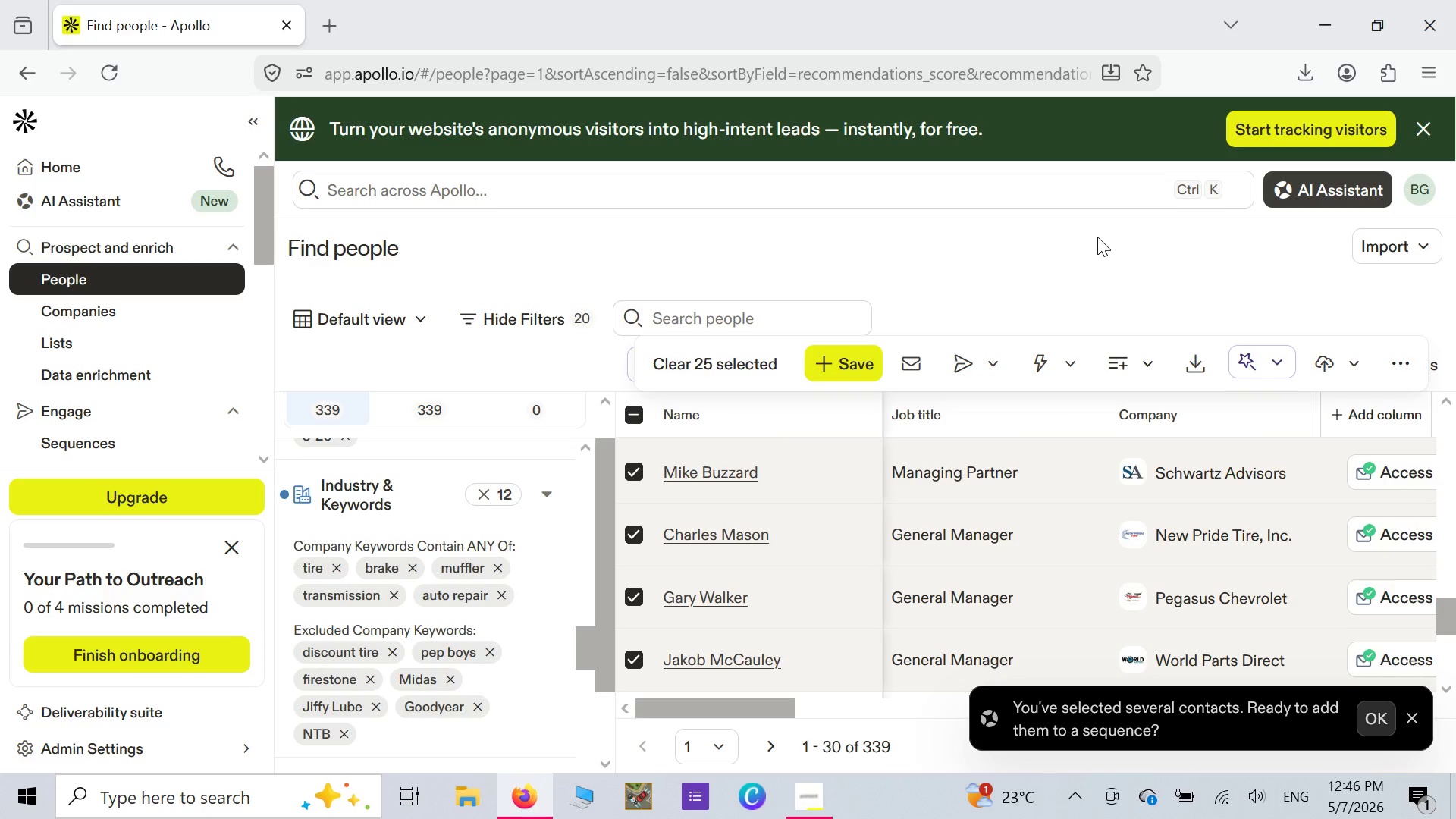 
scroll: coordinate [1269, 518], scroll_direction: up, amount: 2.0
 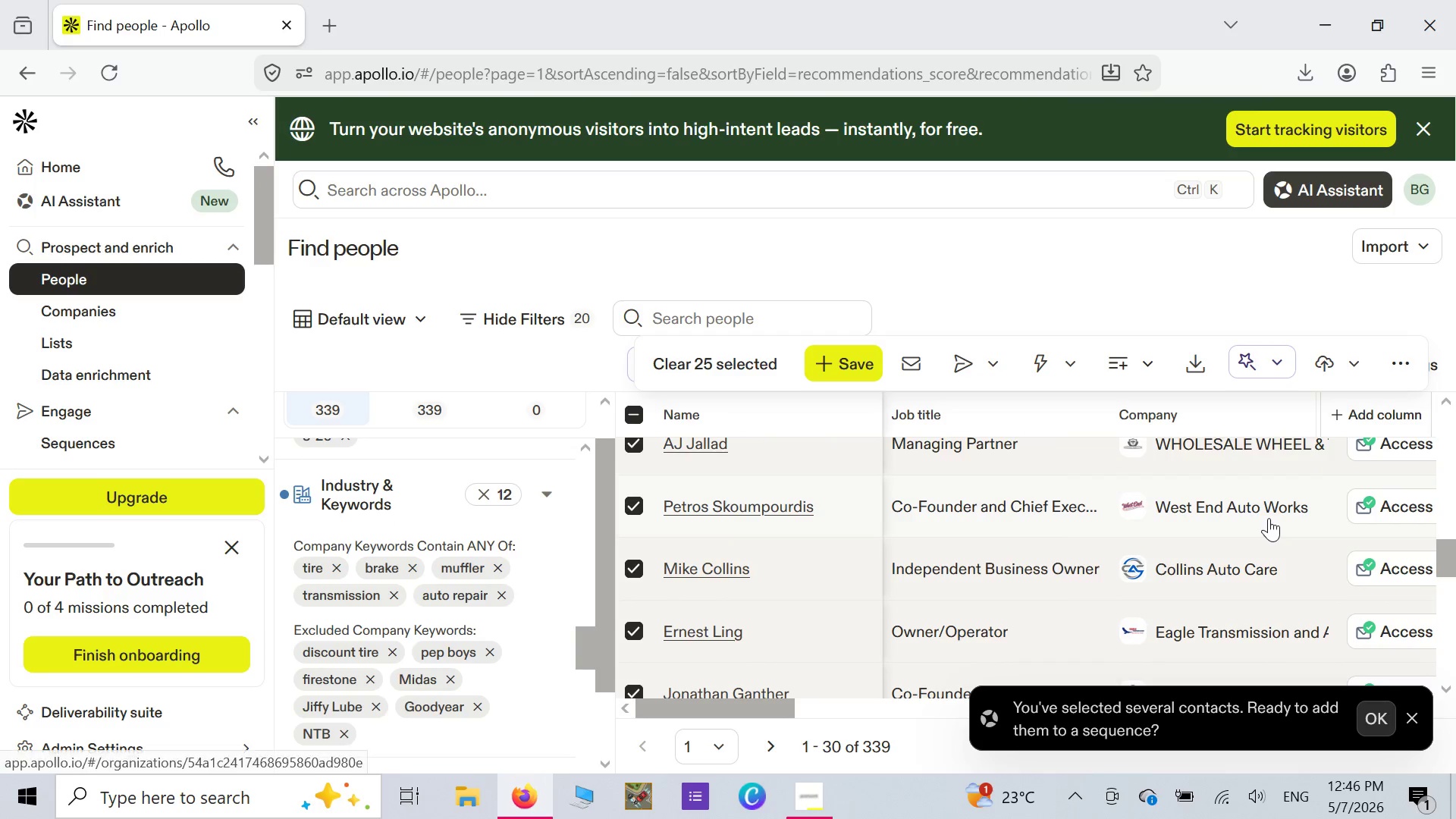 
right_click([1268, 518])
 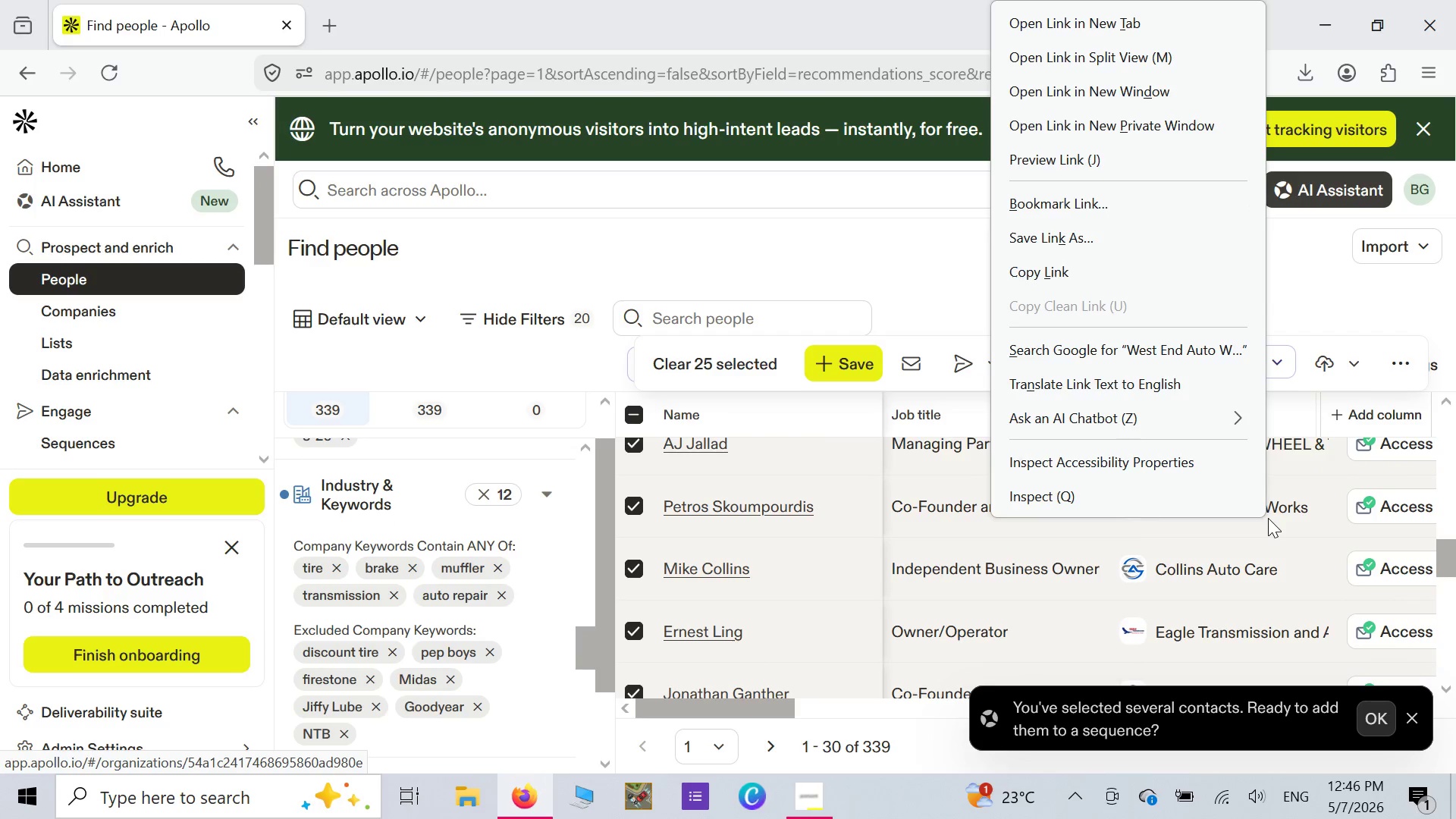 
scroll: coordinate [1268, 518], scroll_direction: up, amount: 3.0
 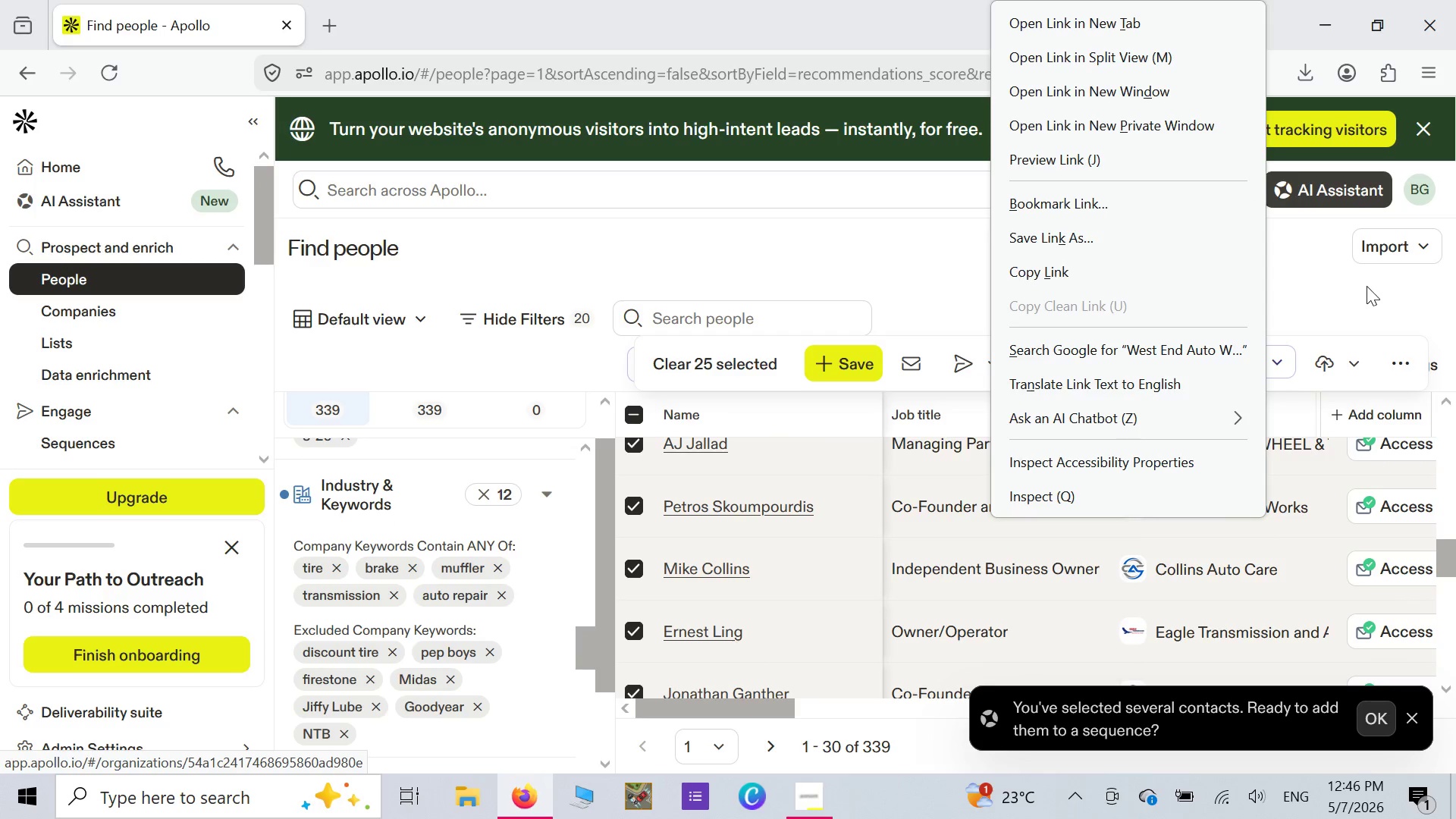 
left_click([1367, 286])
 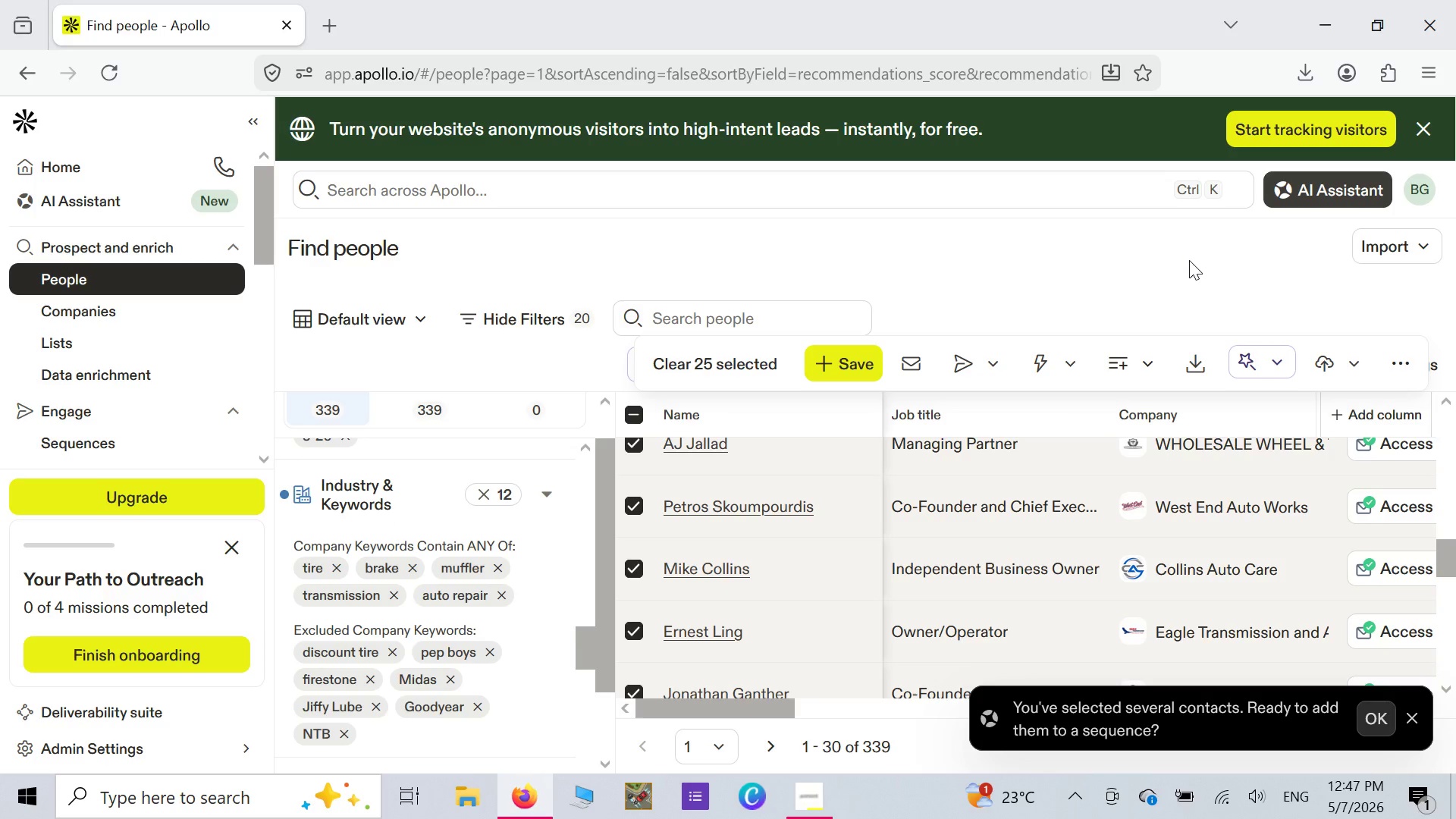 
wait(87.56)
 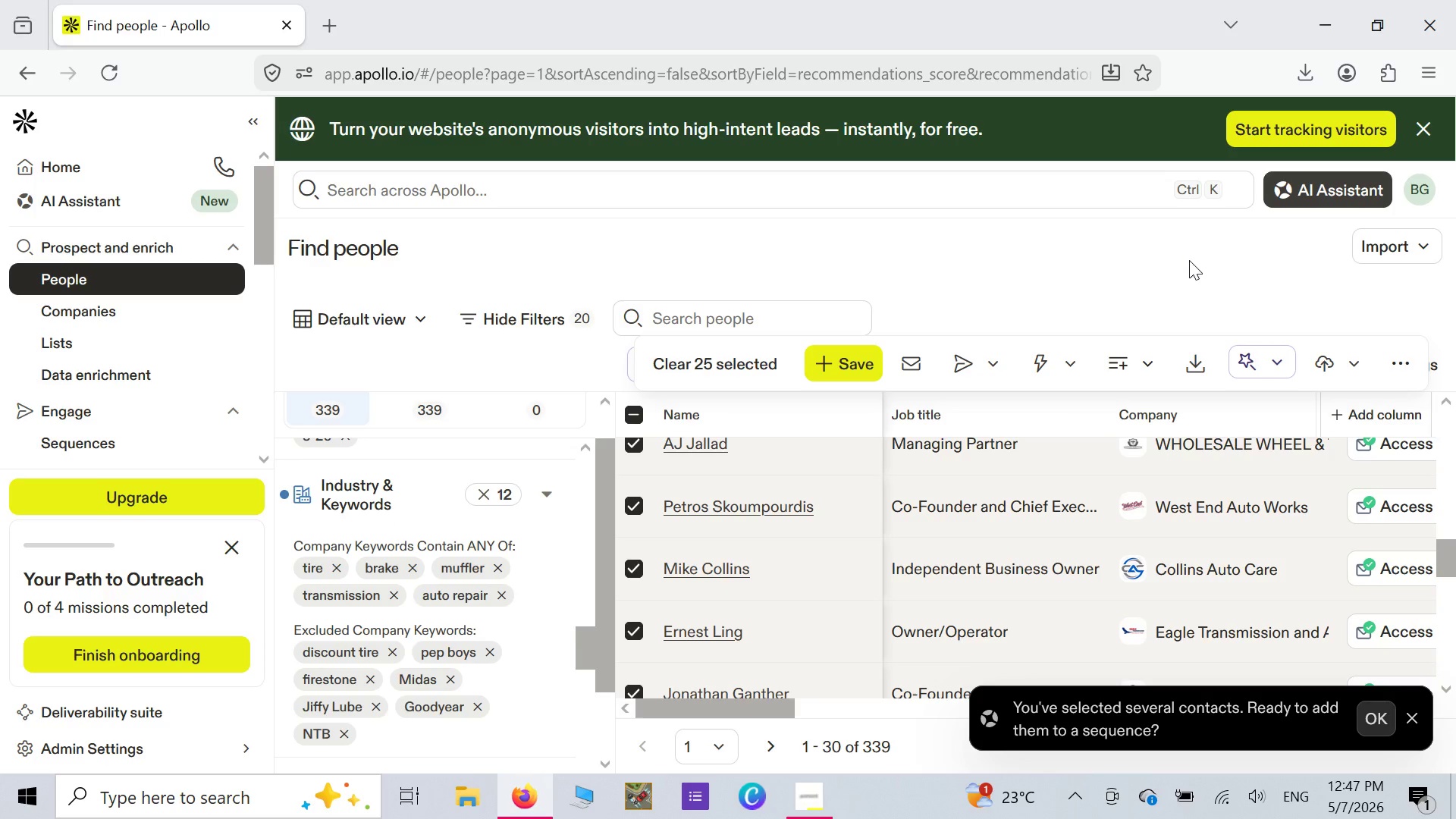 
scroll: coordinate [485, 583], scroll_direction: up, amount: 6.0
 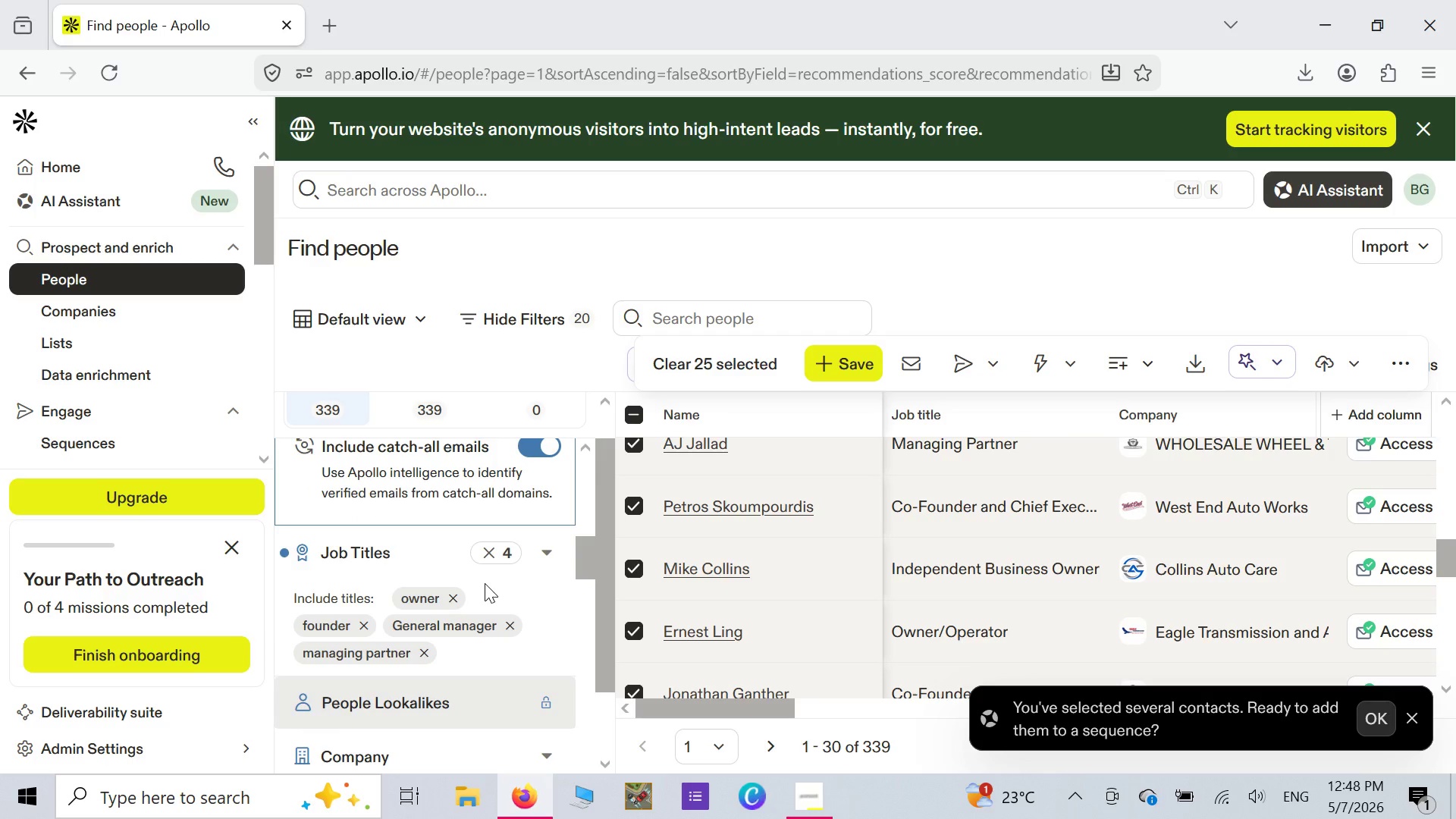 
scroll: coordinate [485, 587], scroll_direction: down, amount: 7.0
 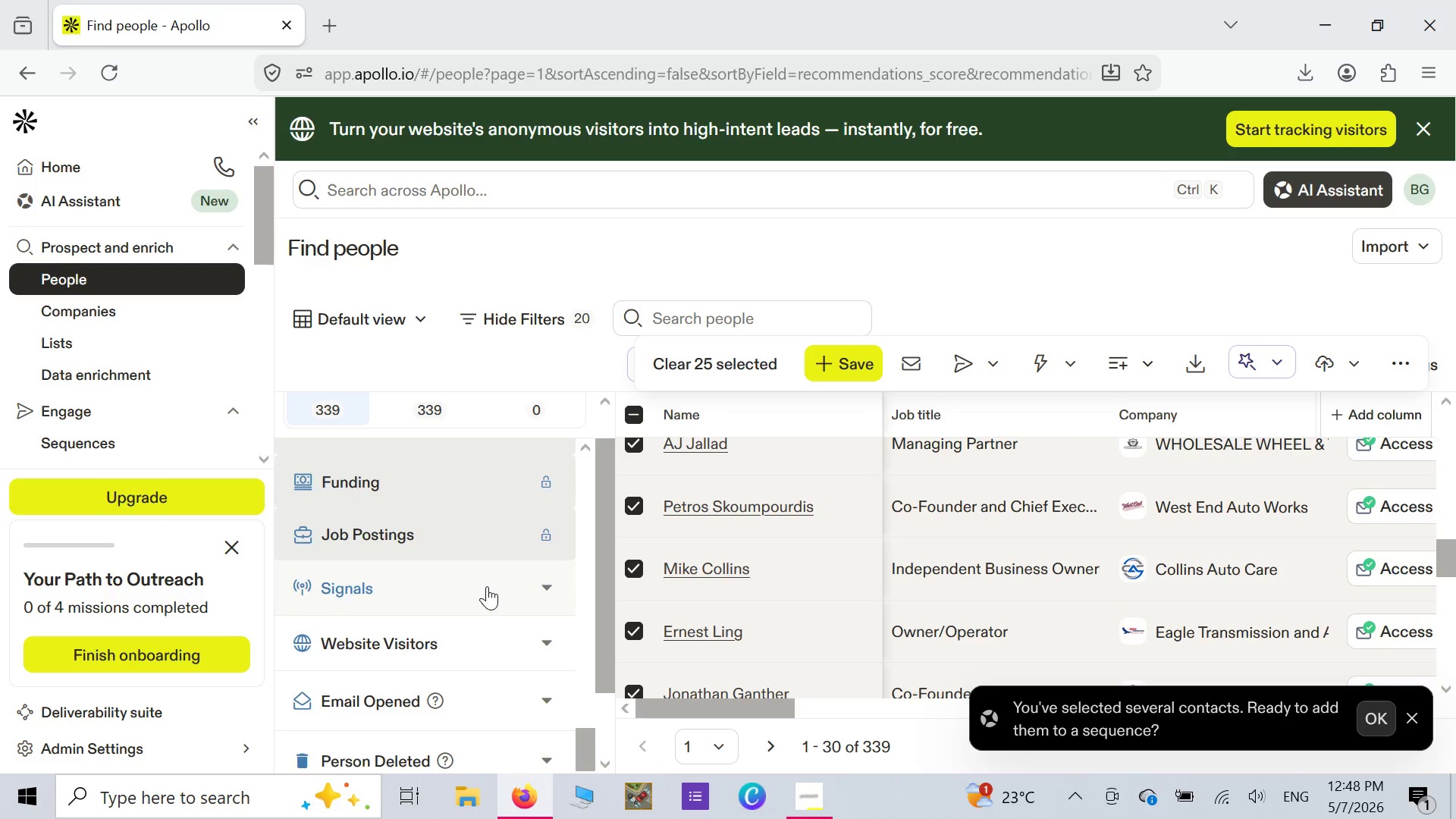 
scroll: coordinate [487, 586], scroll_direction: up, amount: 7.0
 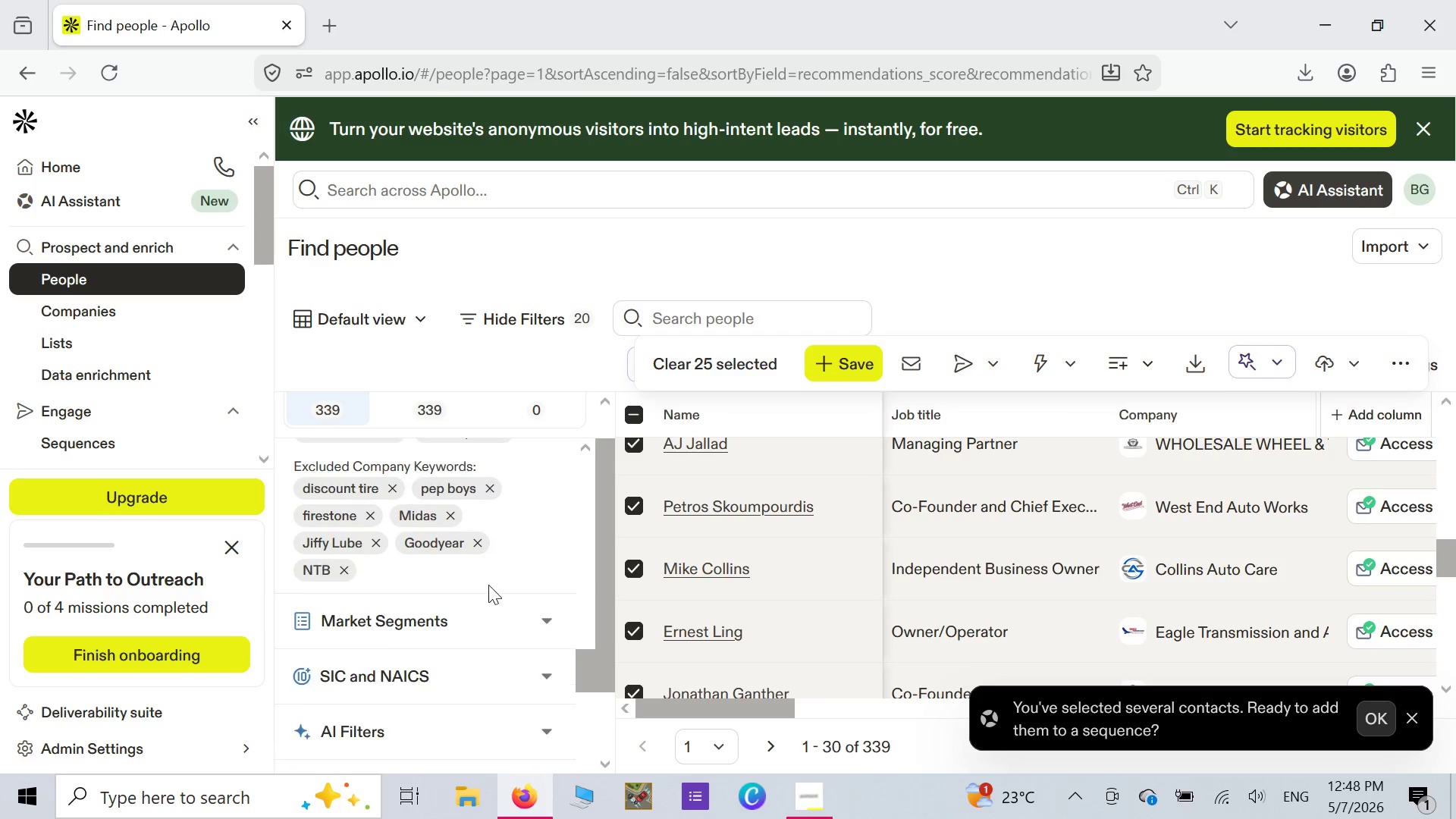 
right_click([487, 586])
 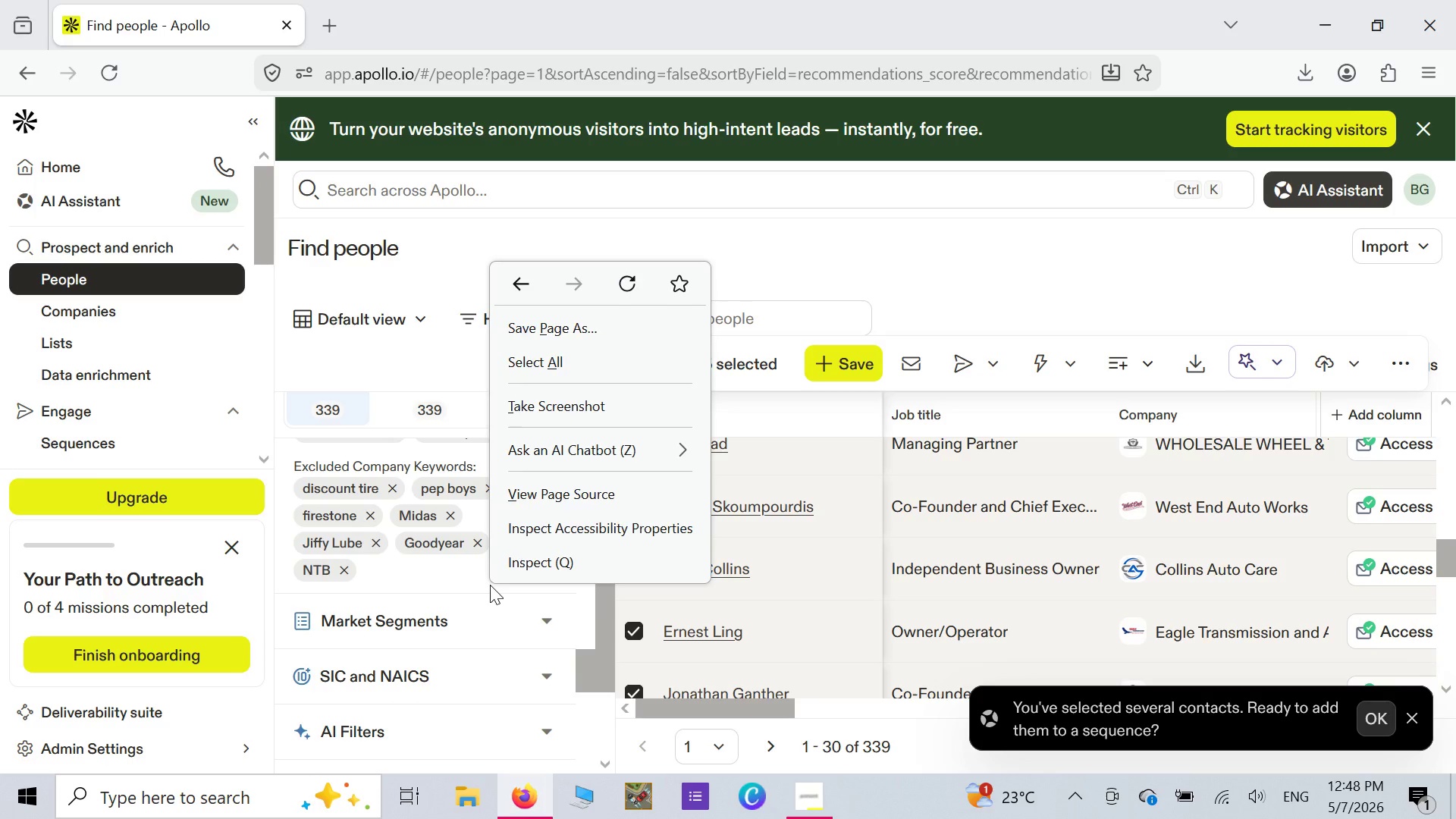 
scroll: coordinate [490, 585], scroll_direction: up, amount: 3.0
 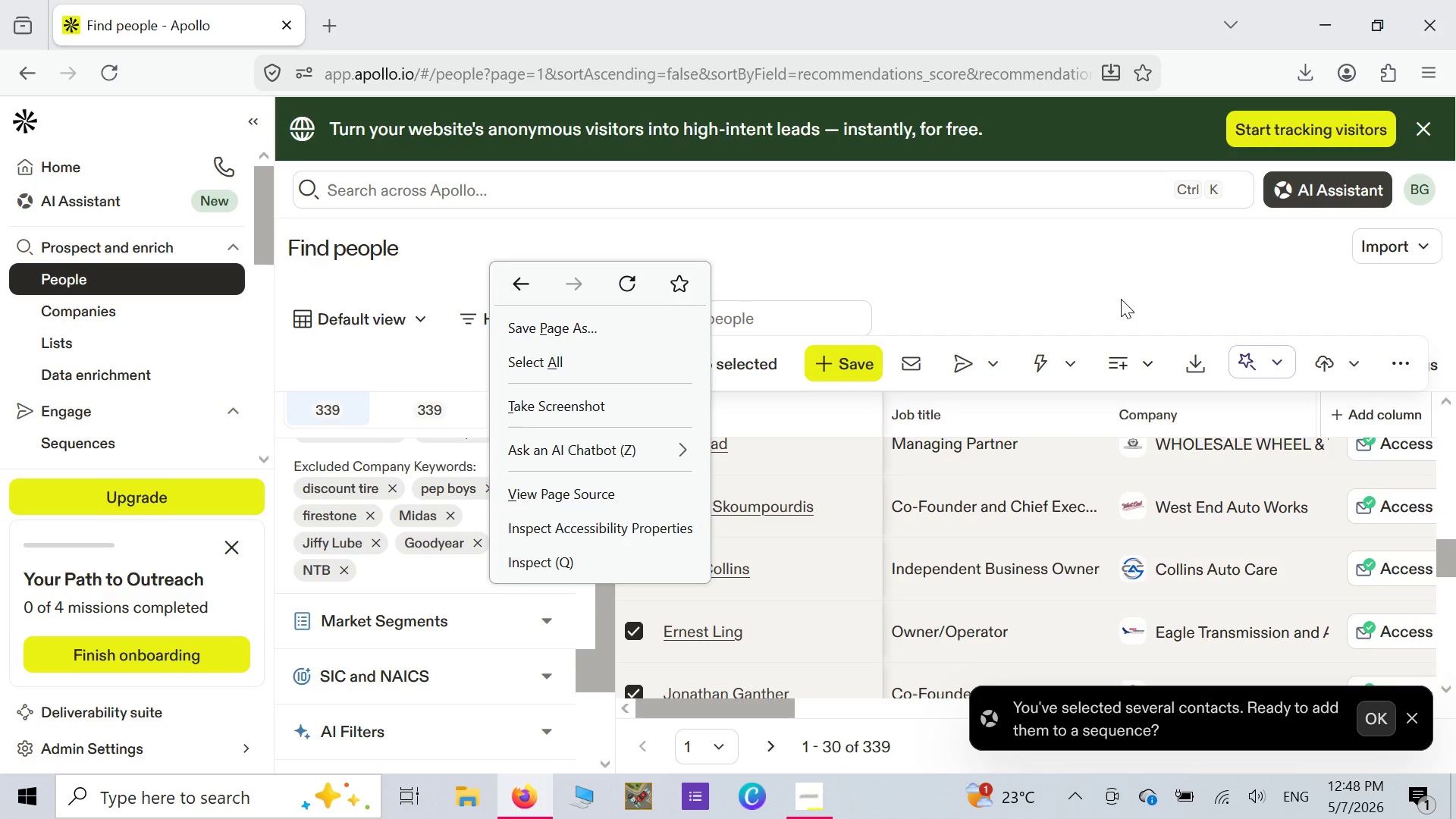 
left_click([1127, 296])
 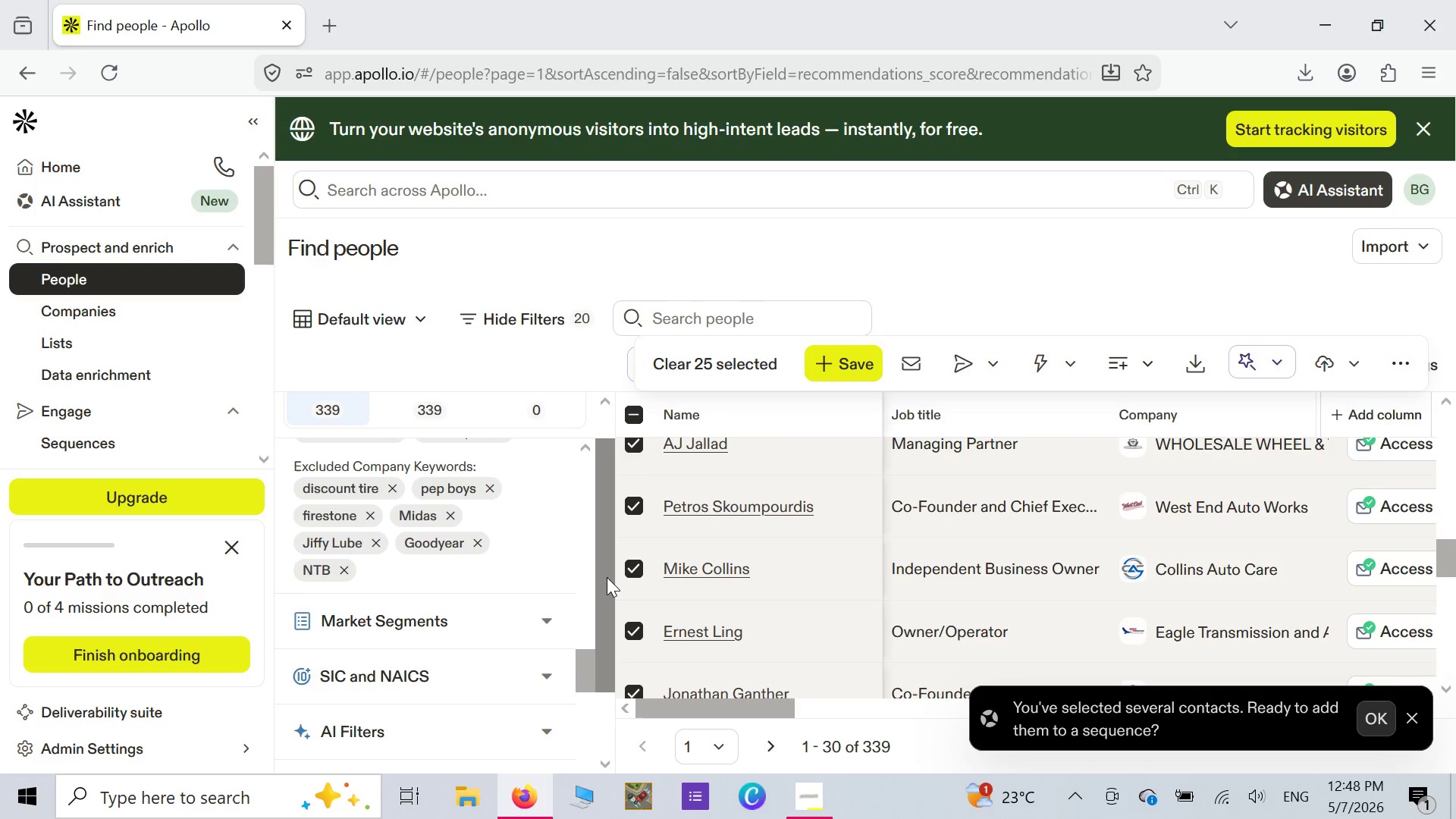 
scroll: coordinate [565, 606], scroll_direction: up, amount: 8.0
 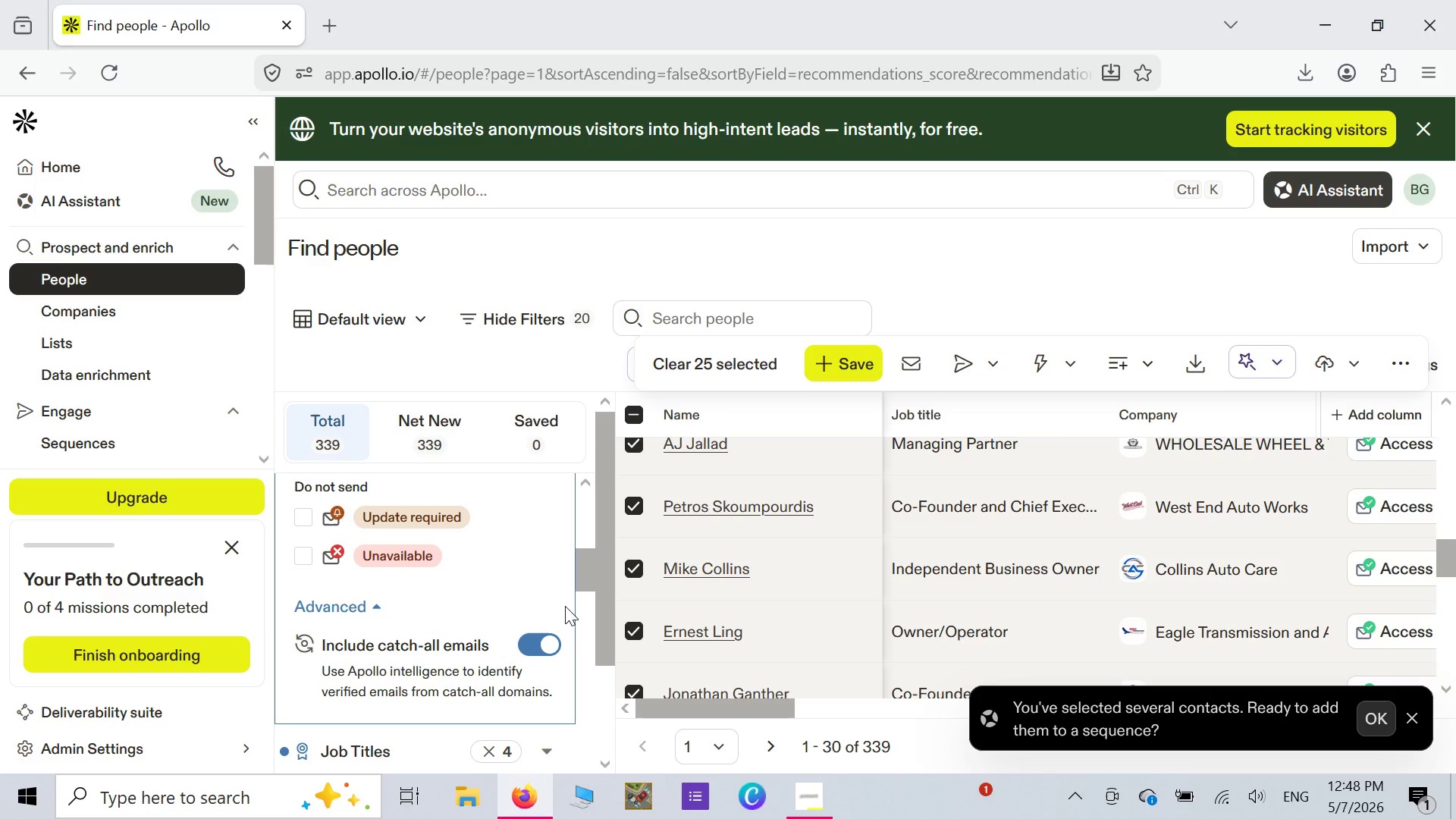 
wait(15.38)
 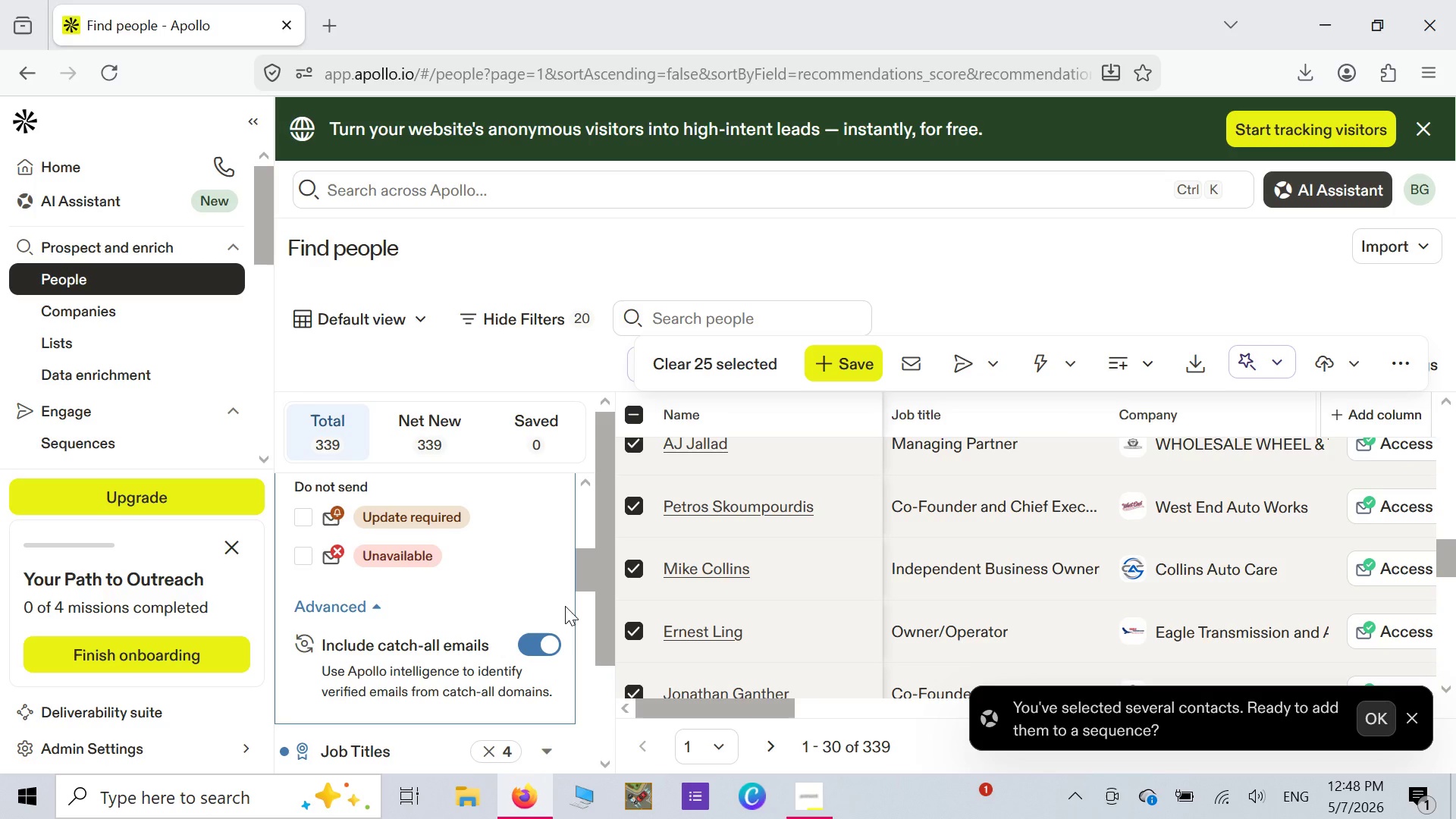 
scroll: coordinate [564, 607], scroll_direction: down, amount: 3.0
 